 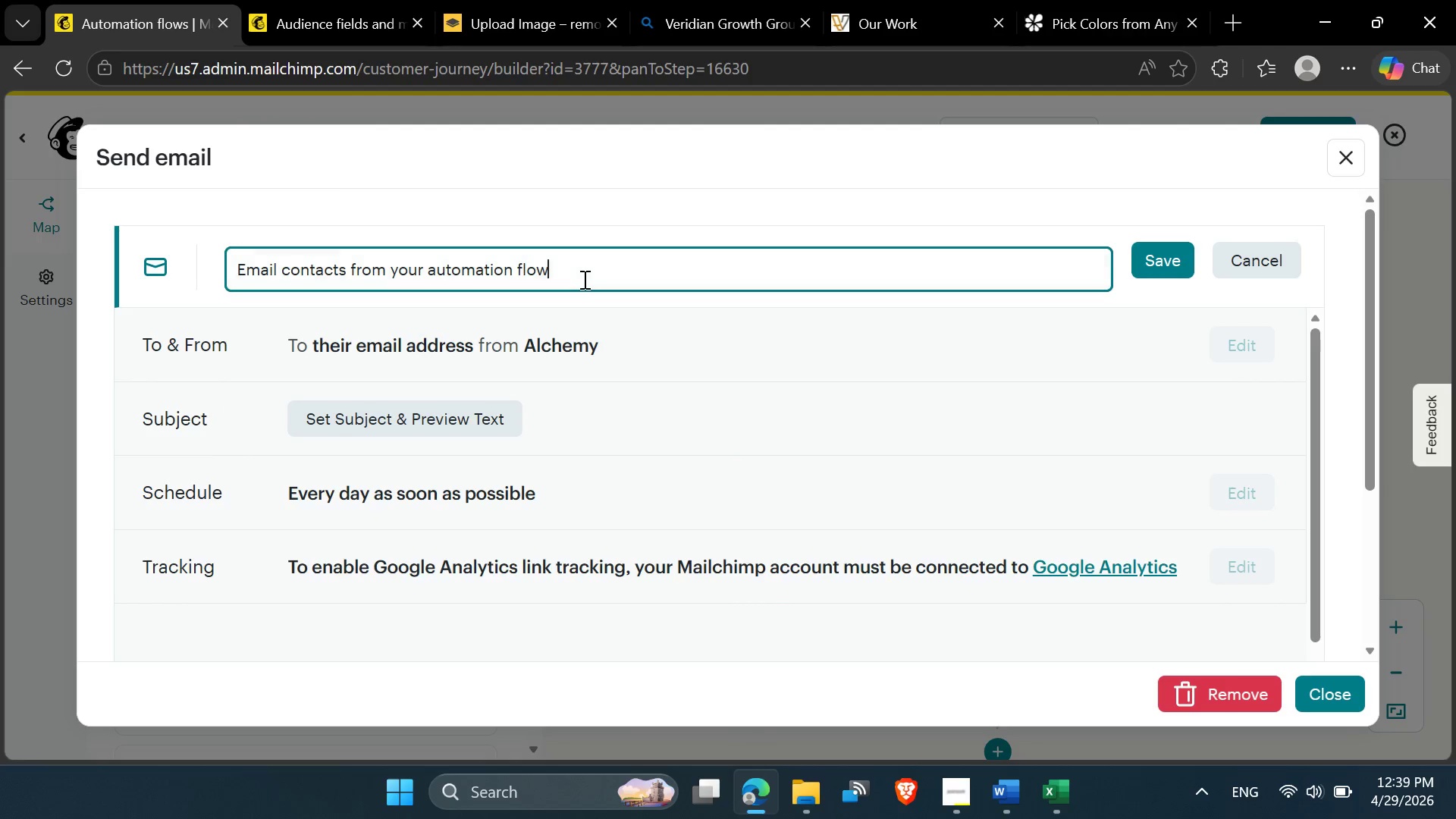 
key(Control+A)
 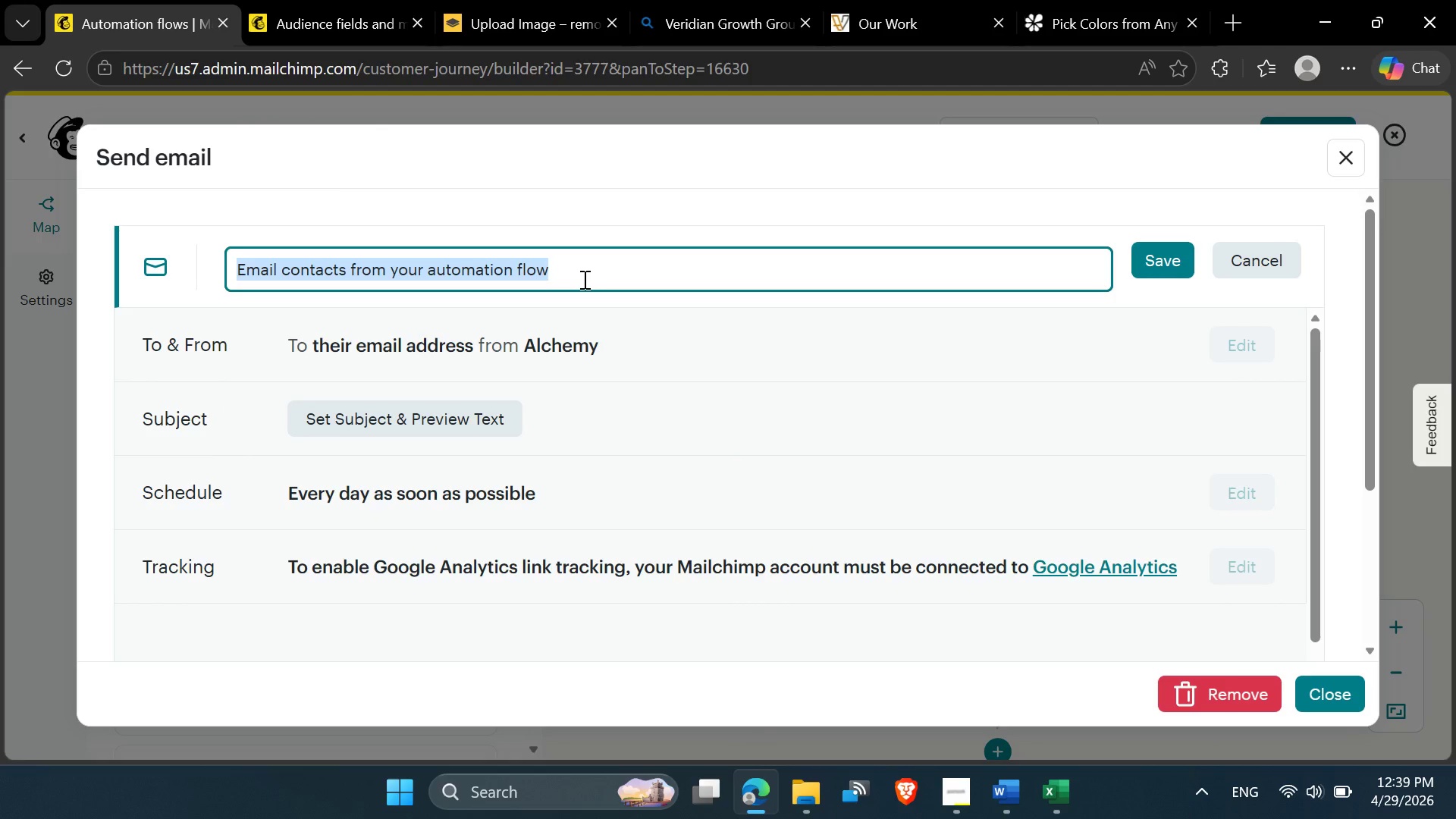 
key(Control+V)
 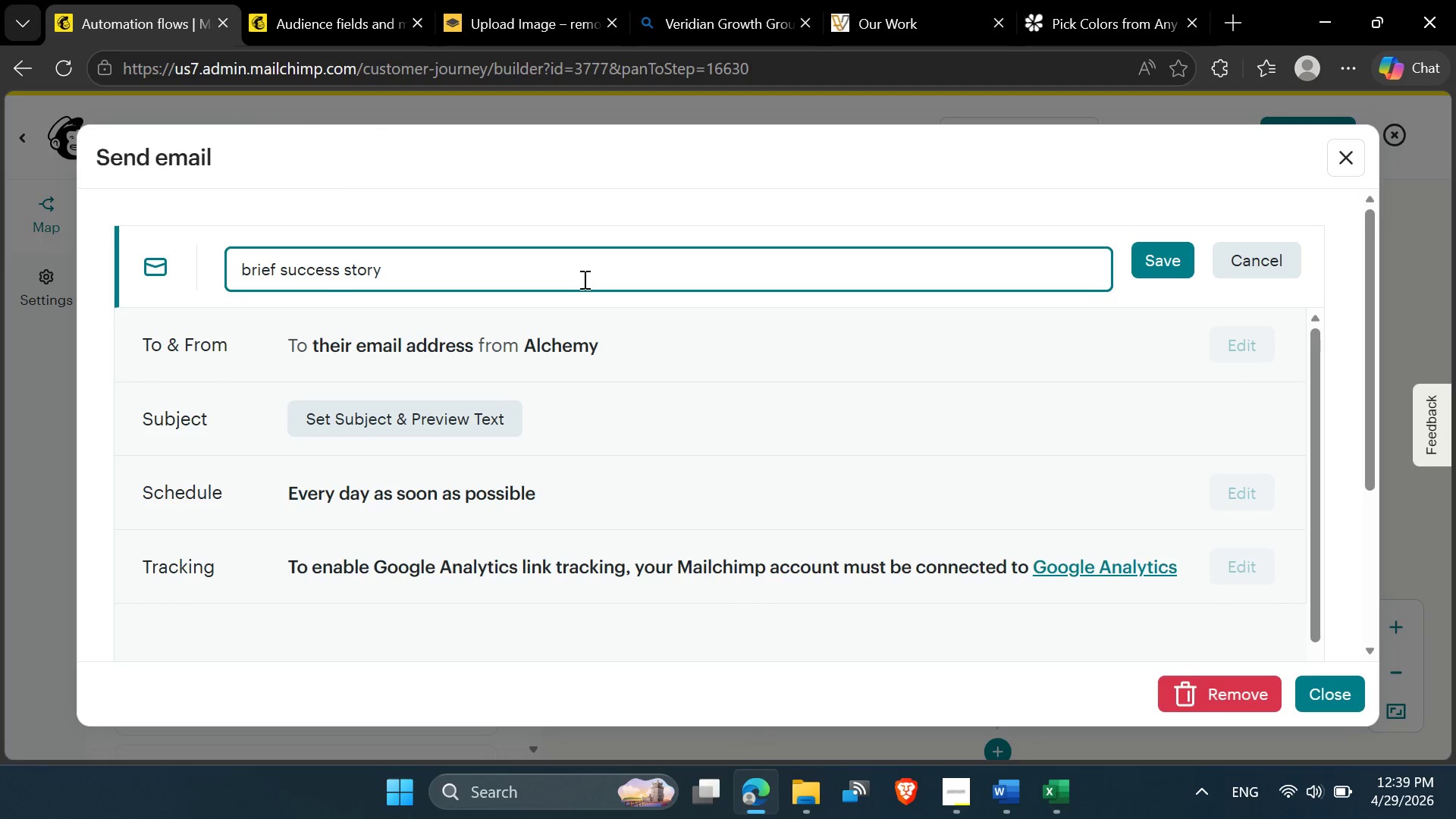 
hold_key(key=ArrowLeft, duration=1.28)
 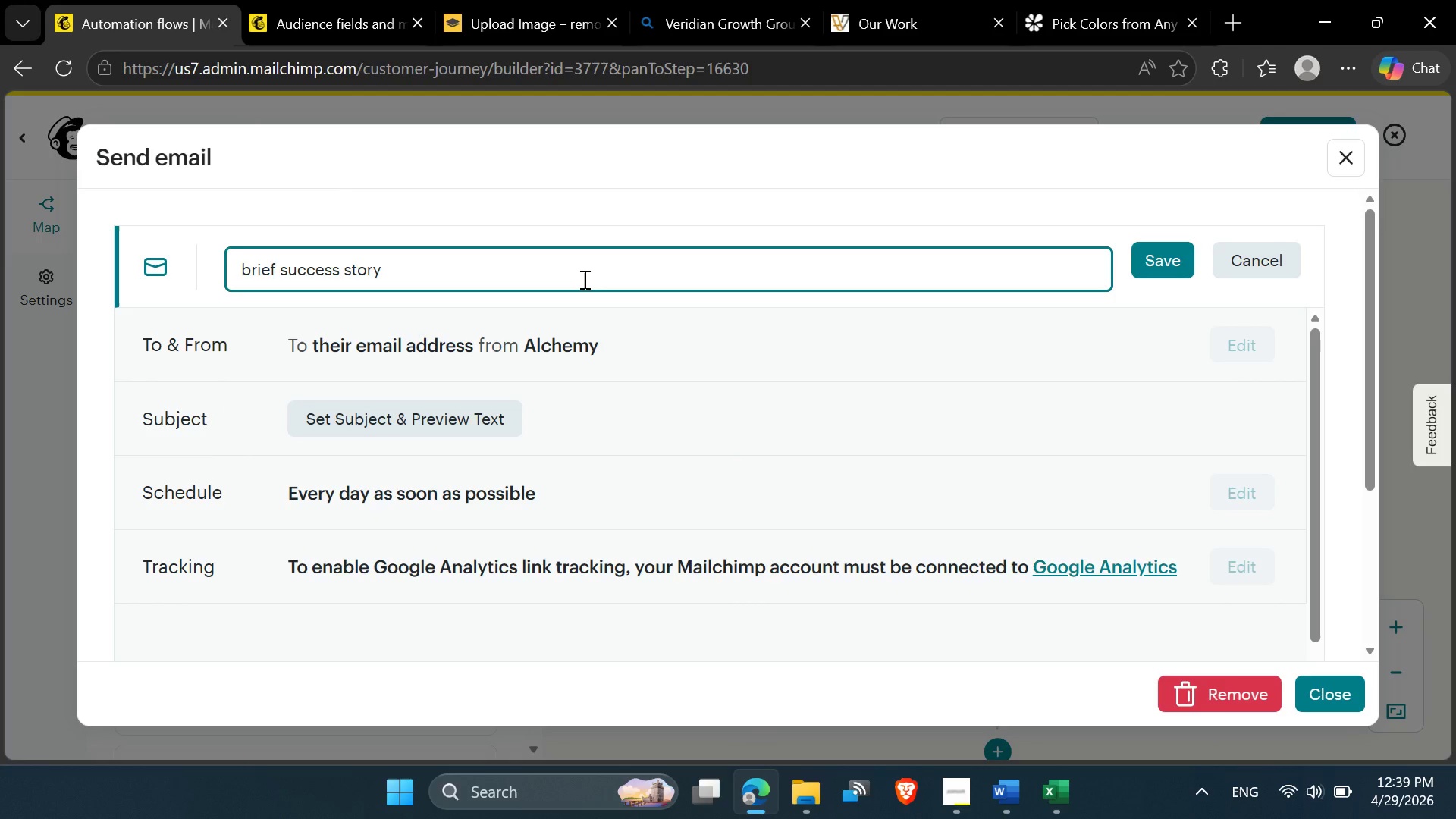 
key(Backspace)
type(The)
key(Backspace)
key(Backspace)
key(Backspace)
type(B)
 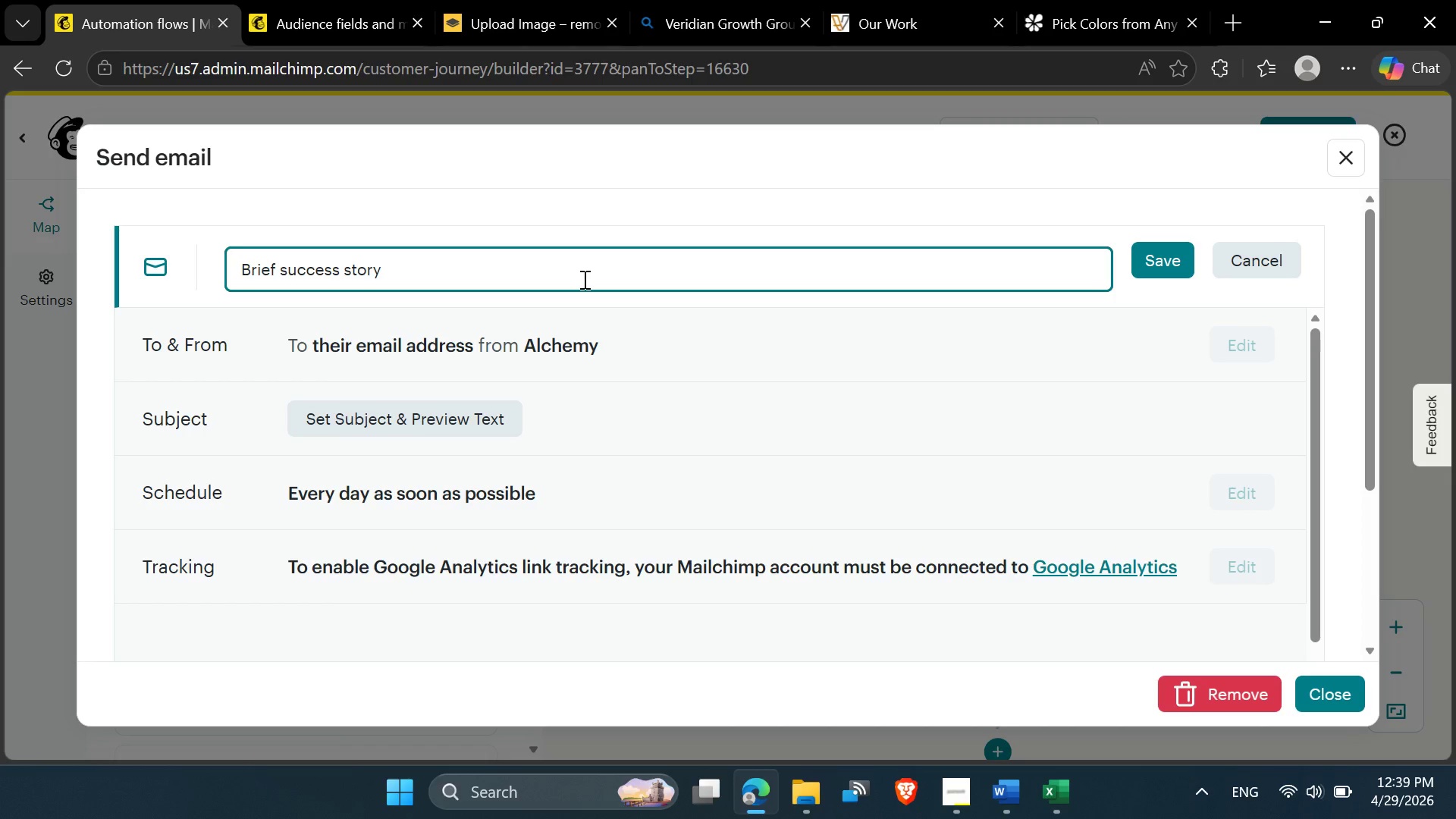 
key(ArrowRight)
 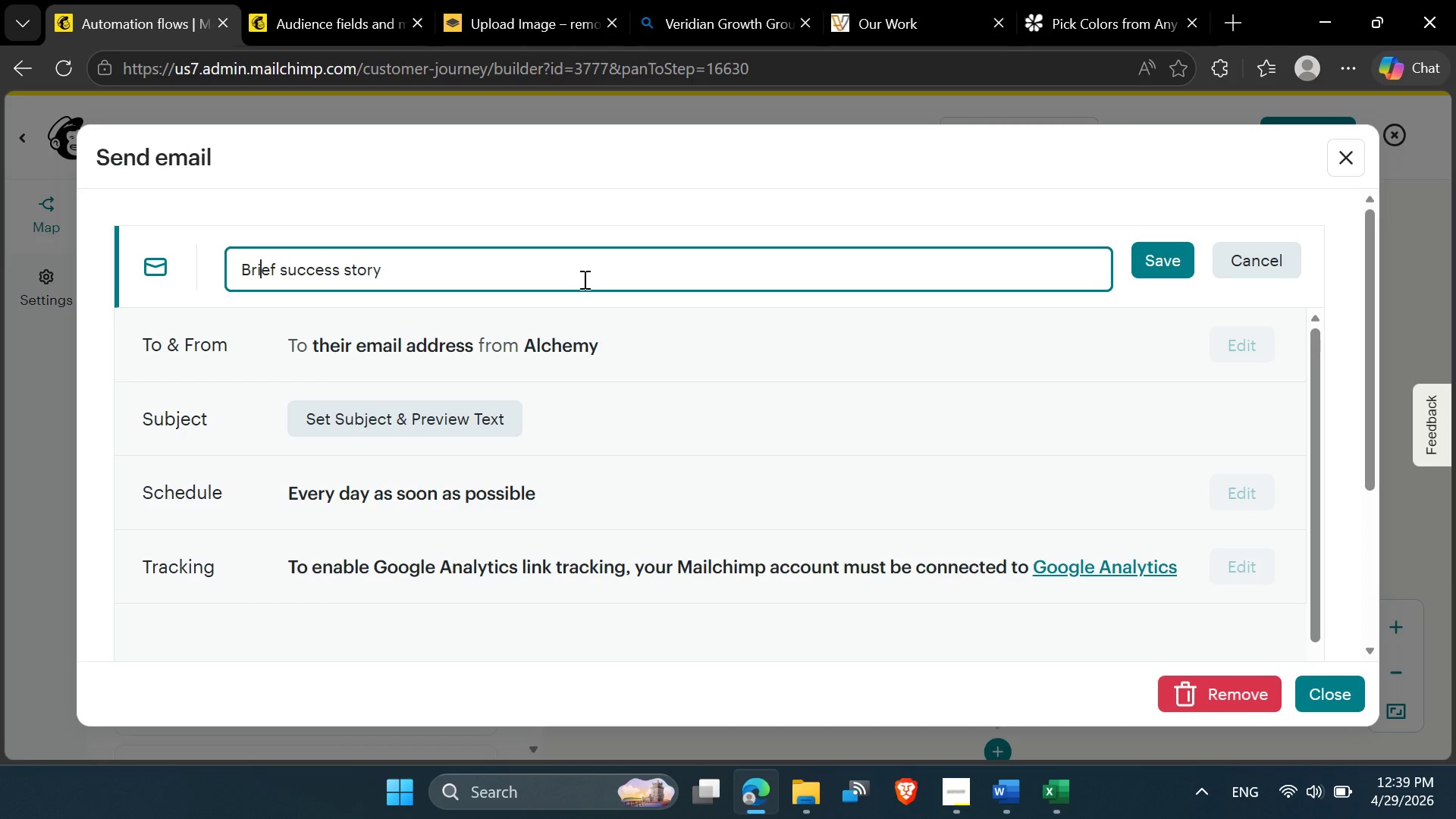 
key(ArrowRight)
 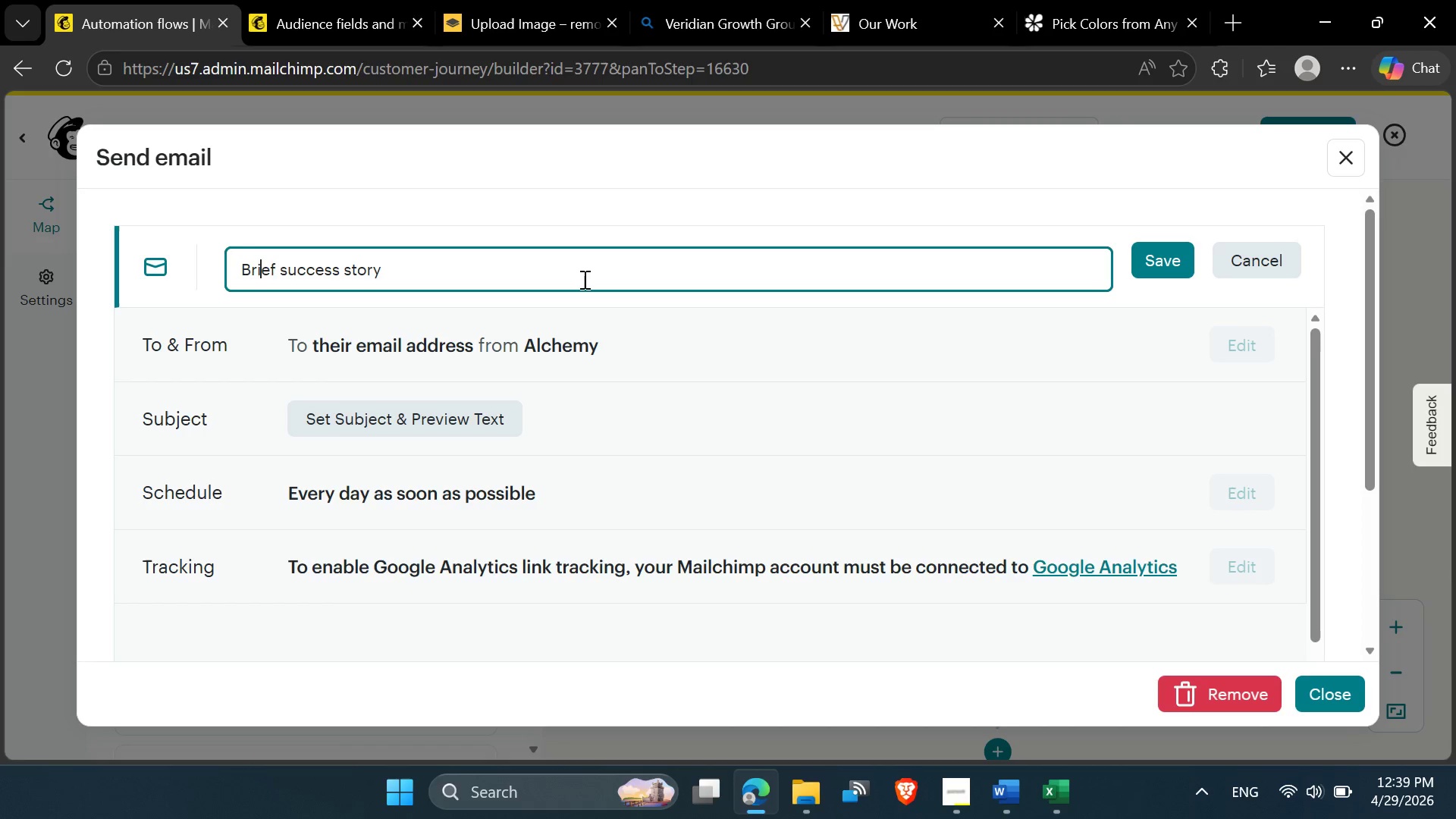 
key(ArrowRight)
 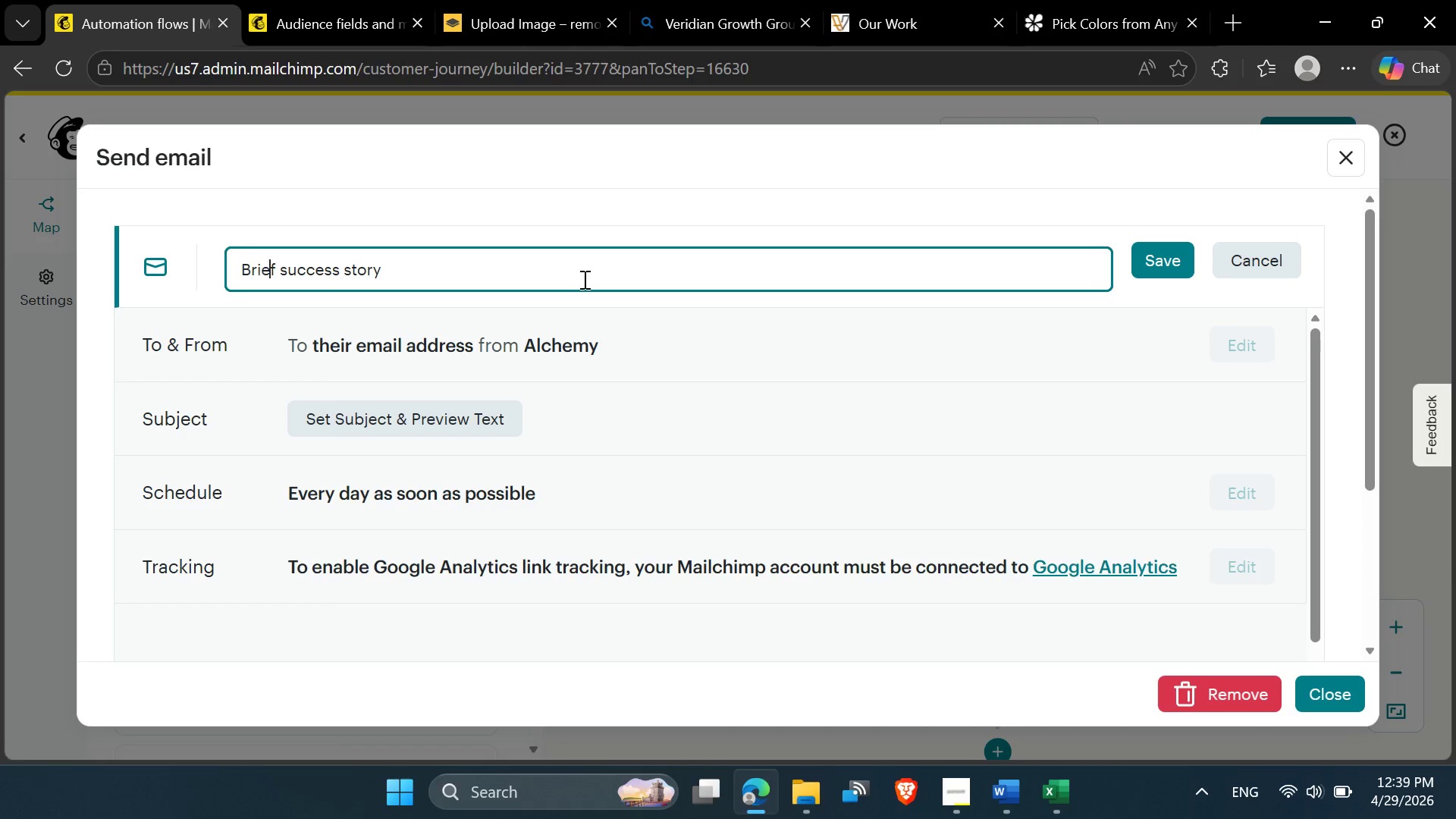 
key(ArrowRight)
 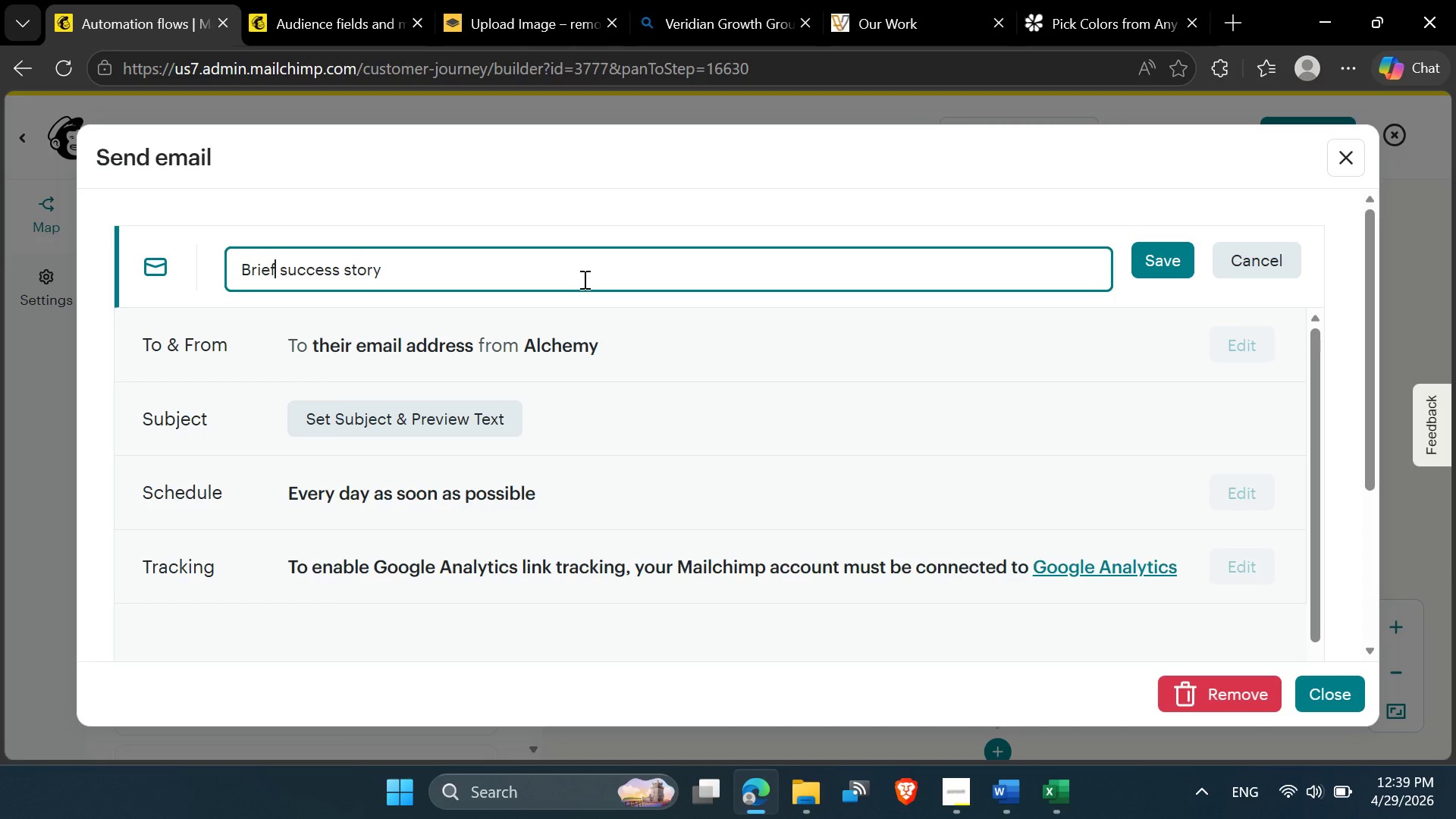 
key(ArrowRight)
 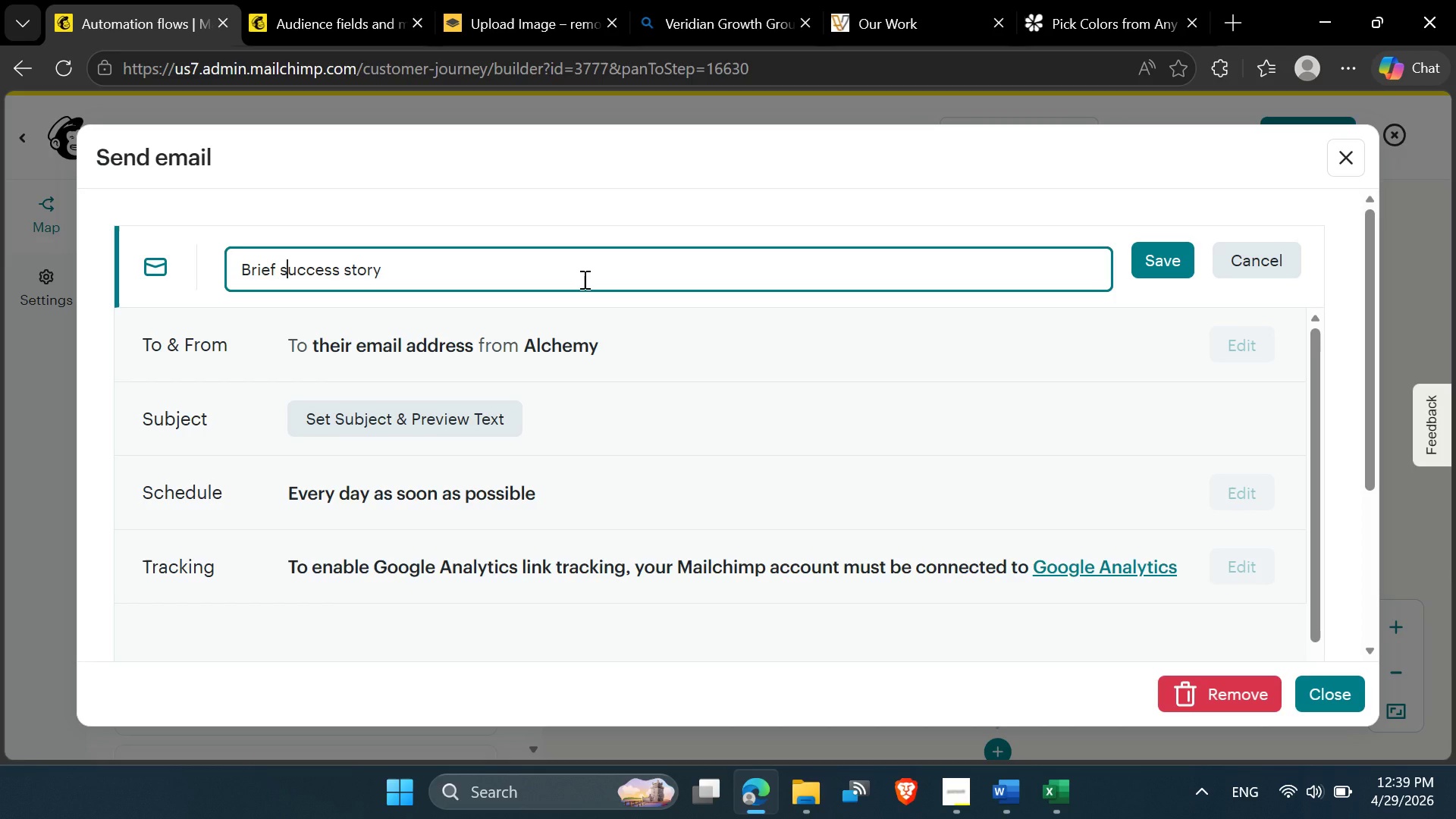 
key(ArrowRight)
 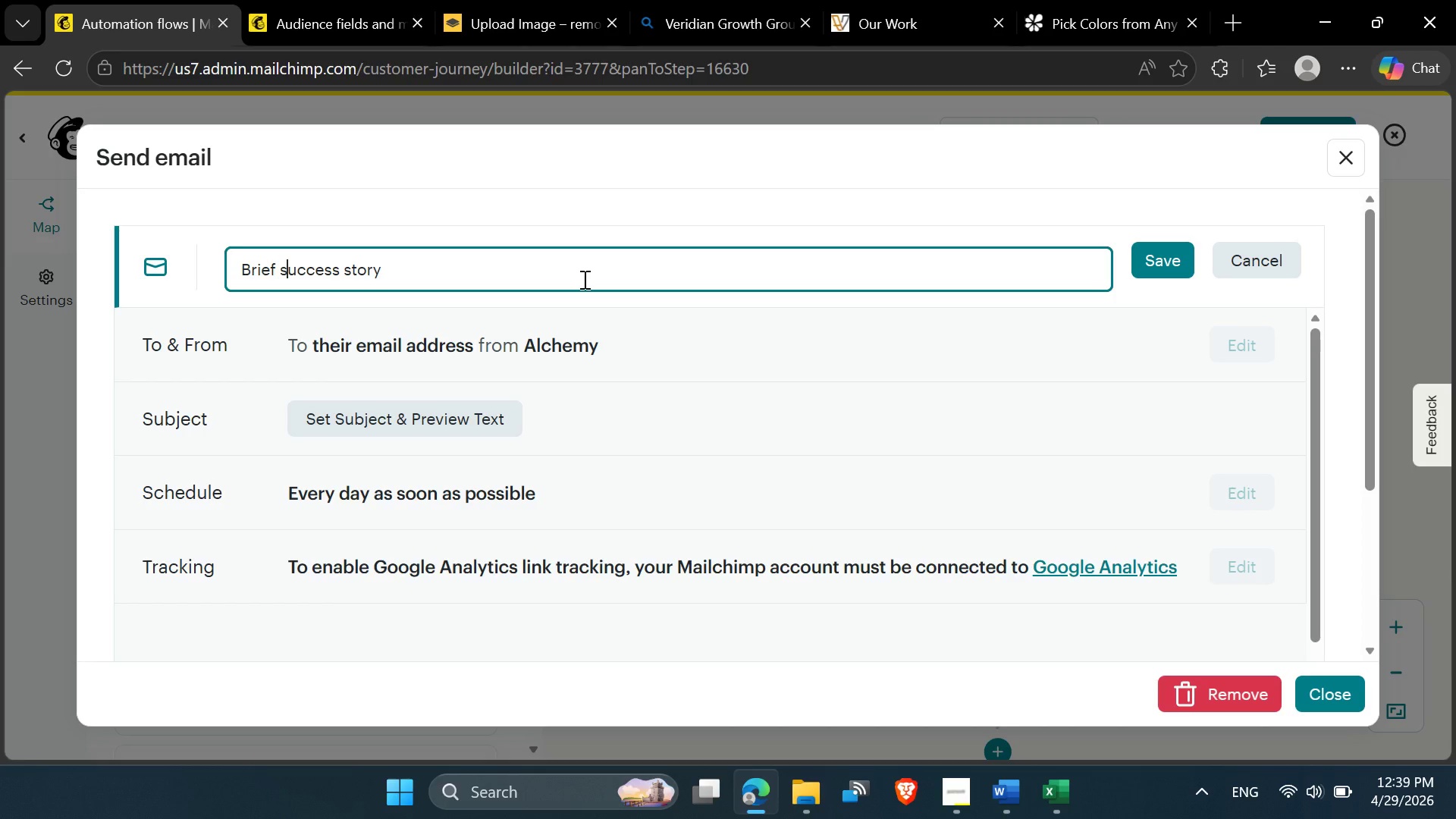 
key(ArrowRight)
 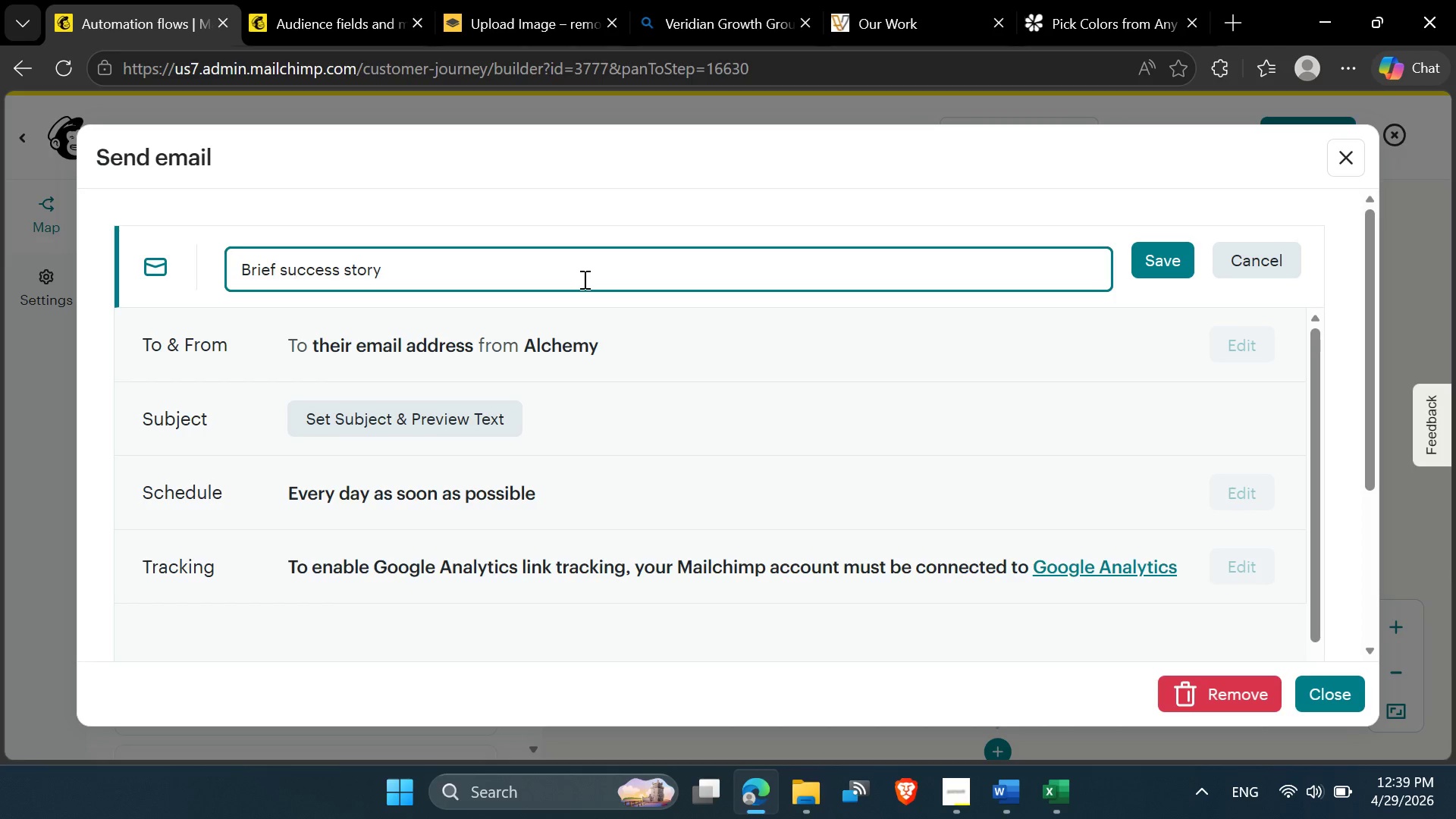 
key(ArrowLeft)
 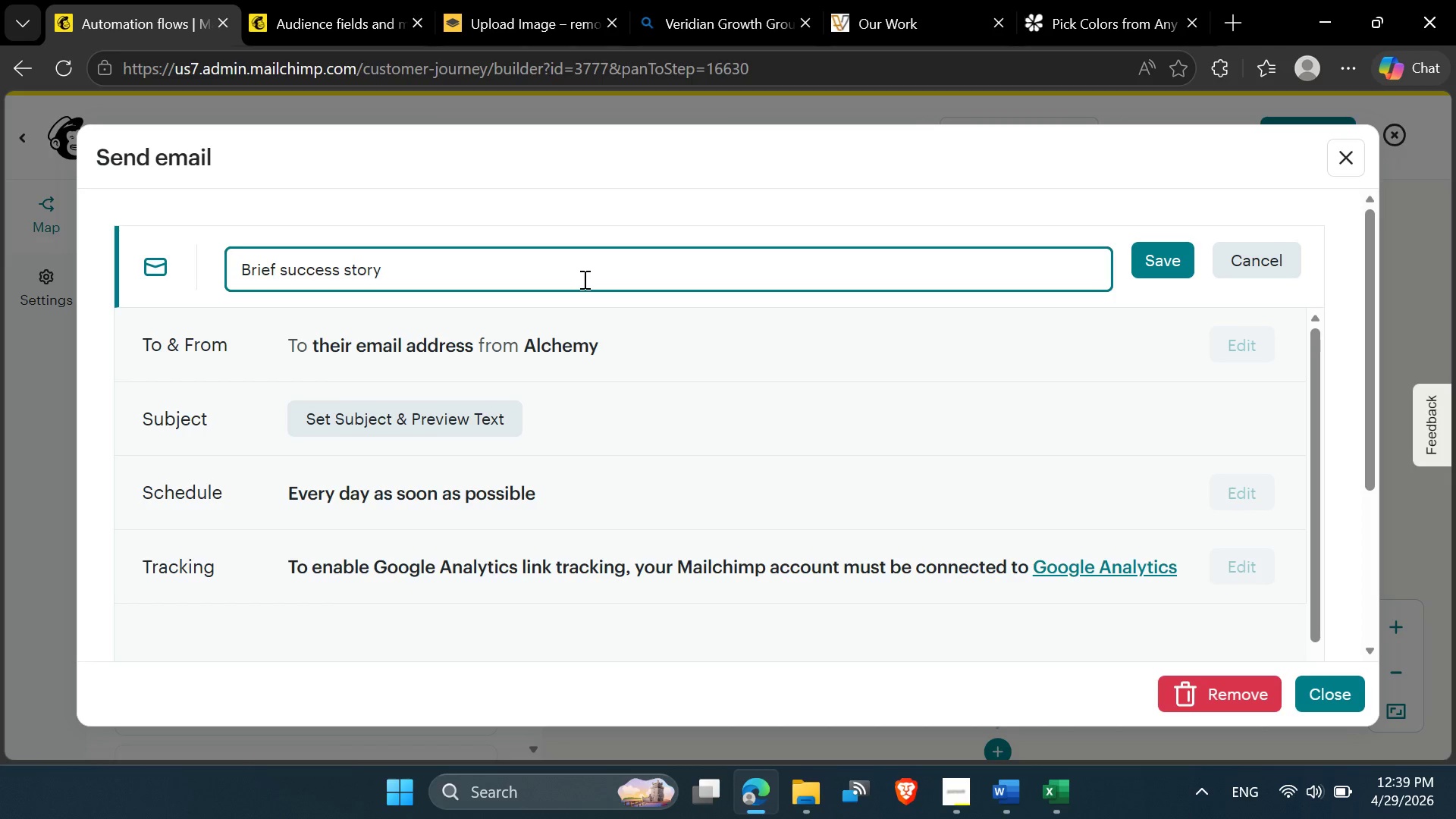 
key(Backspace)
 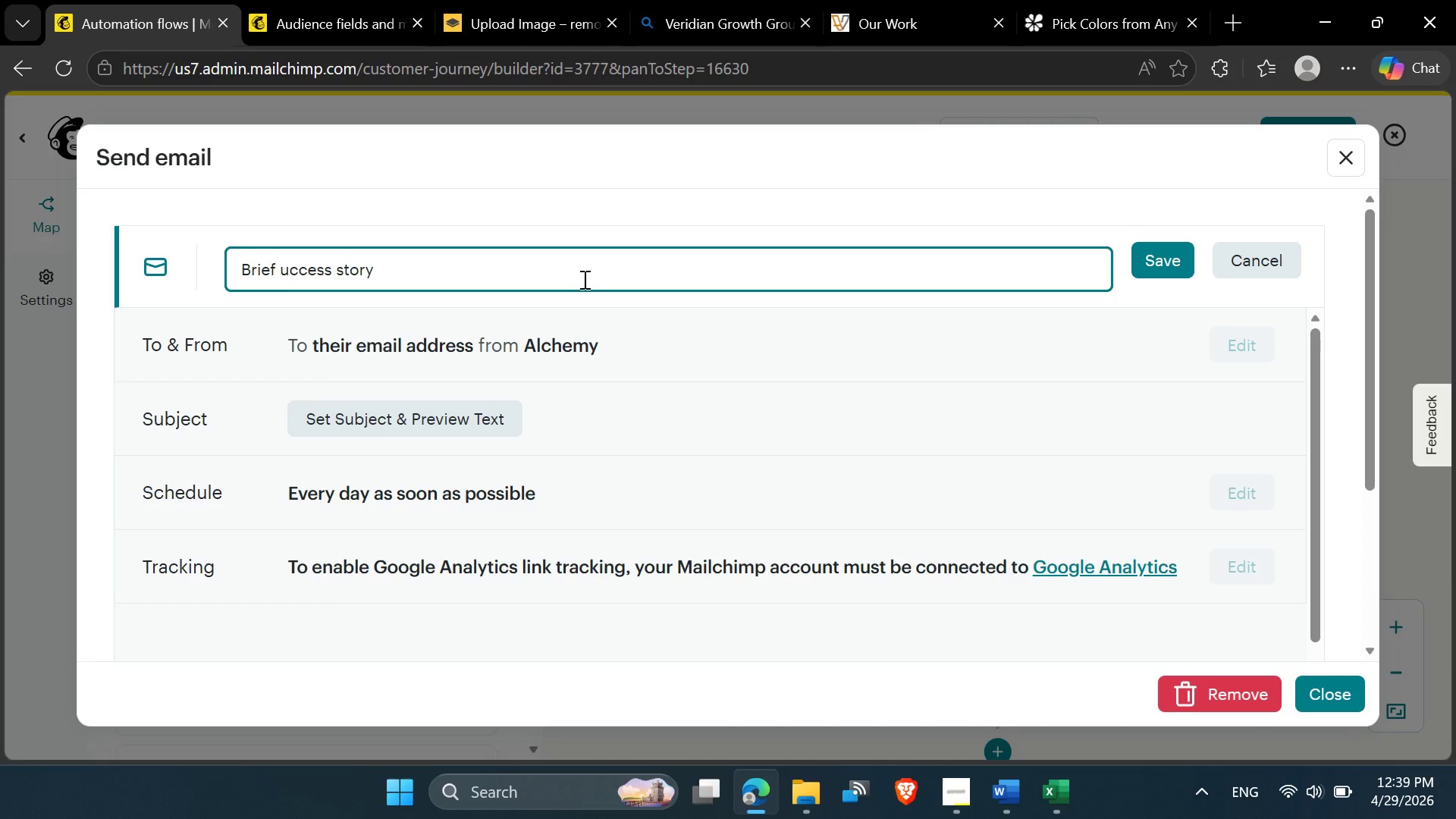 
key(Shift+S)
 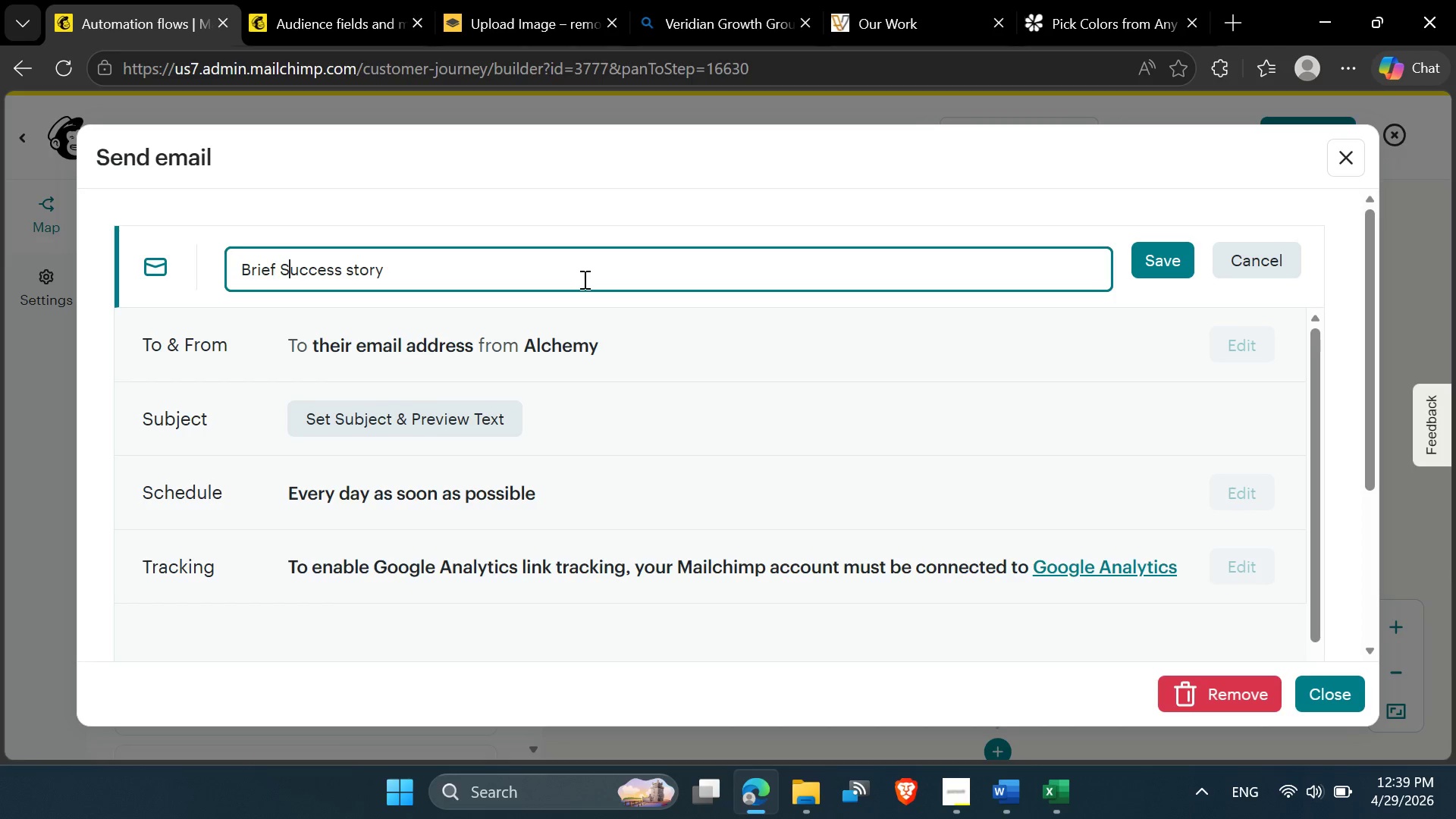 
key(ArrowRight)
 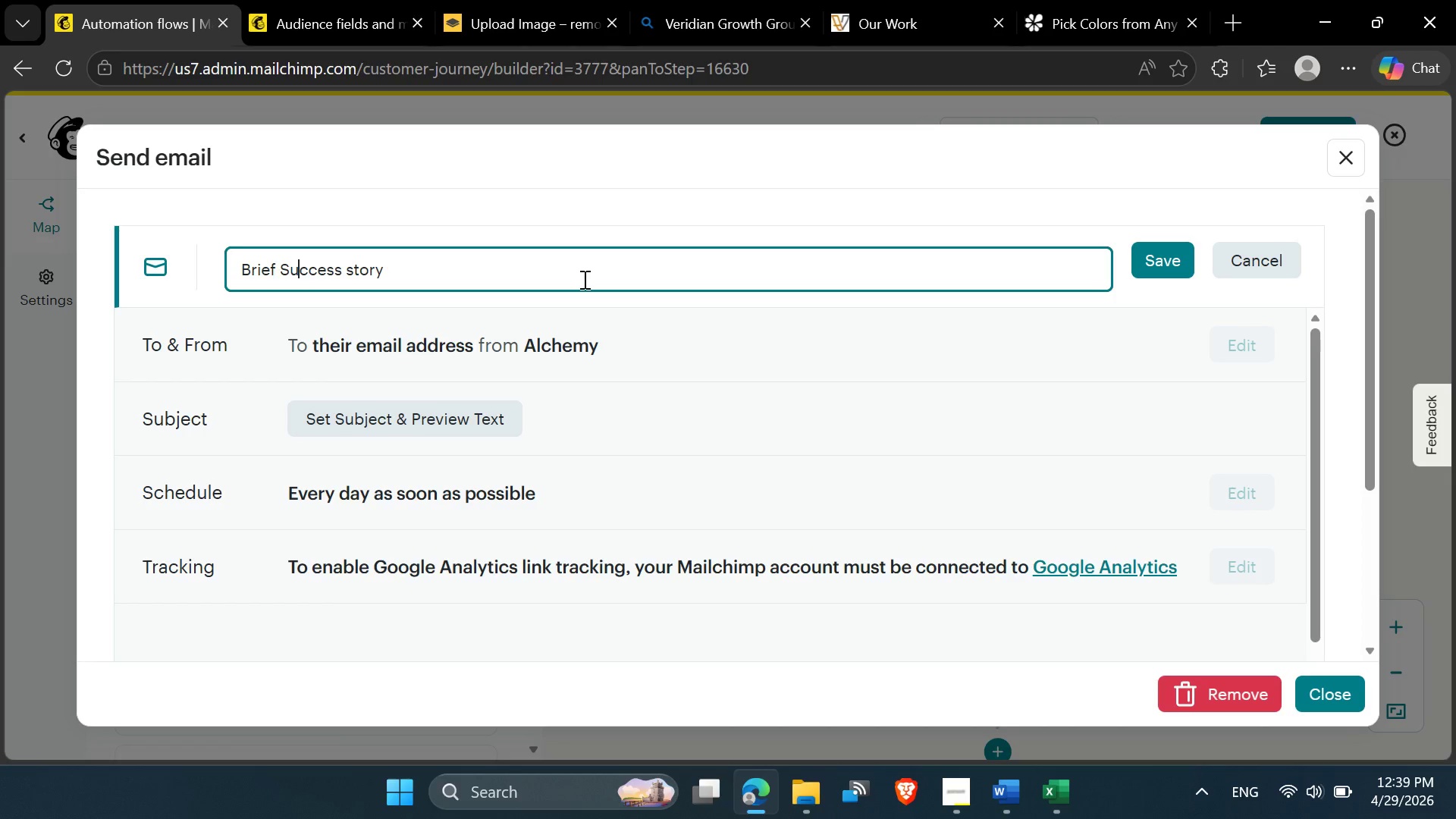 
key(ArrowRight)
 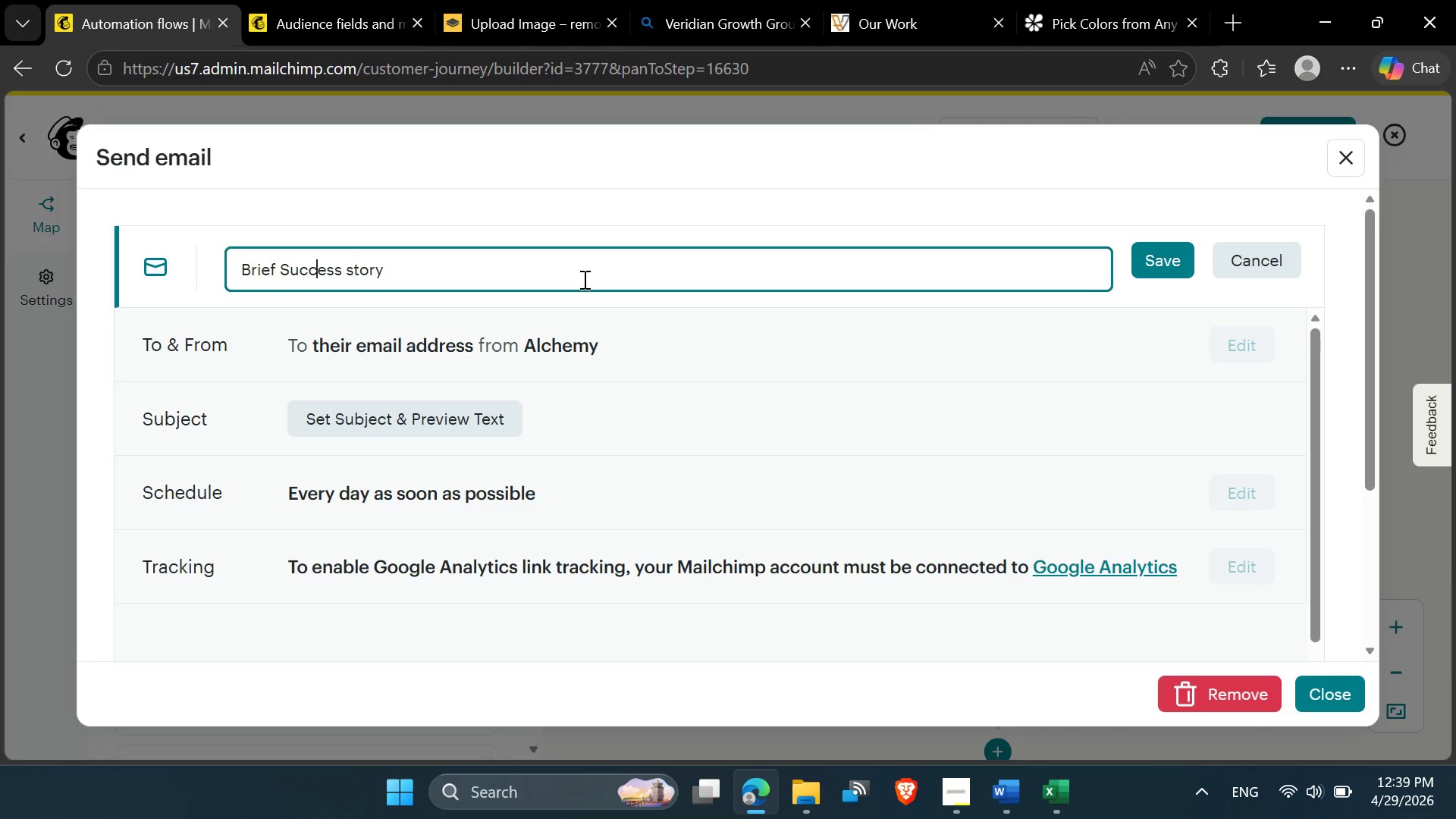 
key(ArrowRight)
 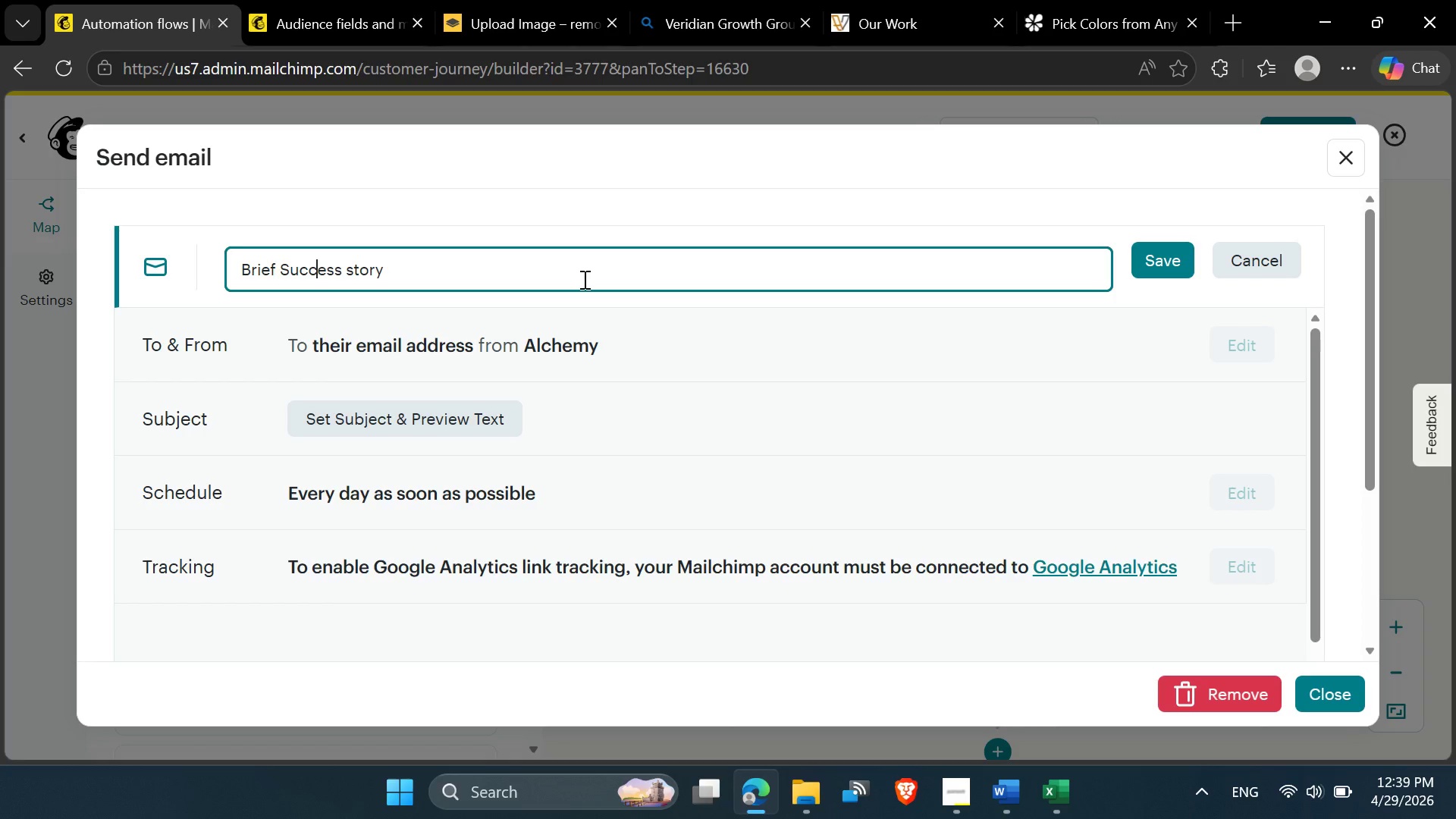 
key(ArrowRight)
 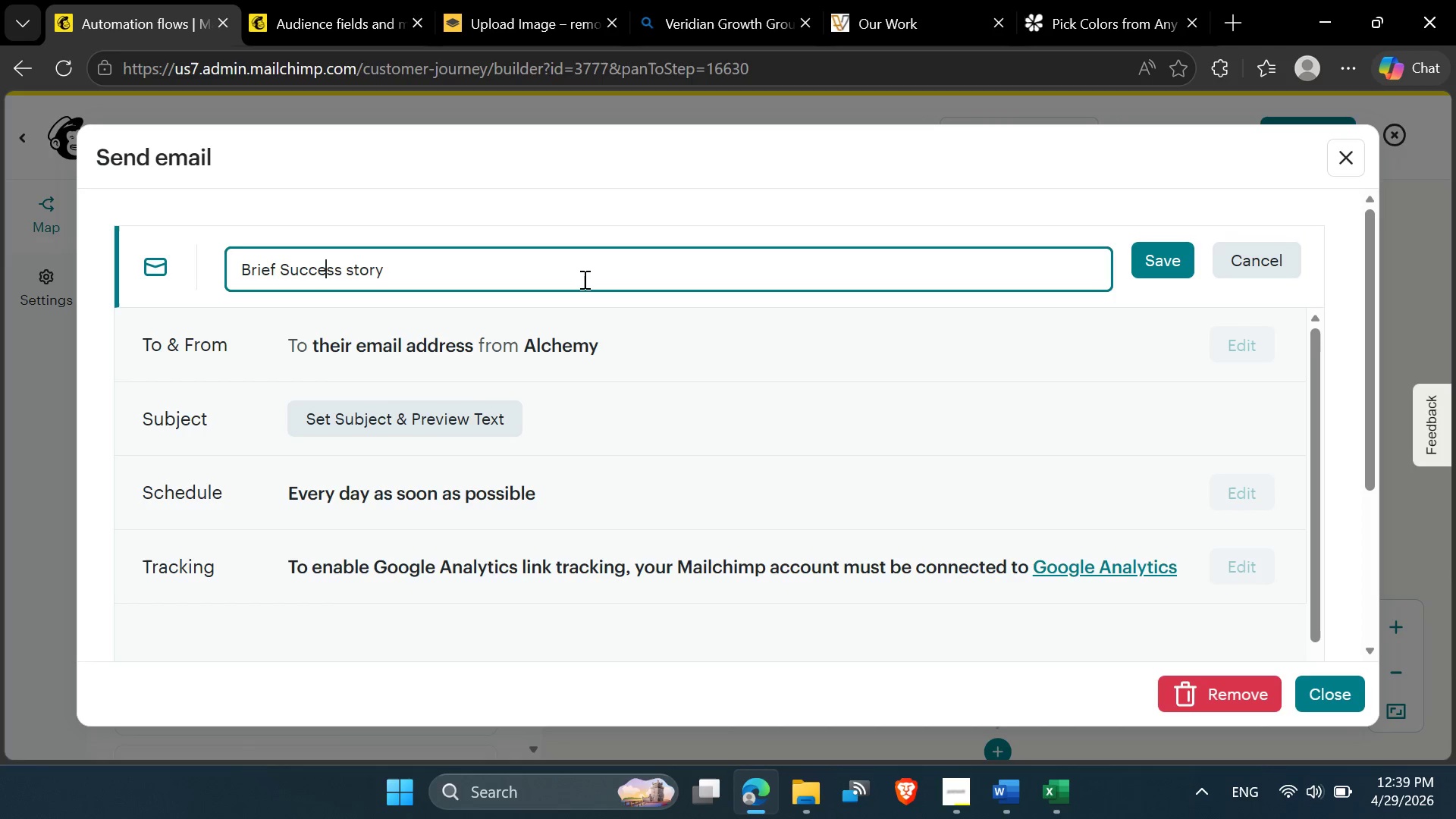 
key(ArrowRight)
 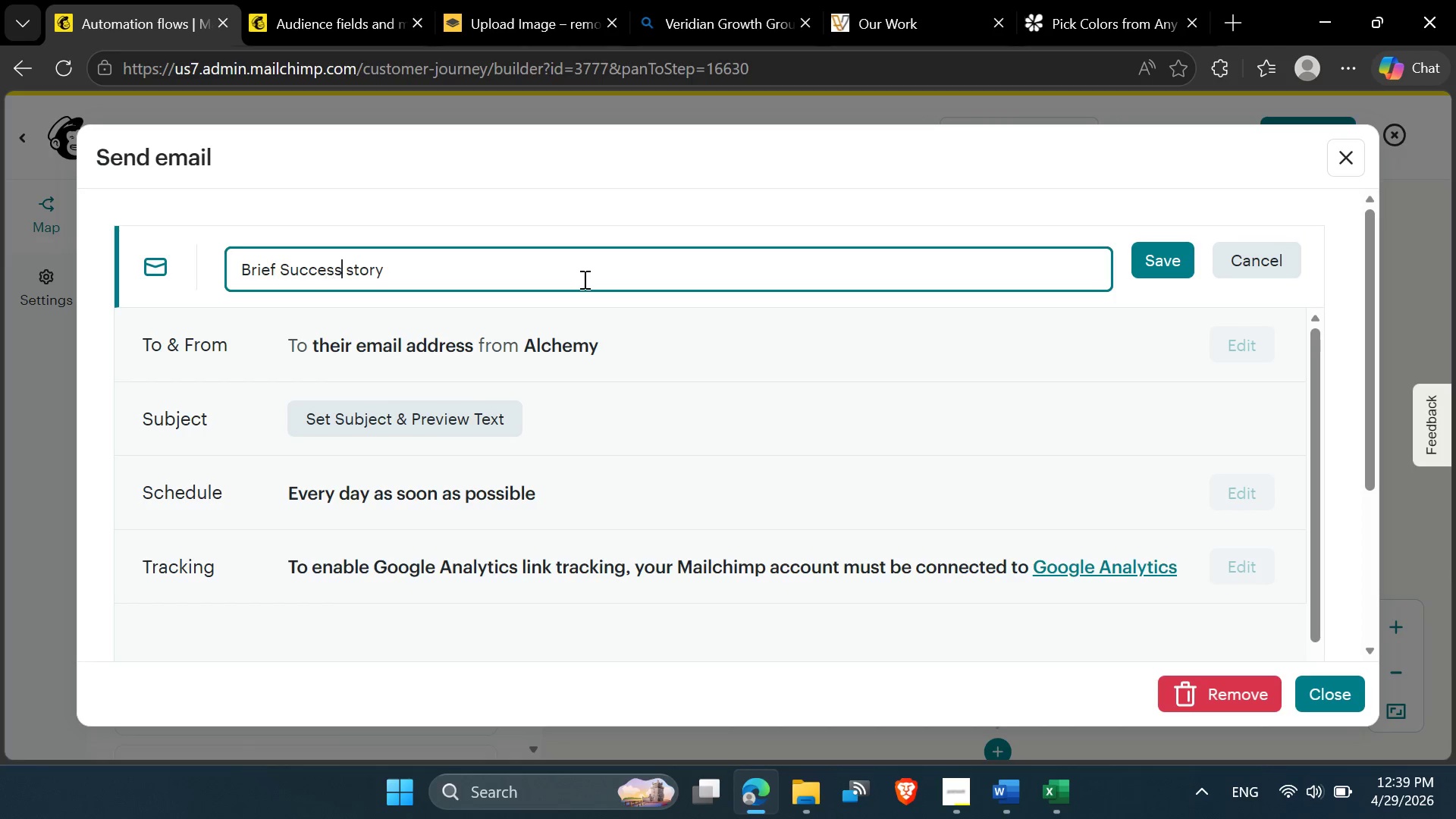 
key(ArrowRight)
 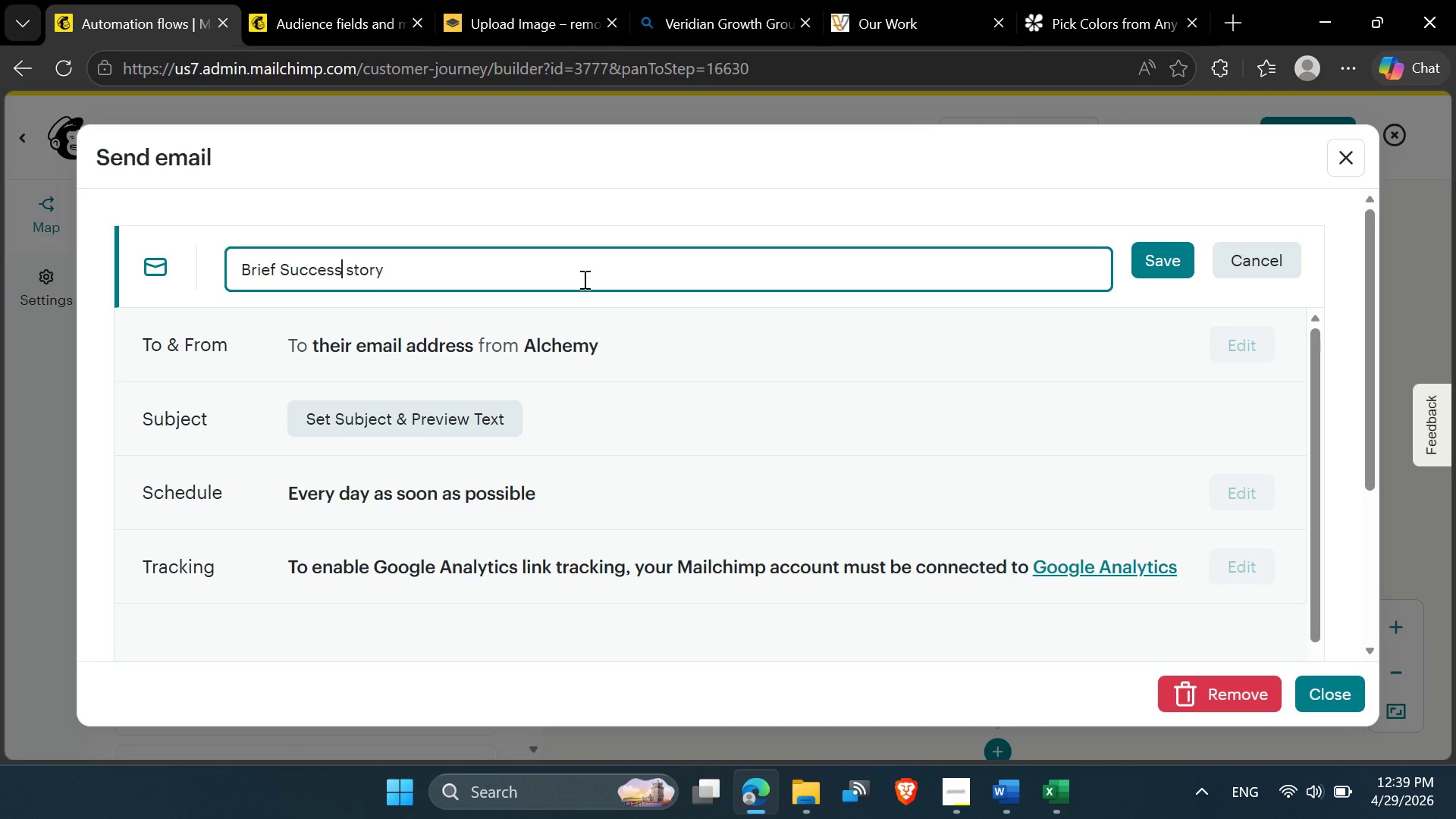 
key(ArrowRight)
 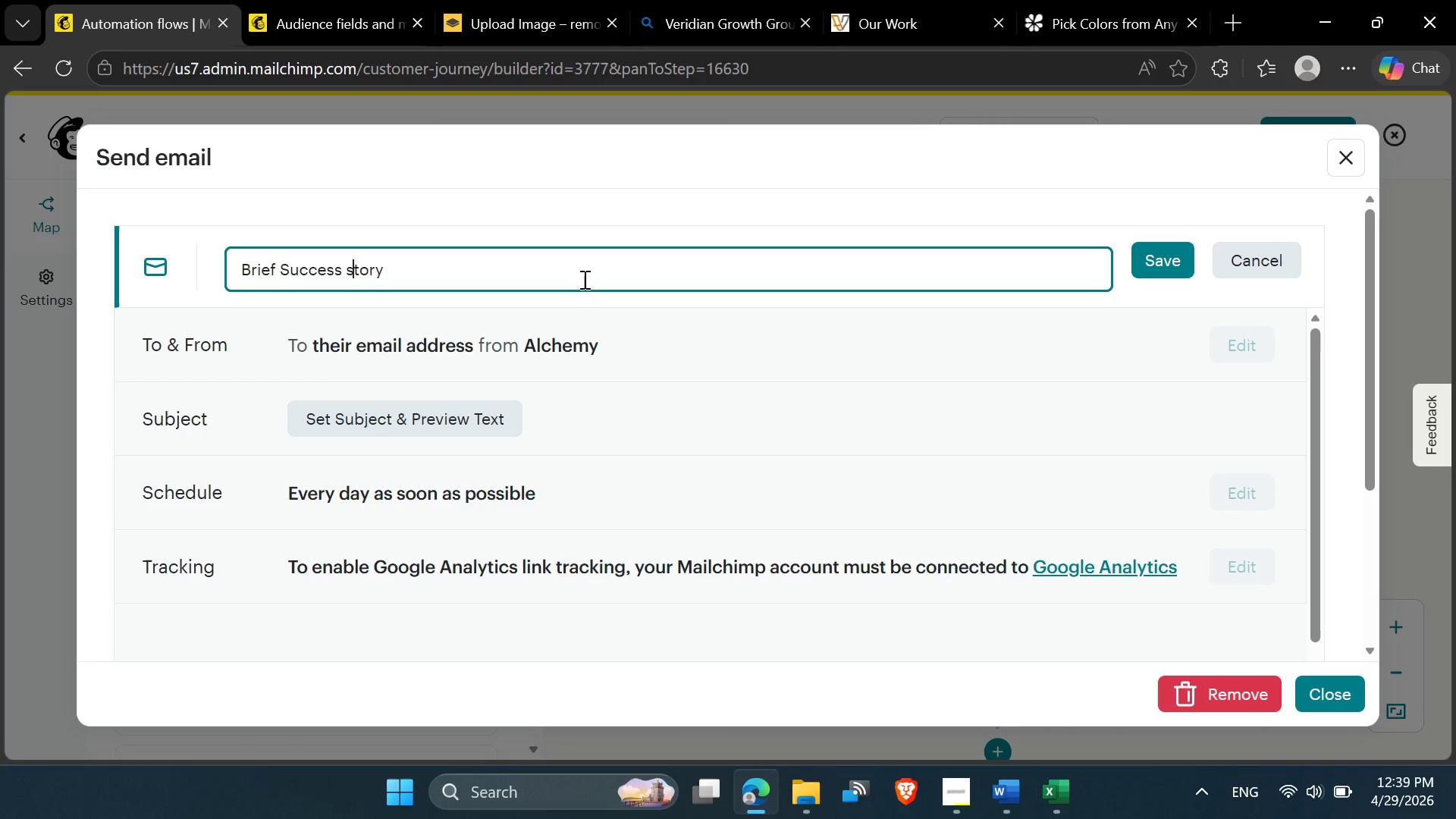 
key(ArrowRight)
 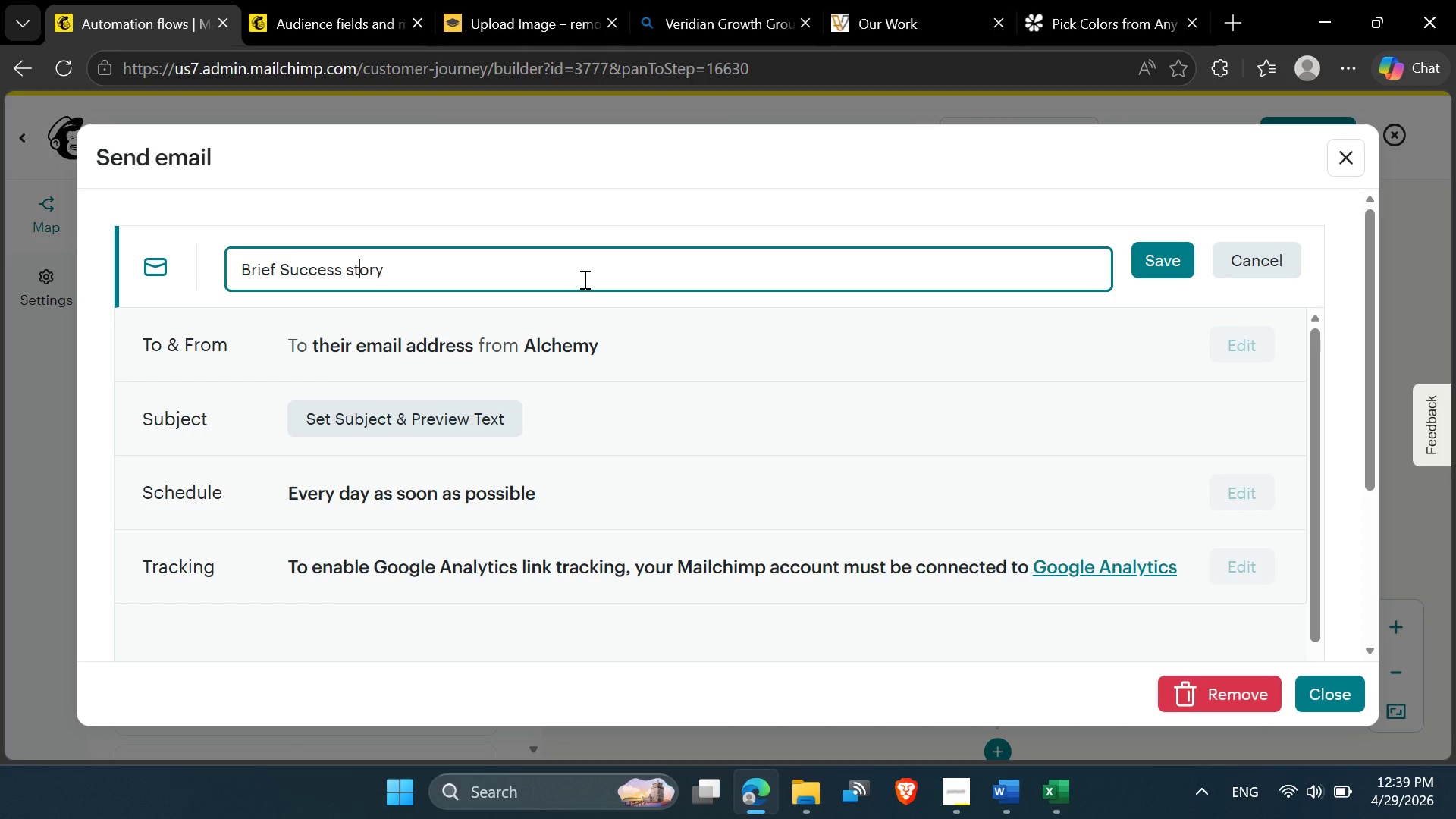 
key(ArrowRight)
 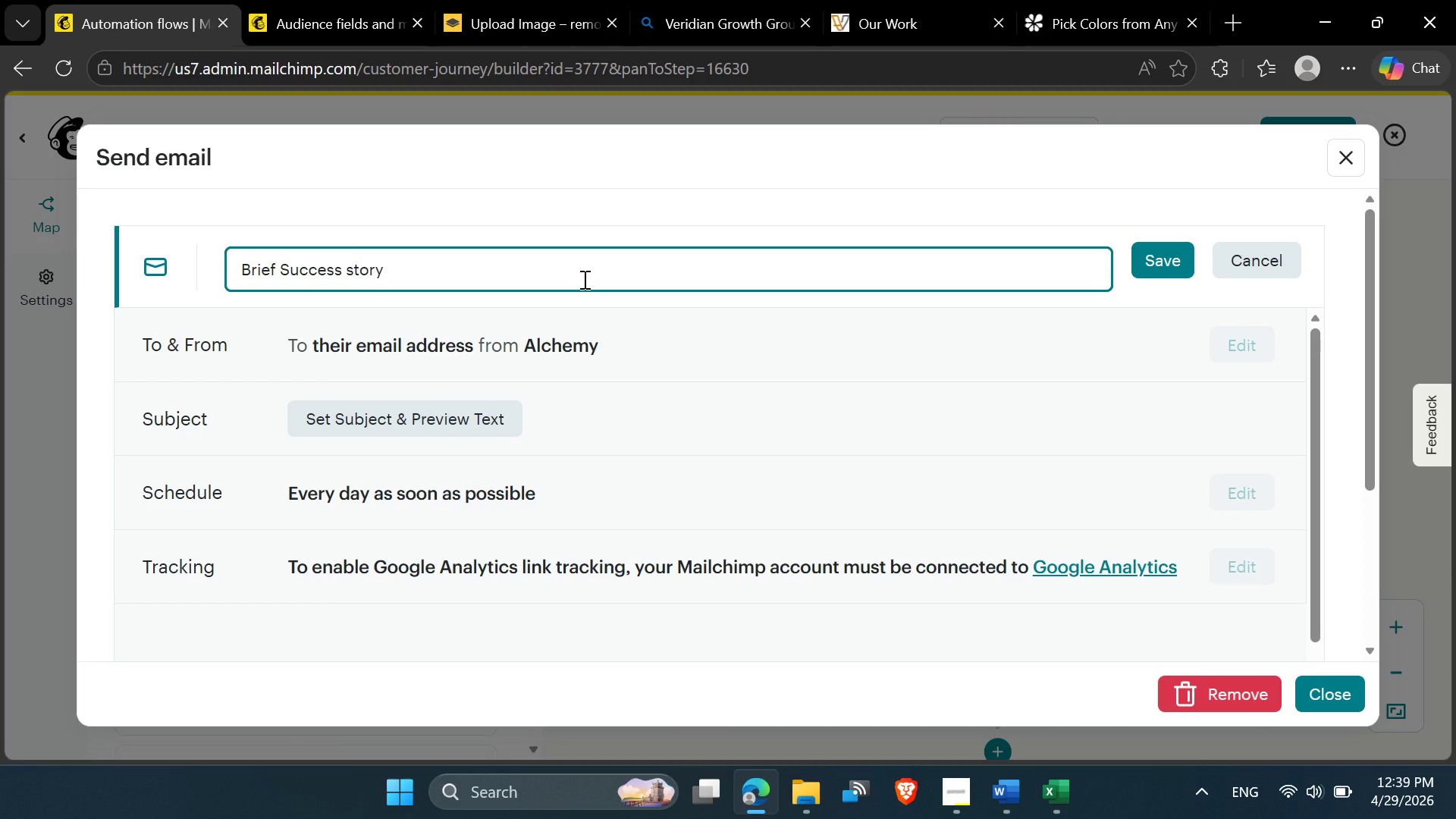 
key(ArrowLeft)
 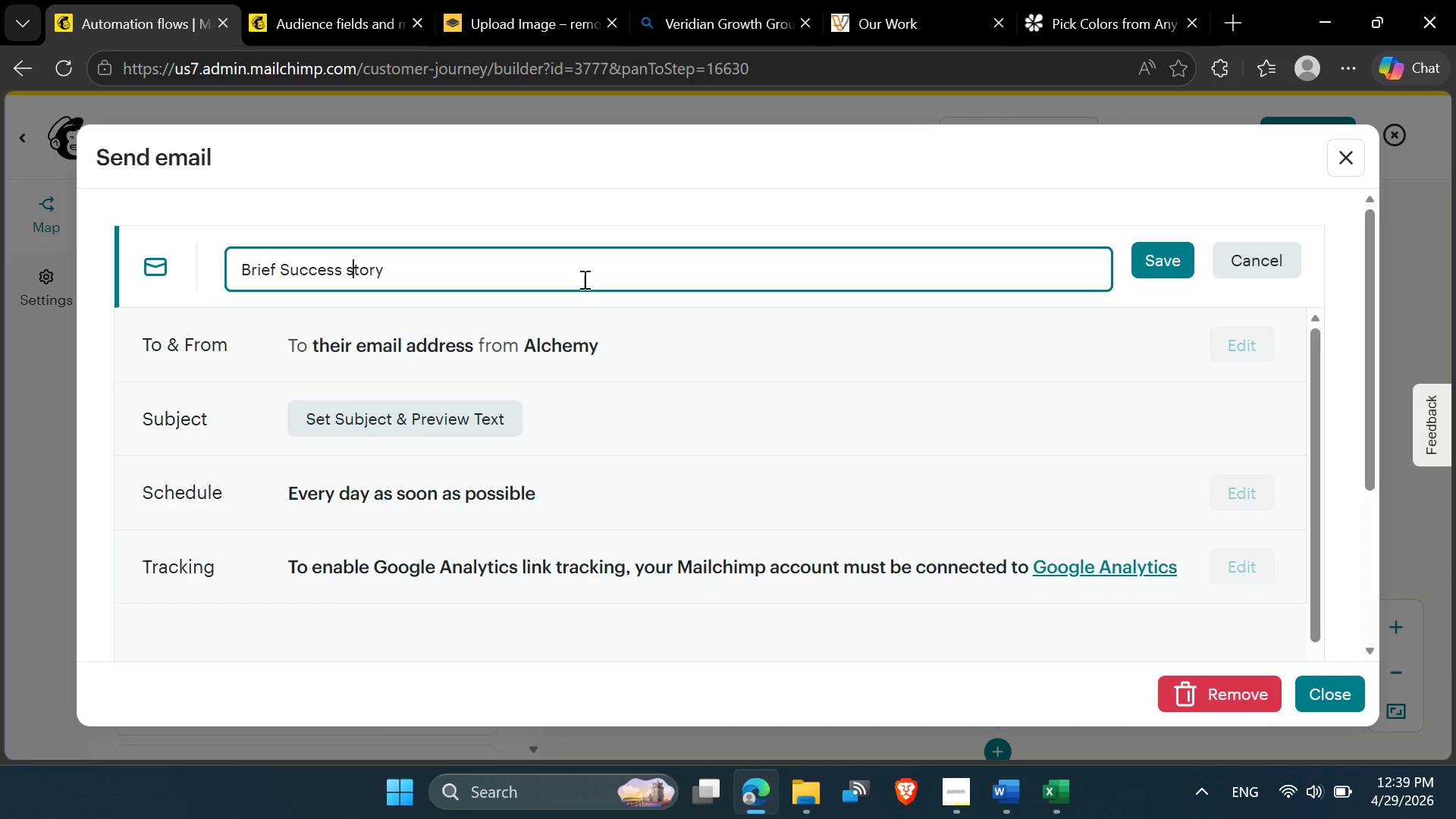 
key(Backspace)
 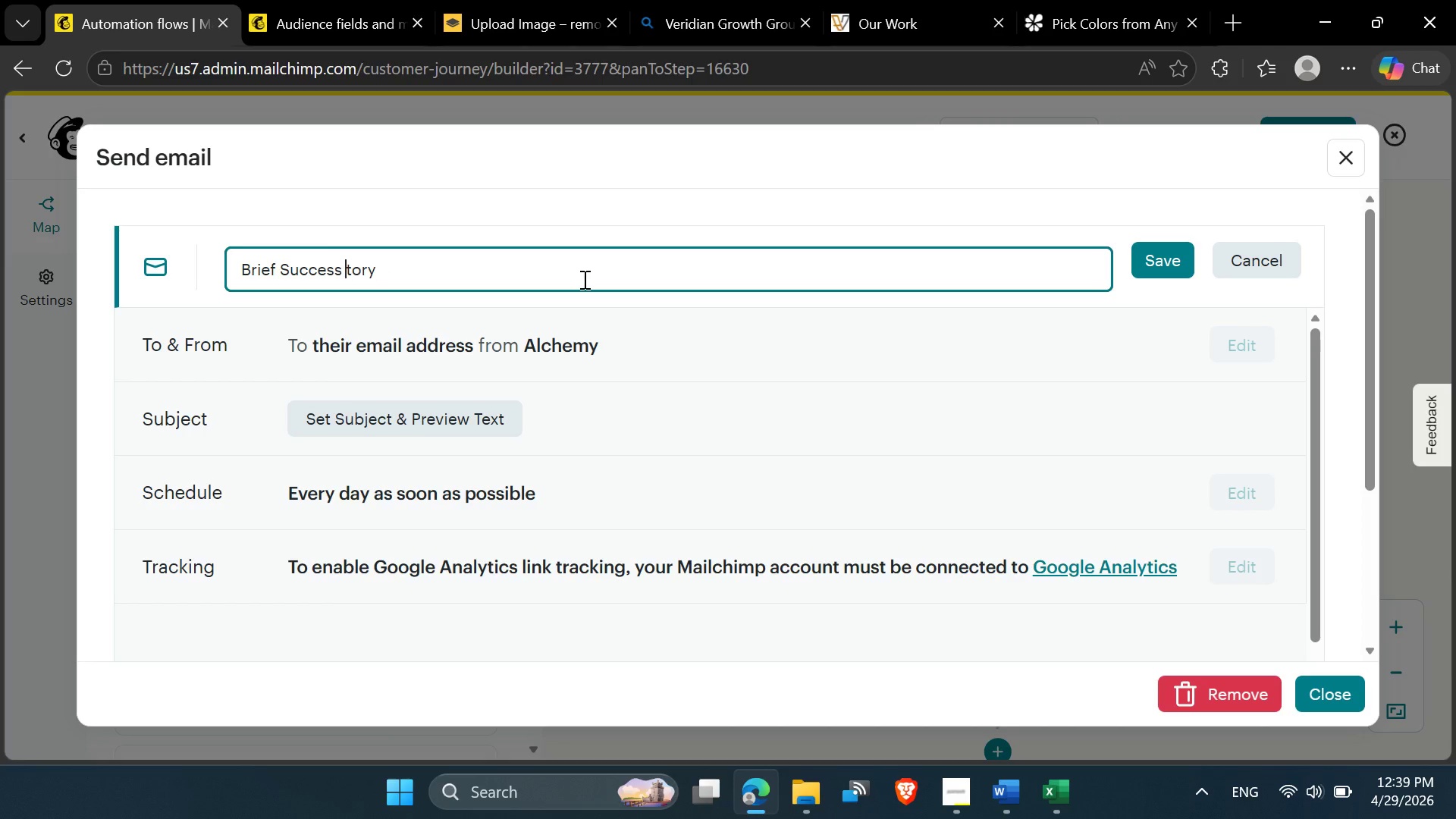 
key(Shift+S)
 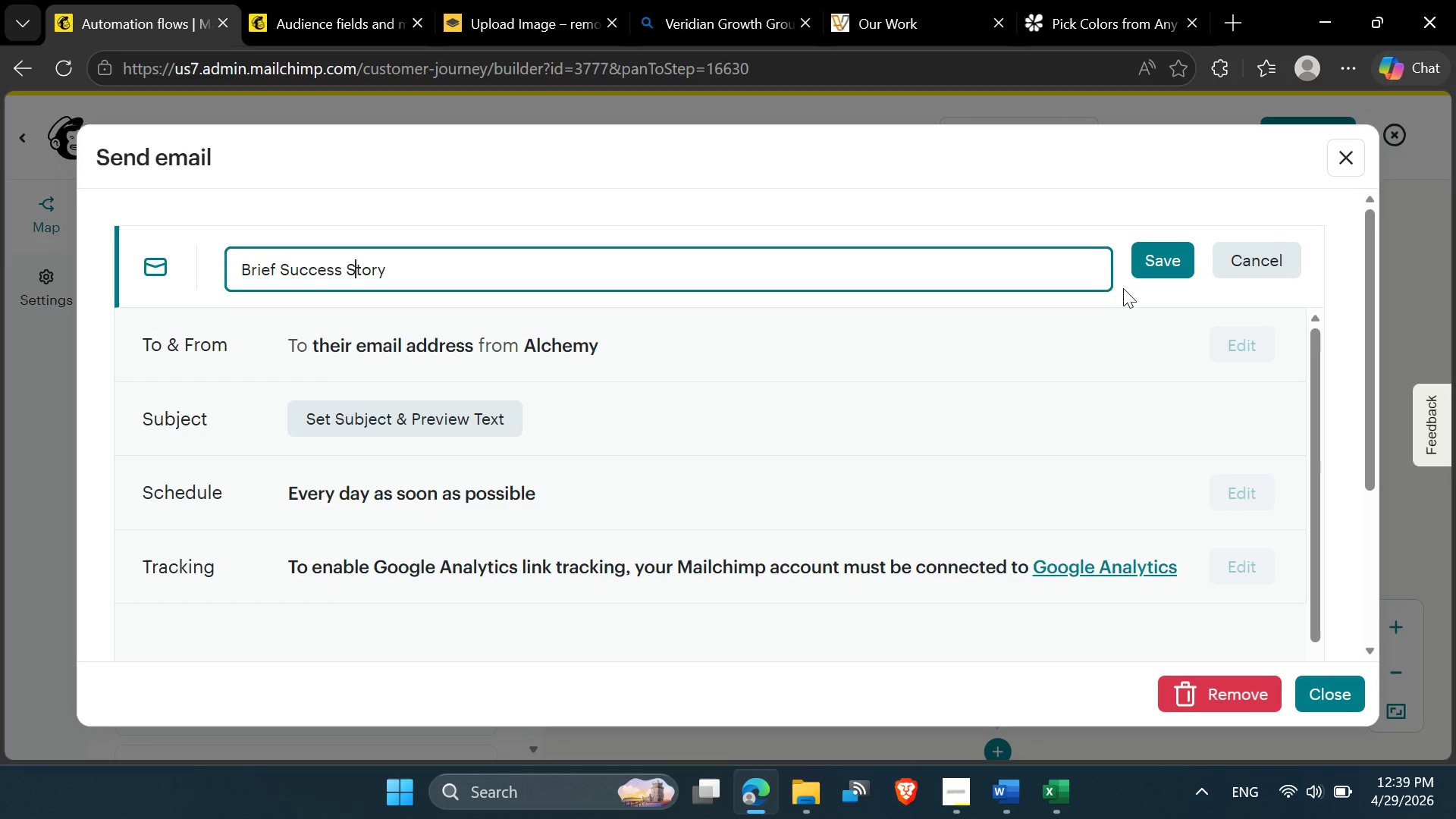 
left_click([1150, 258])
 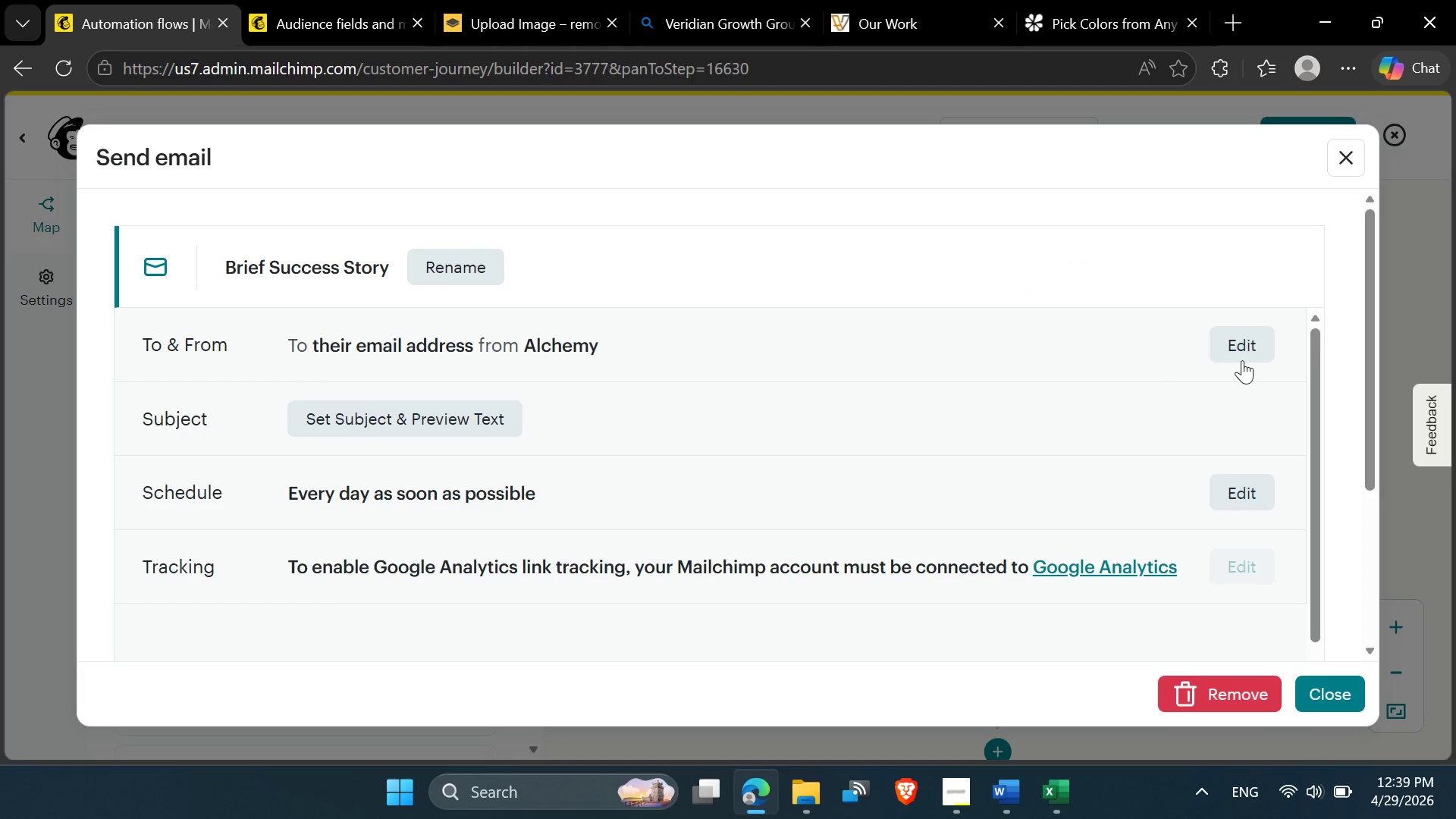 
left_click([1254, 351])
 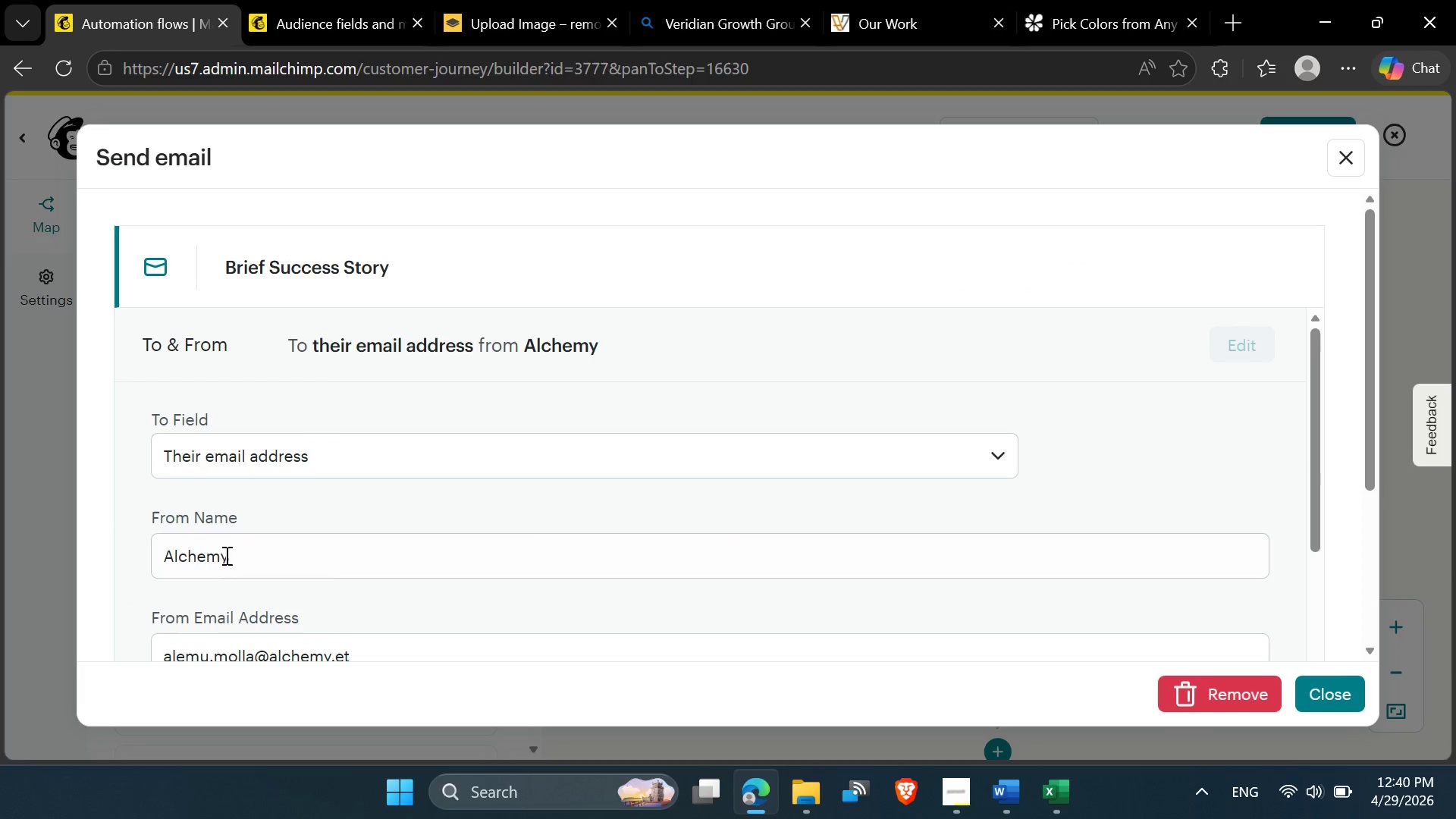 
left_click_drag(start_coordinate=[238, 550], to_coordinate=[130, 554])
 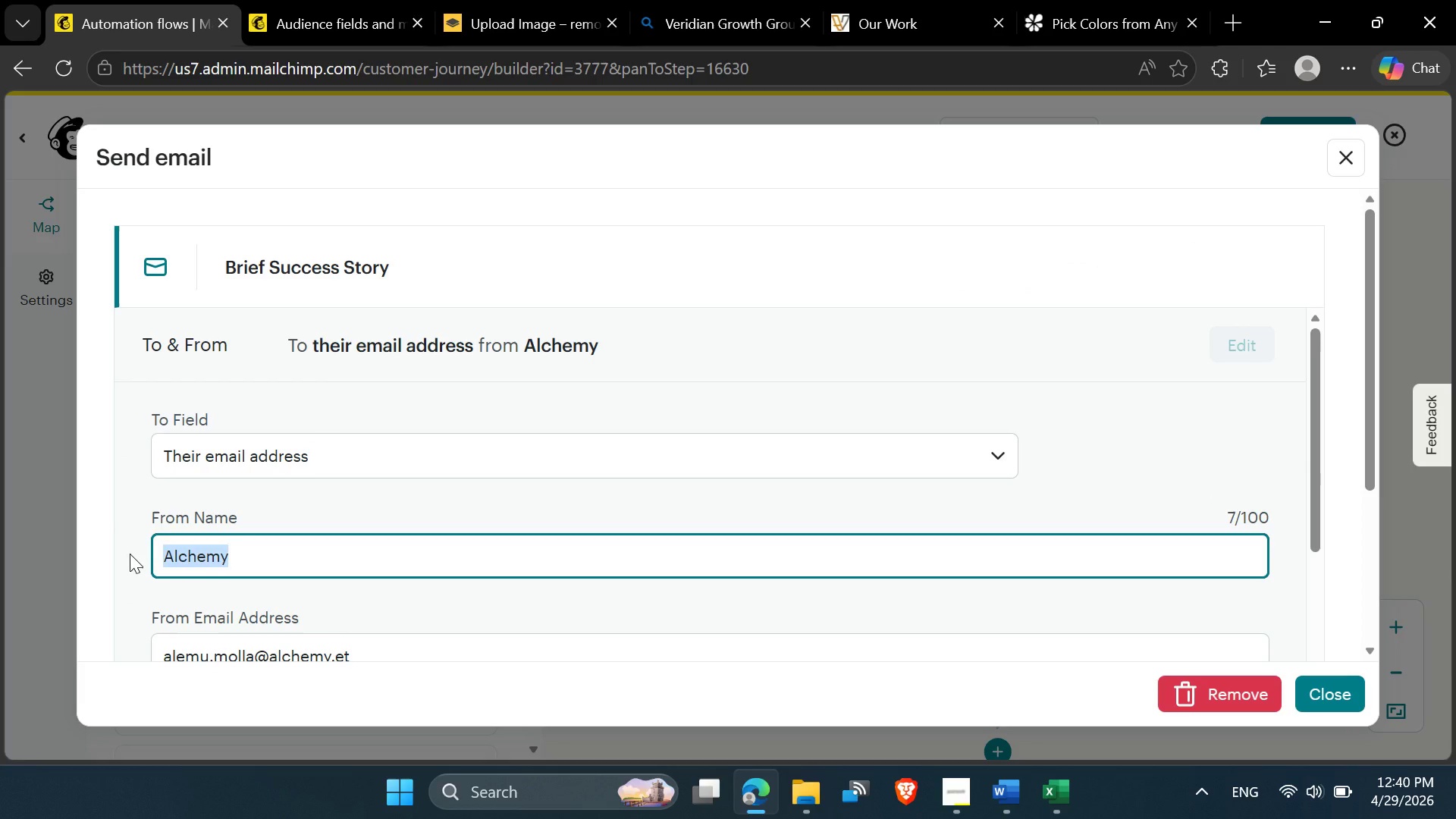 
key(Meta+V)
 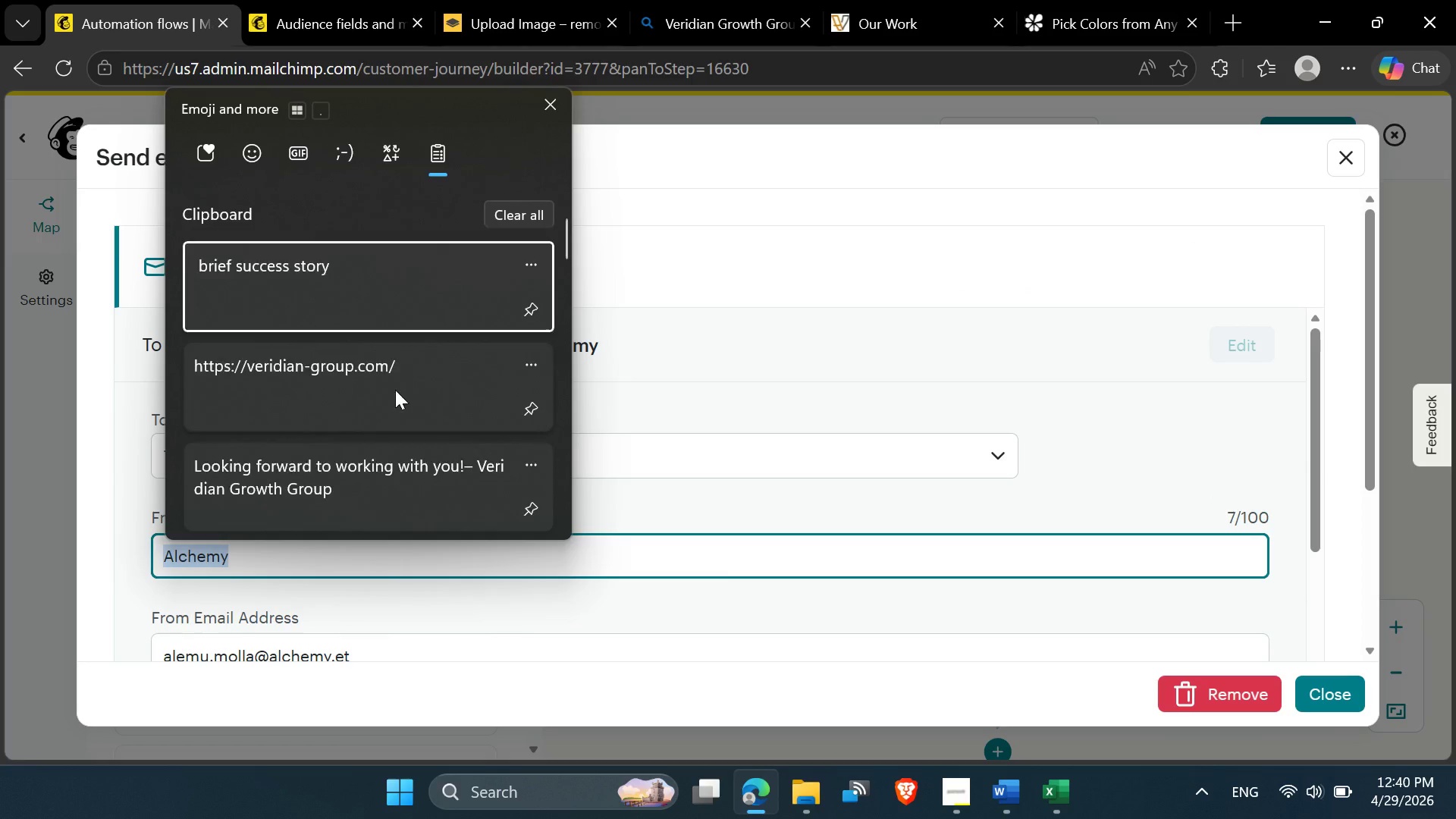 
scroll: coordinate [374, 440], scroll_direction: down, amount: 14.0
 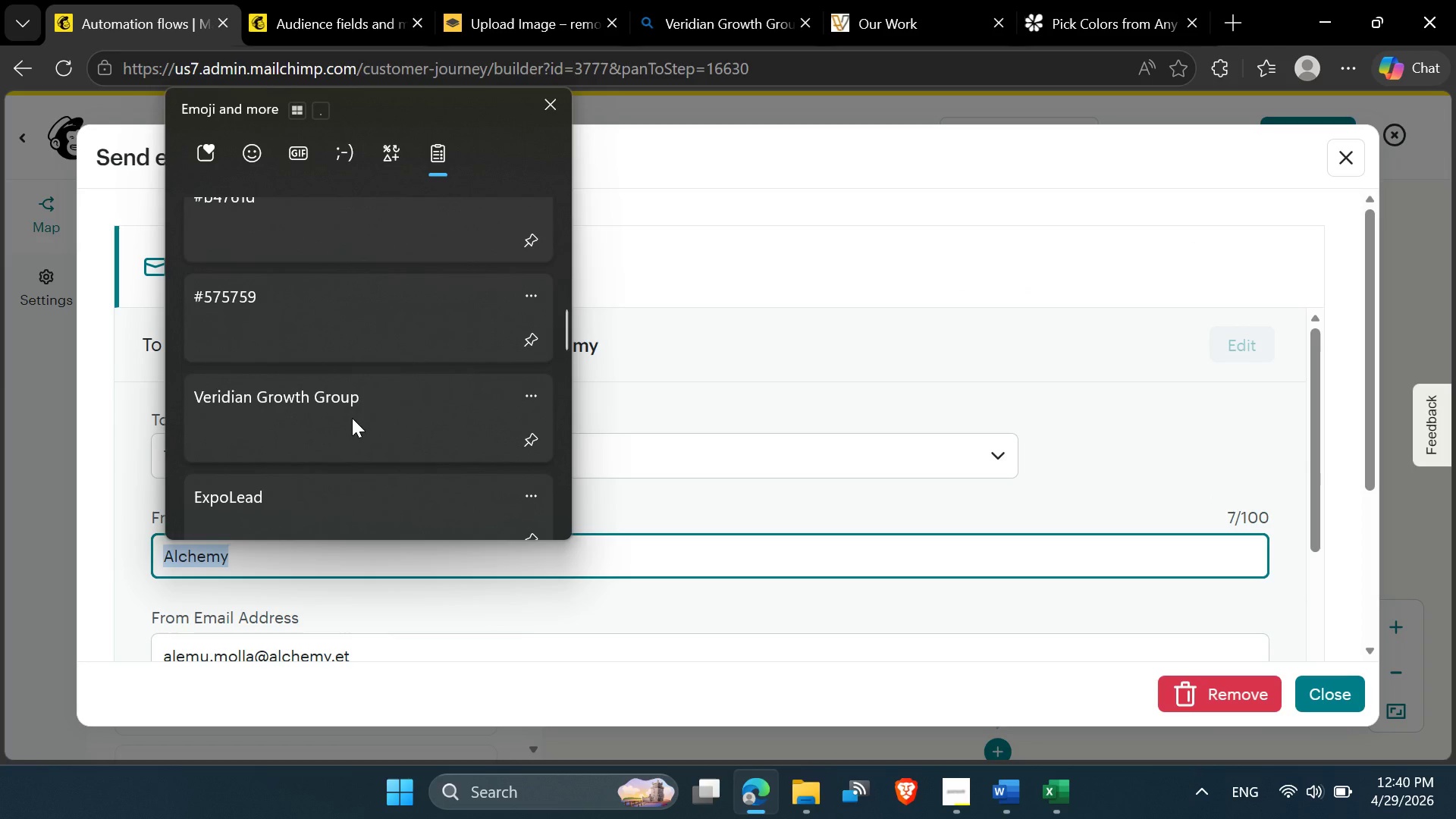 
left_click([352, 418])
 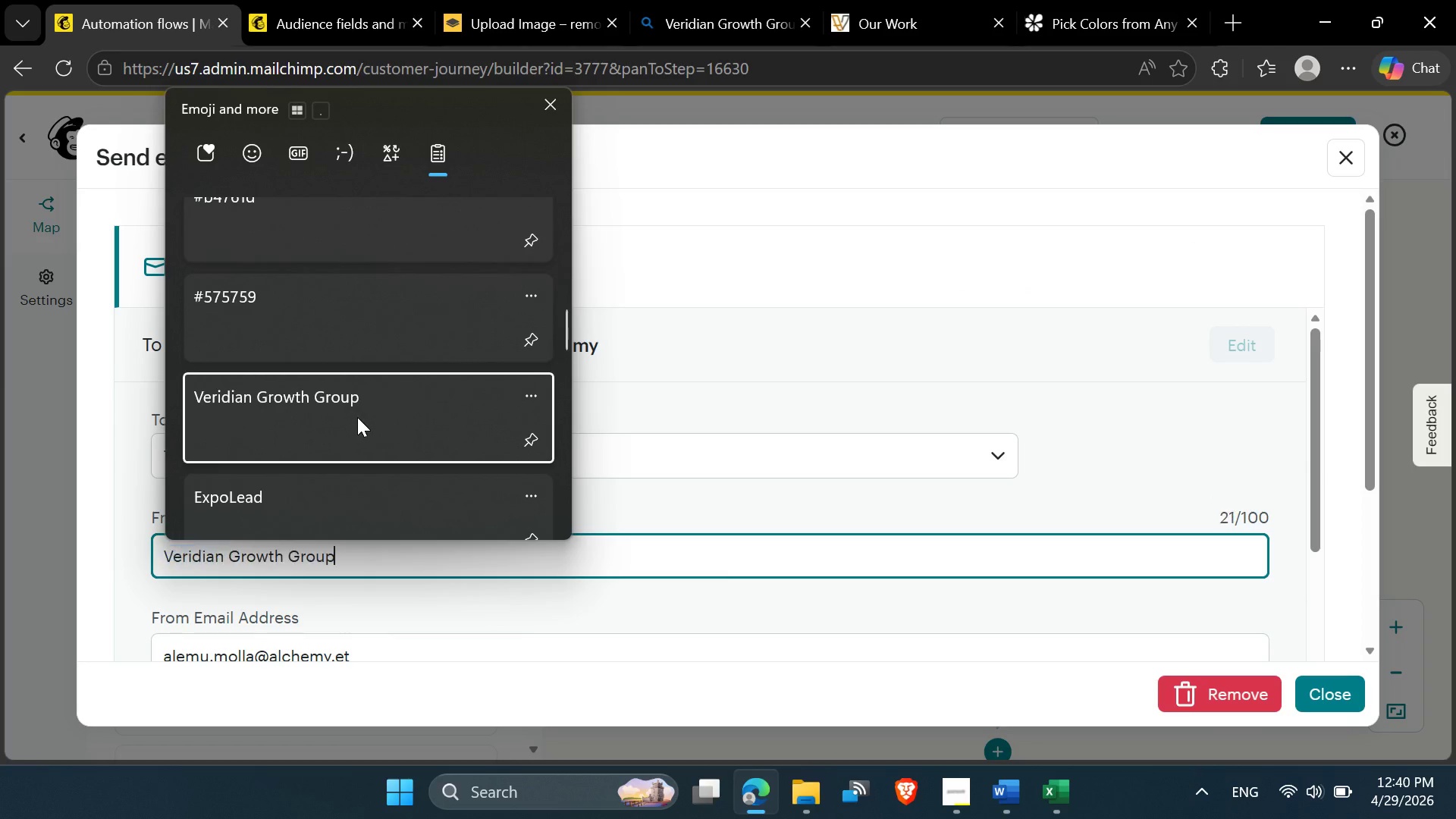 
key(Control+ControlLeft)
 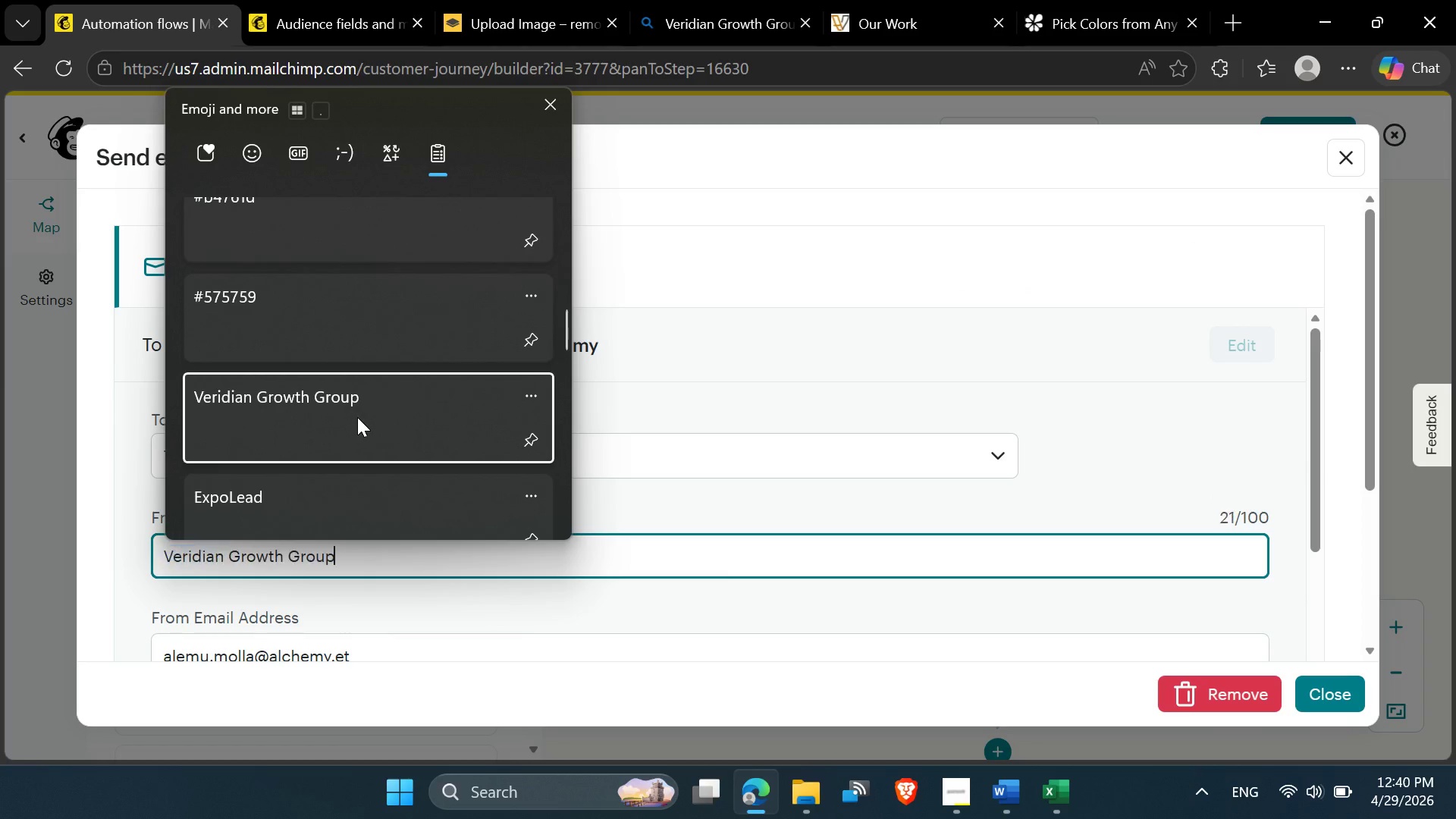 
key(Control+V)
 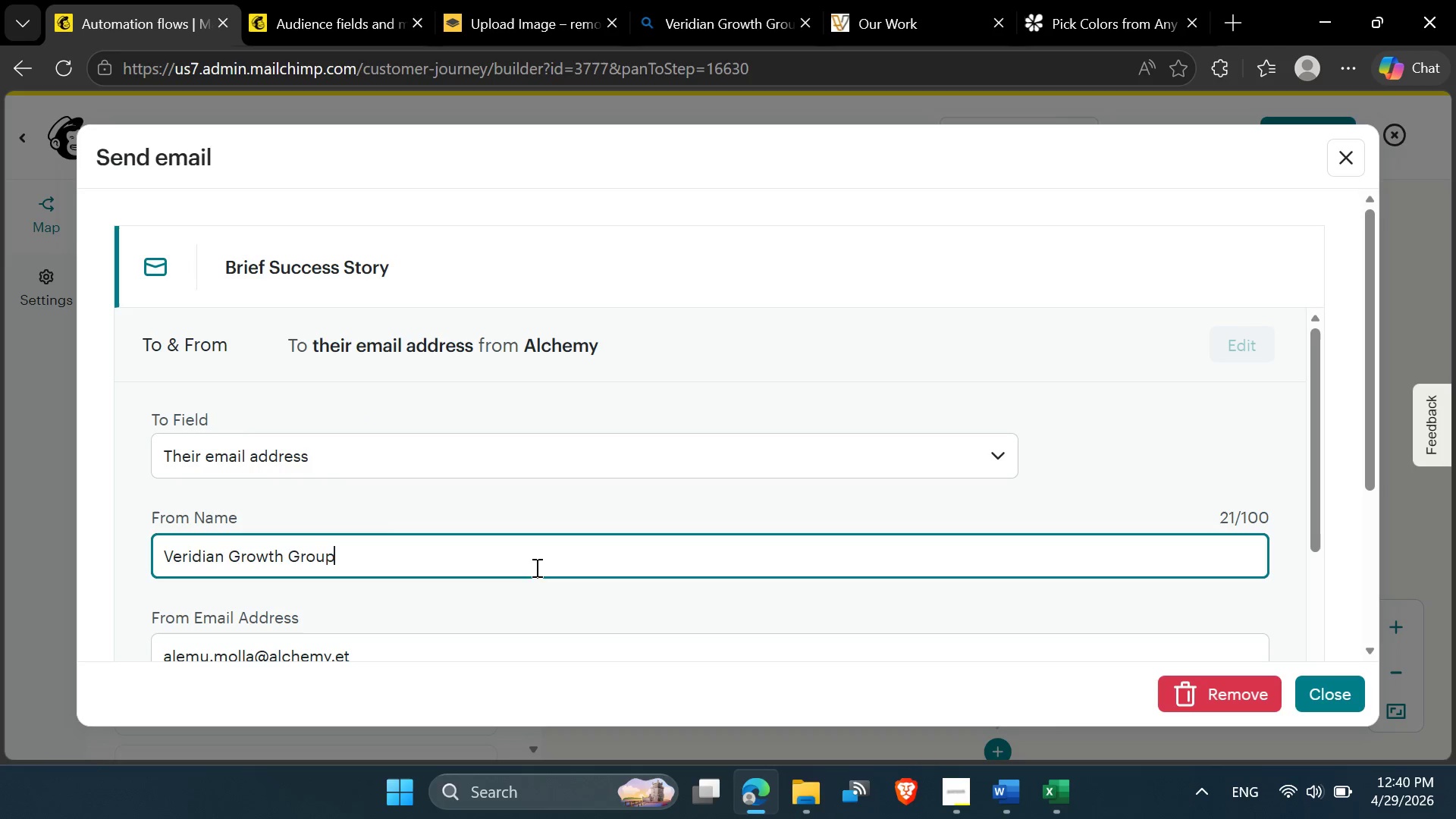 
scroll: coordinate [544, 561], scroll_direction: down, amount: 3.0
 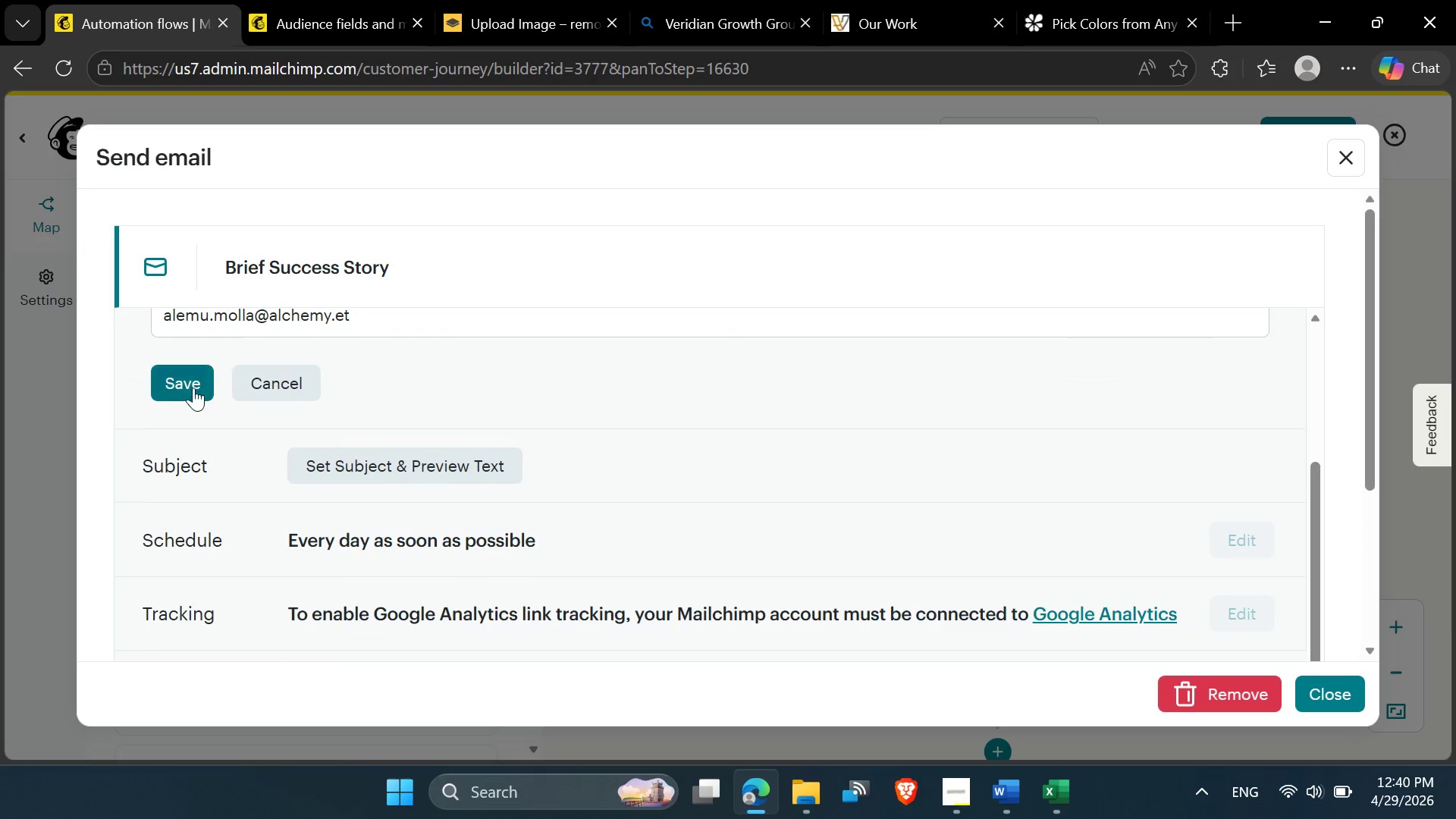 
left_click([190, 384])
 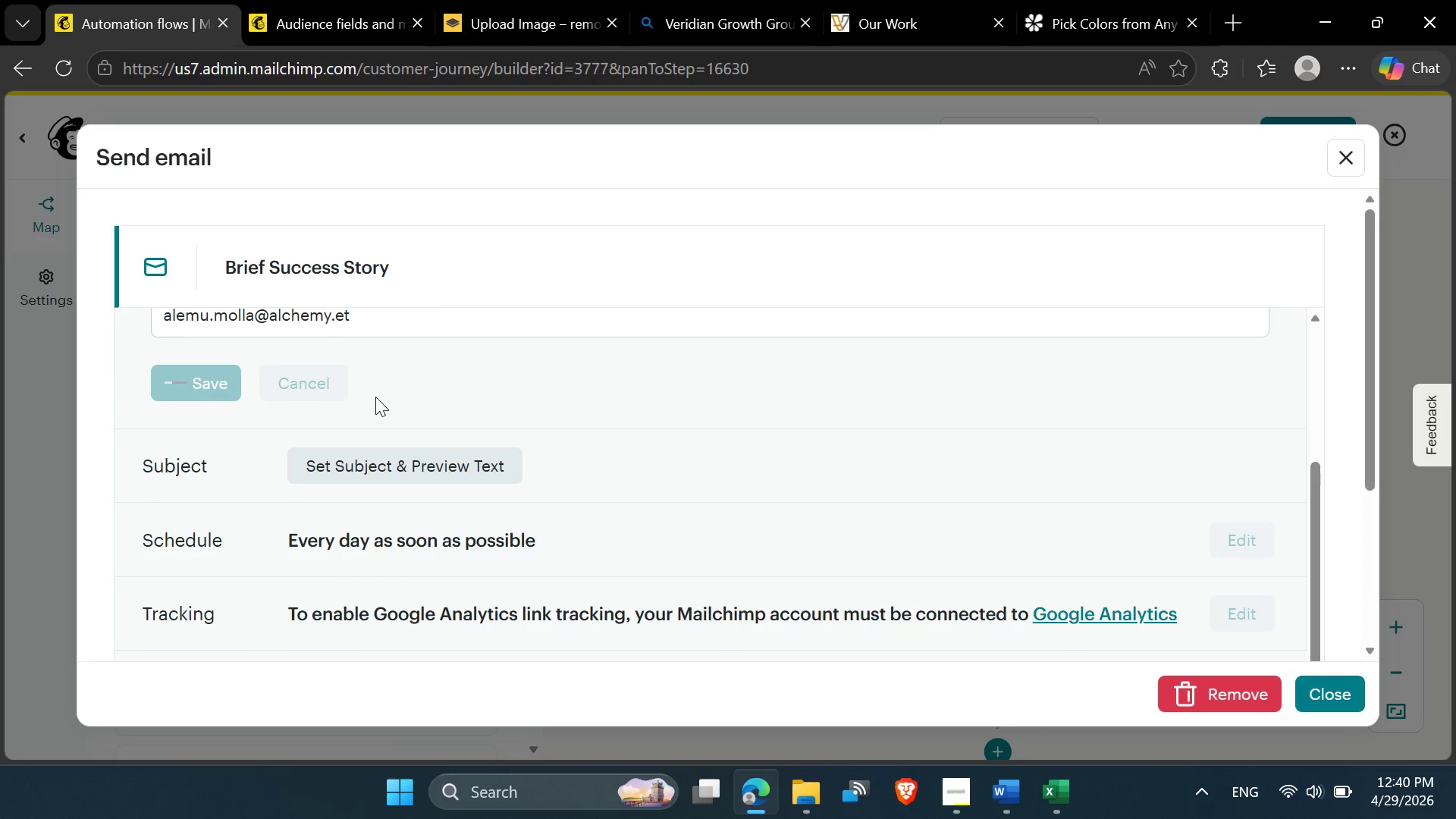 
scroll: coordinate [375, 398], scroll_direction: up, amount: 4.0
 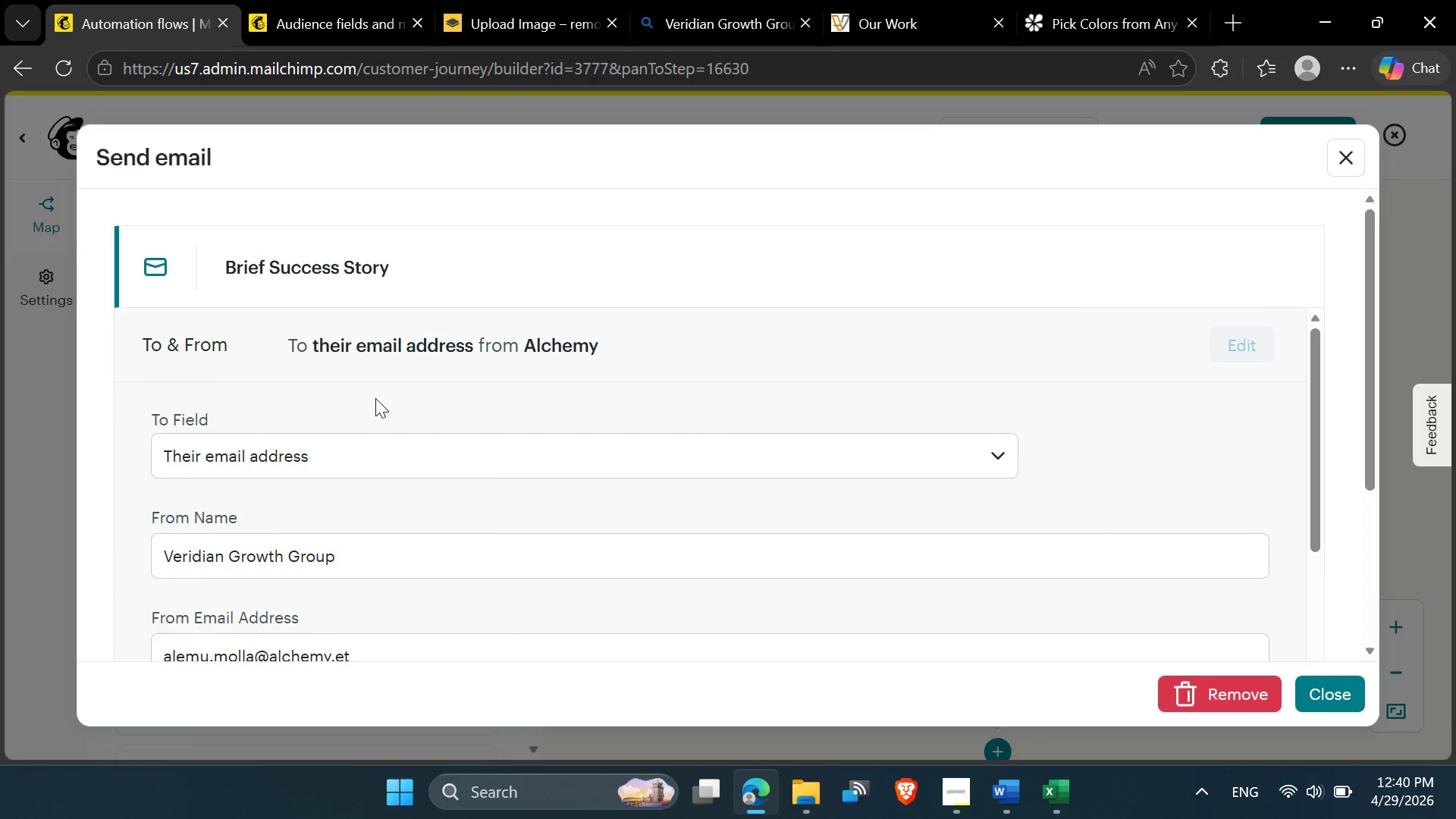 
scroll: coordinate [374, 403], scroll_direction: down, amount: 3.0
 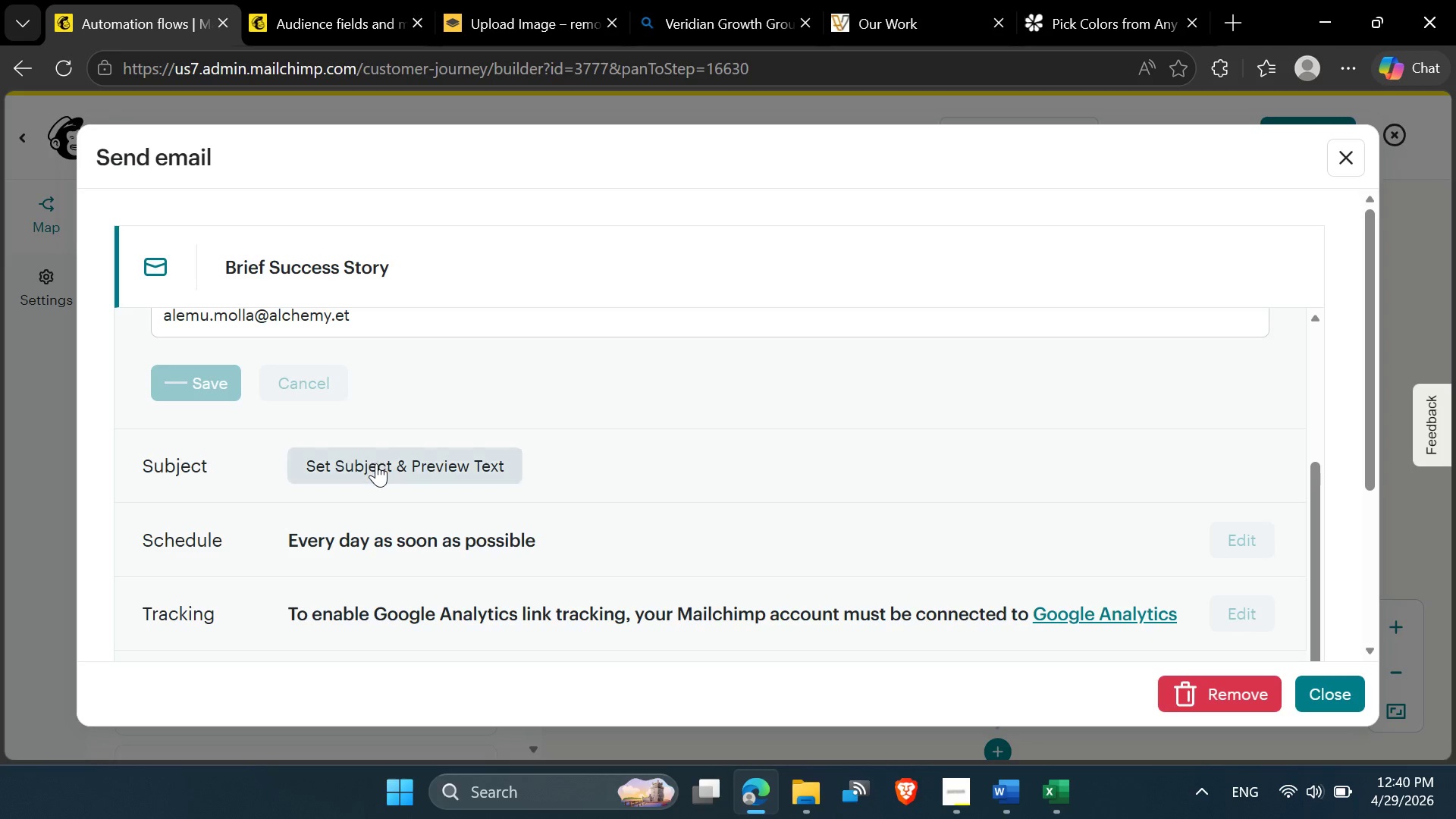 
left_click([376, 463])
 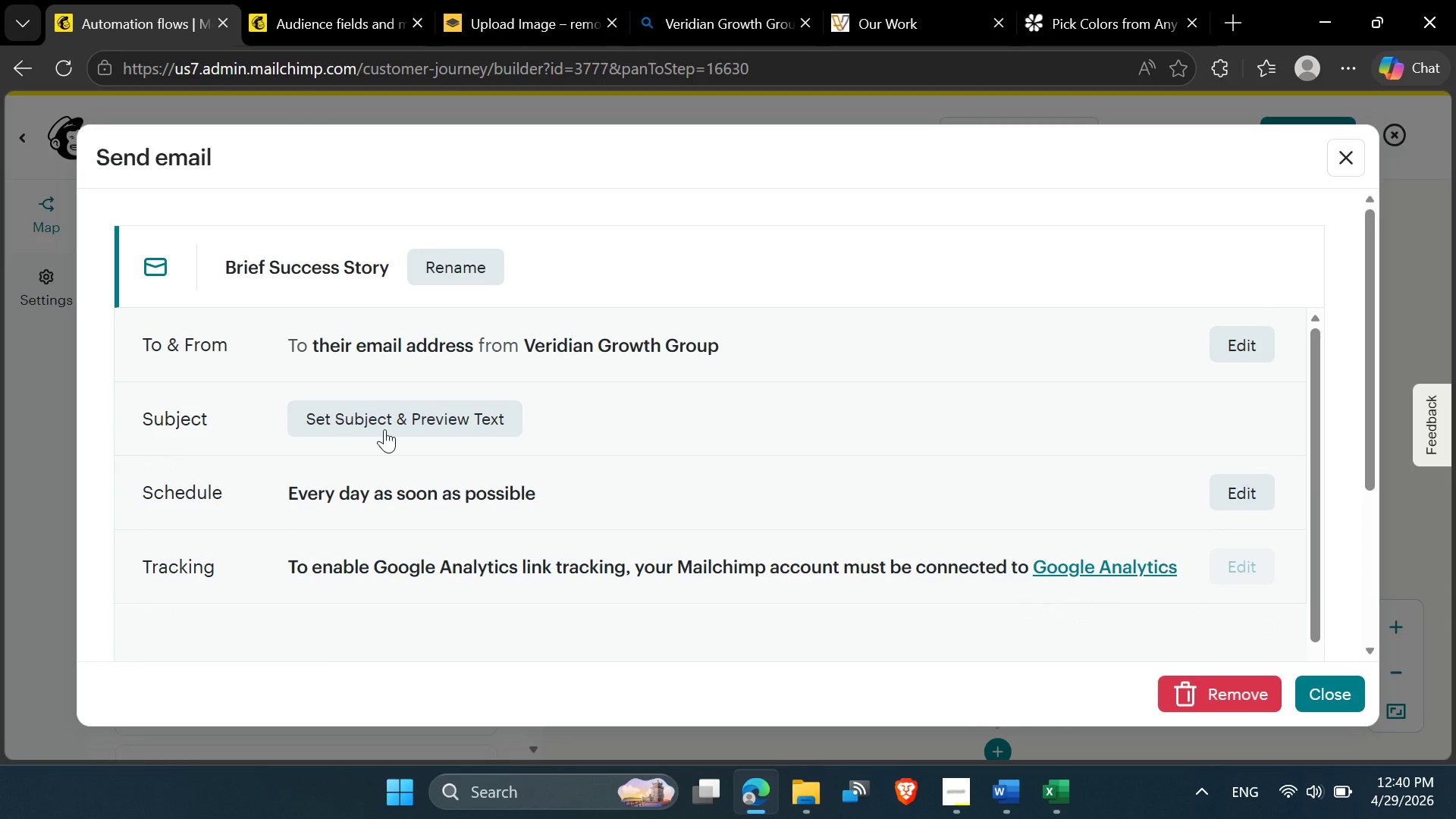 
left_click([384, 429])
 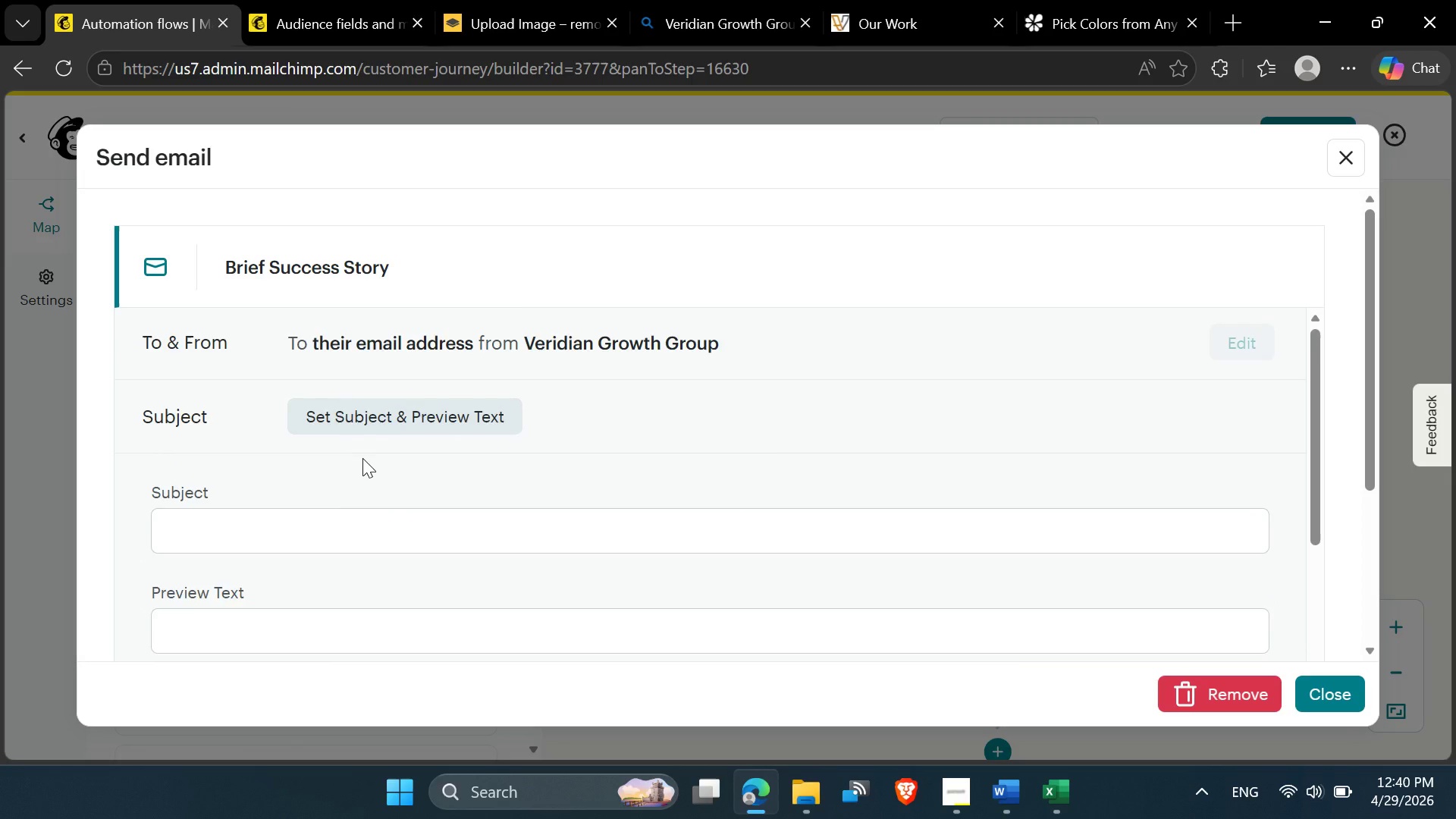 
scroll: coordinate [362, 458], scroll_direction: down, amount: 1.0
 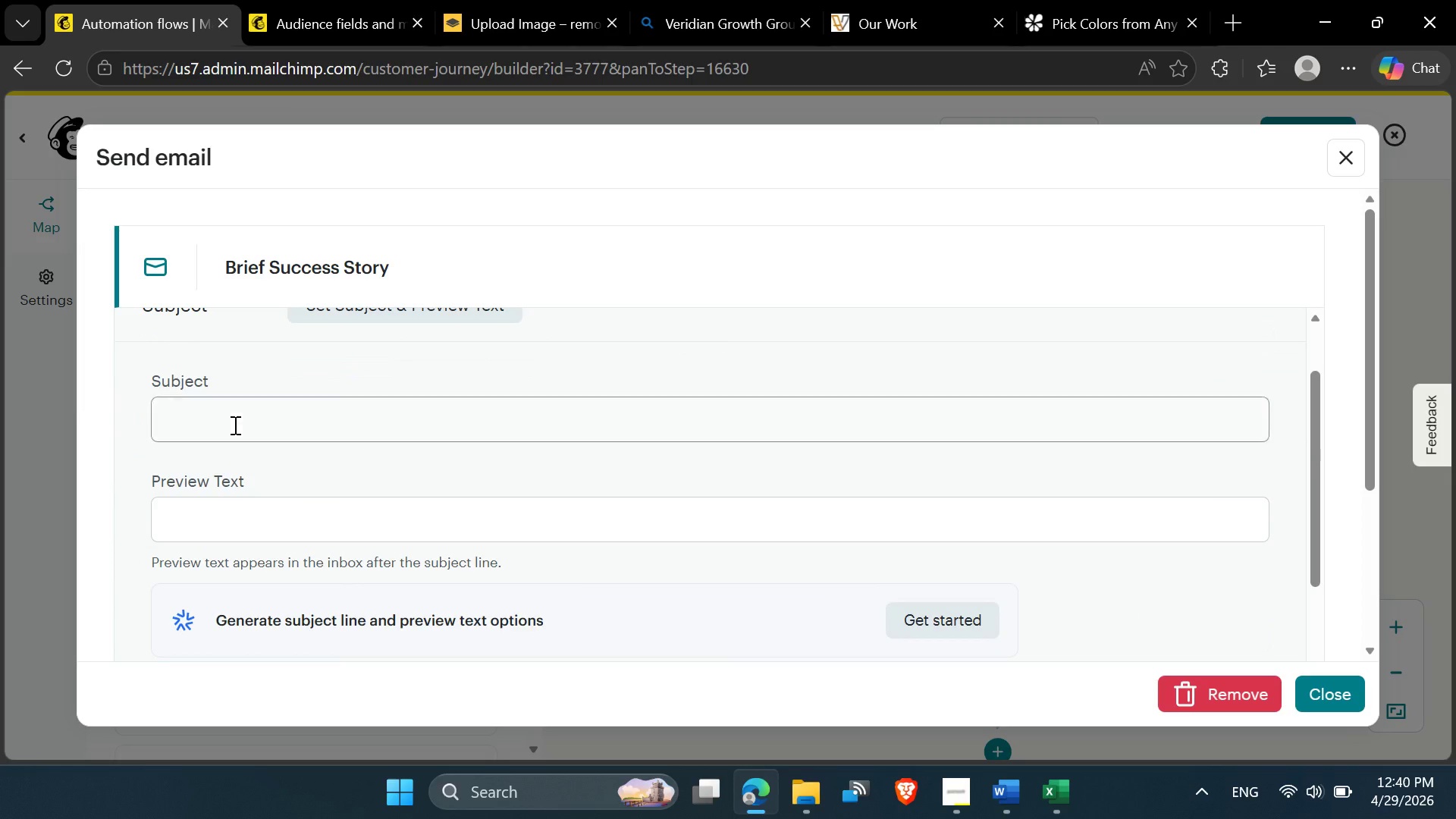 
left_click([234, 425])
 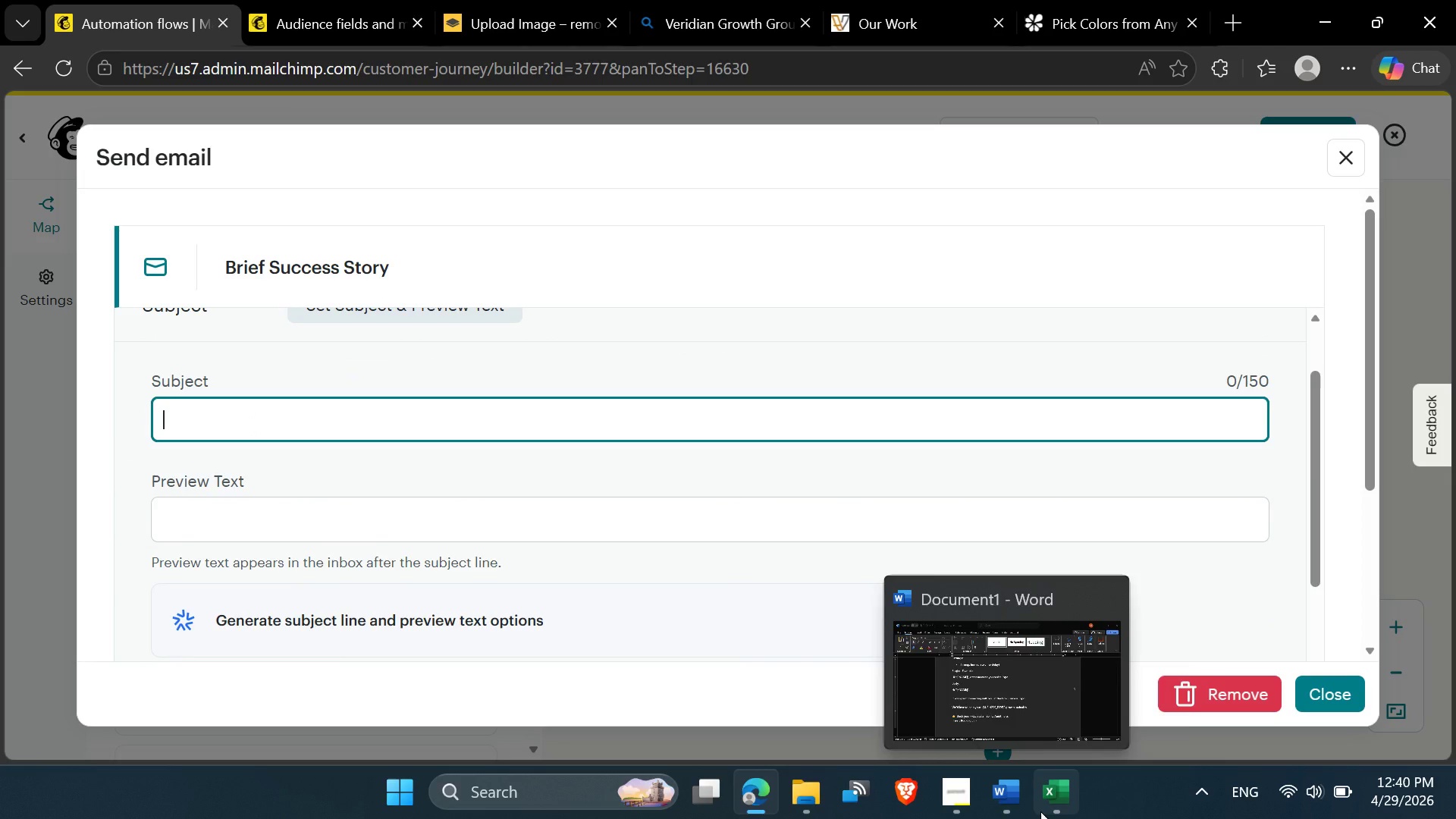 
mouse_move([1010, 795])
 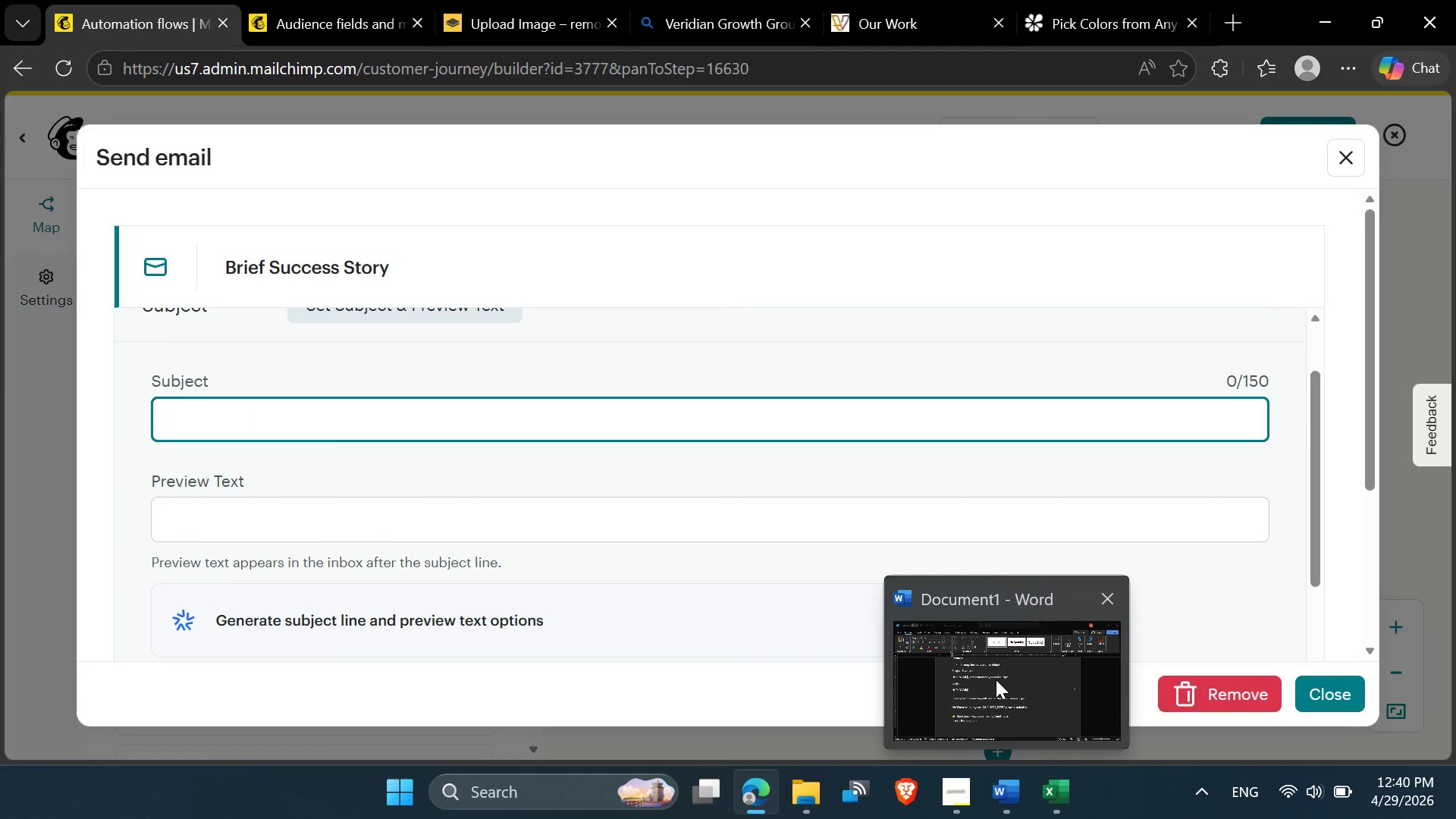 
left_click([996, 679])
 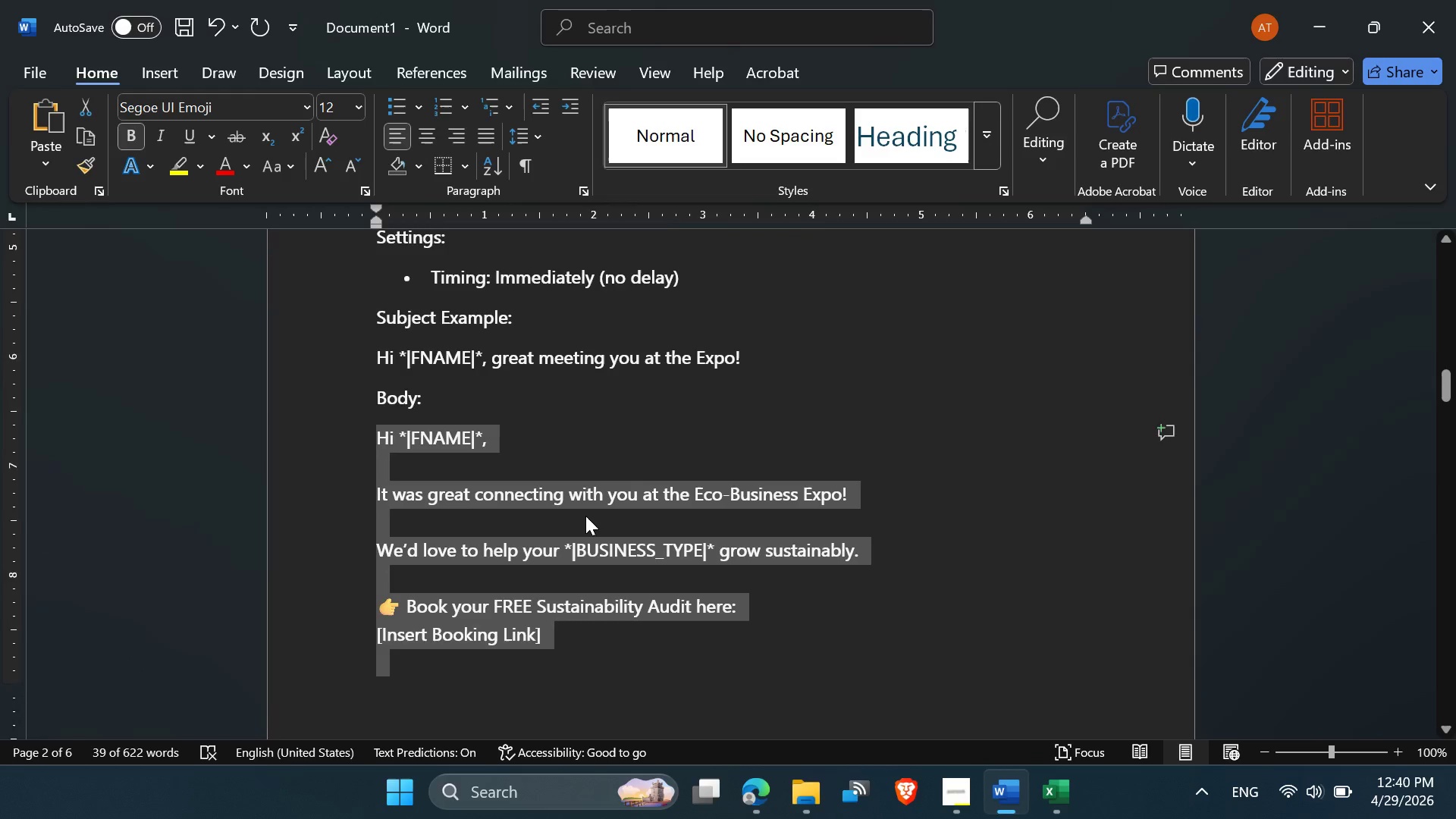 
scroll: coordinate [586, 519], scroll_direction: down, amount: 14.0
 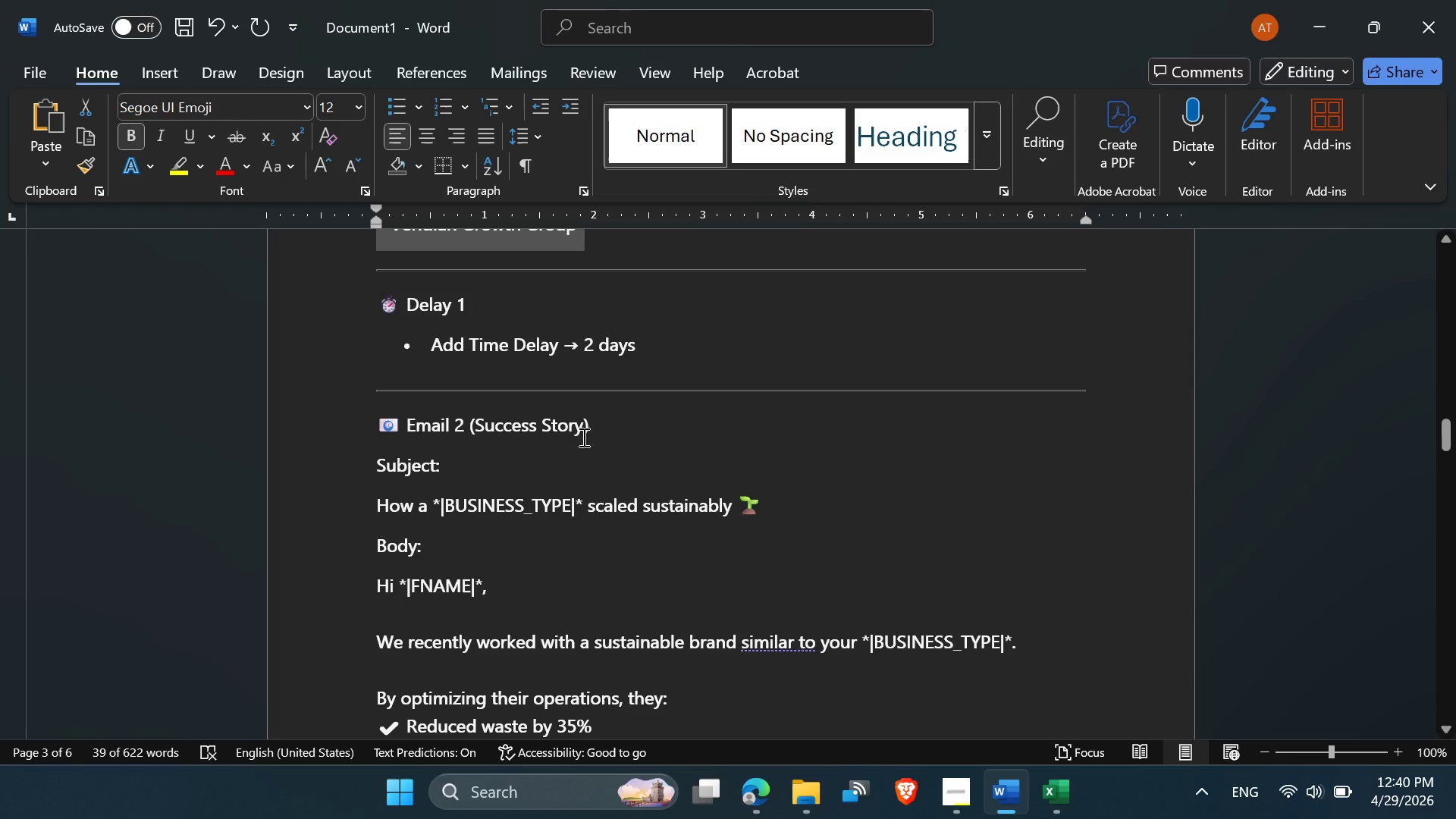 
left_click_drag(start_coordinate=[582, 435], to_coordinate=[493, 427])
 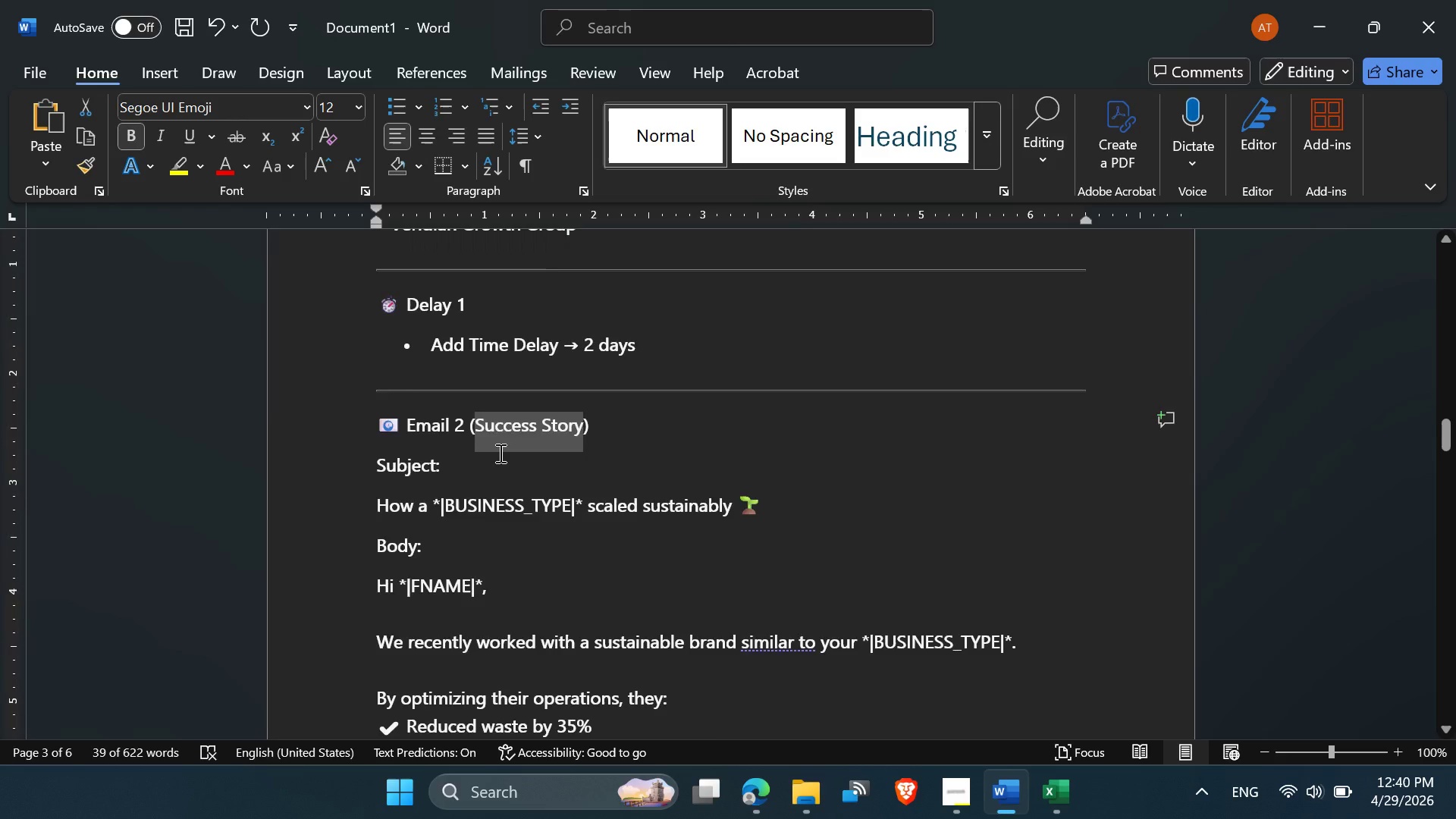 
scroll: coordinate [499, 453], scroll_direction: down, amount: 2.0
 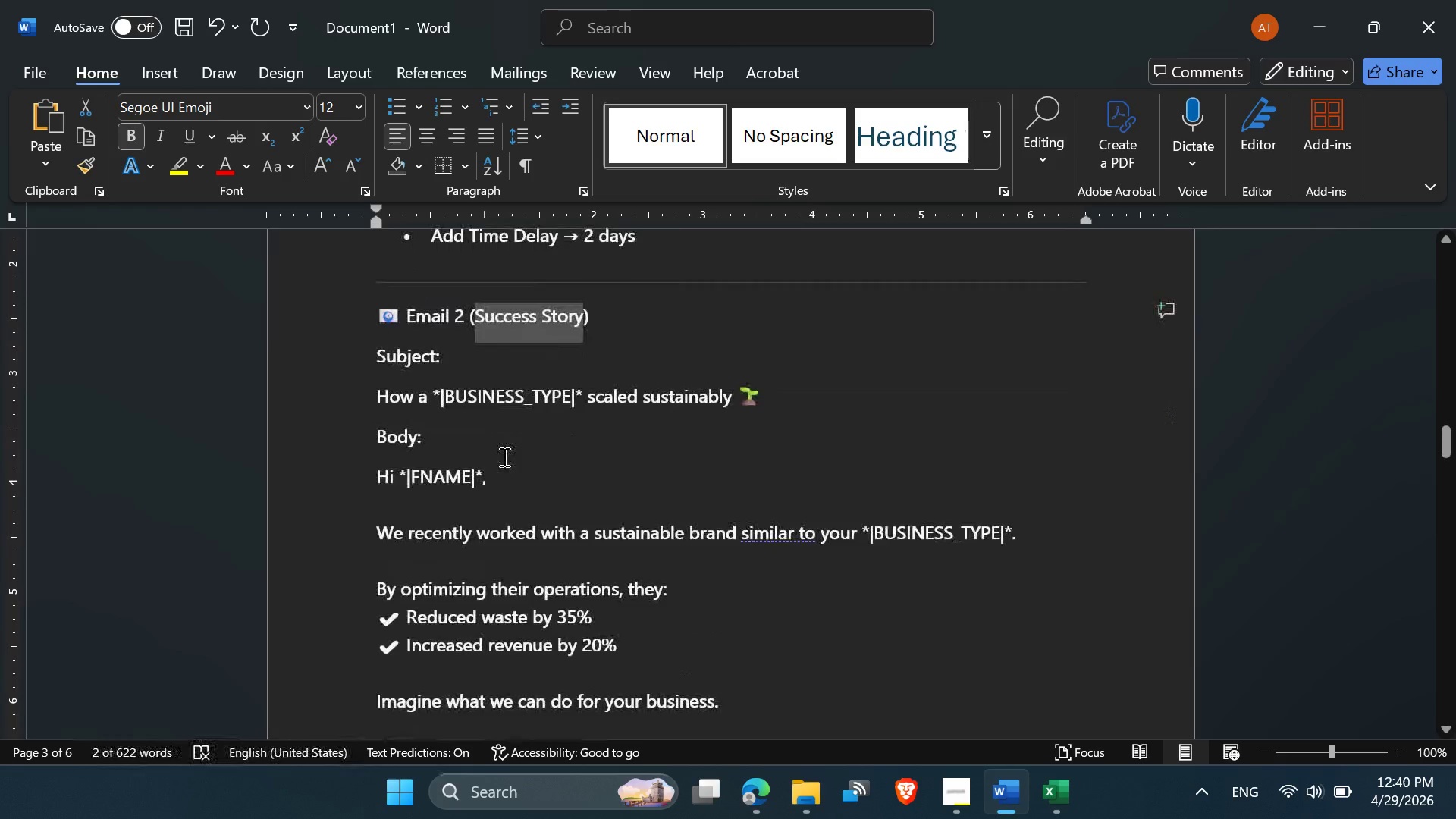 
left_click([503, 458])
 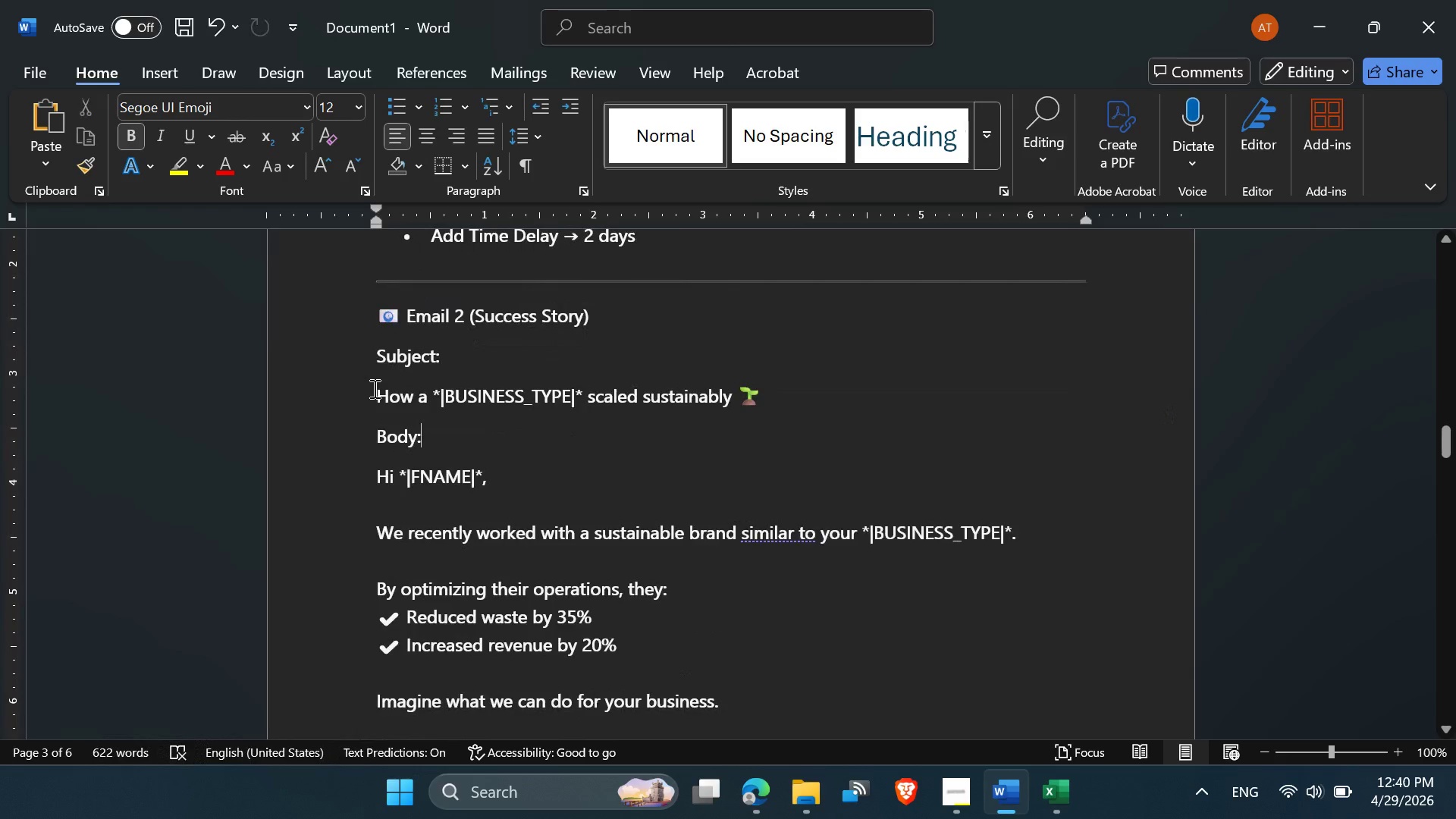 
left_click_drag(start_coordinate=[372, 388], to_coordinate=[761, 391])
 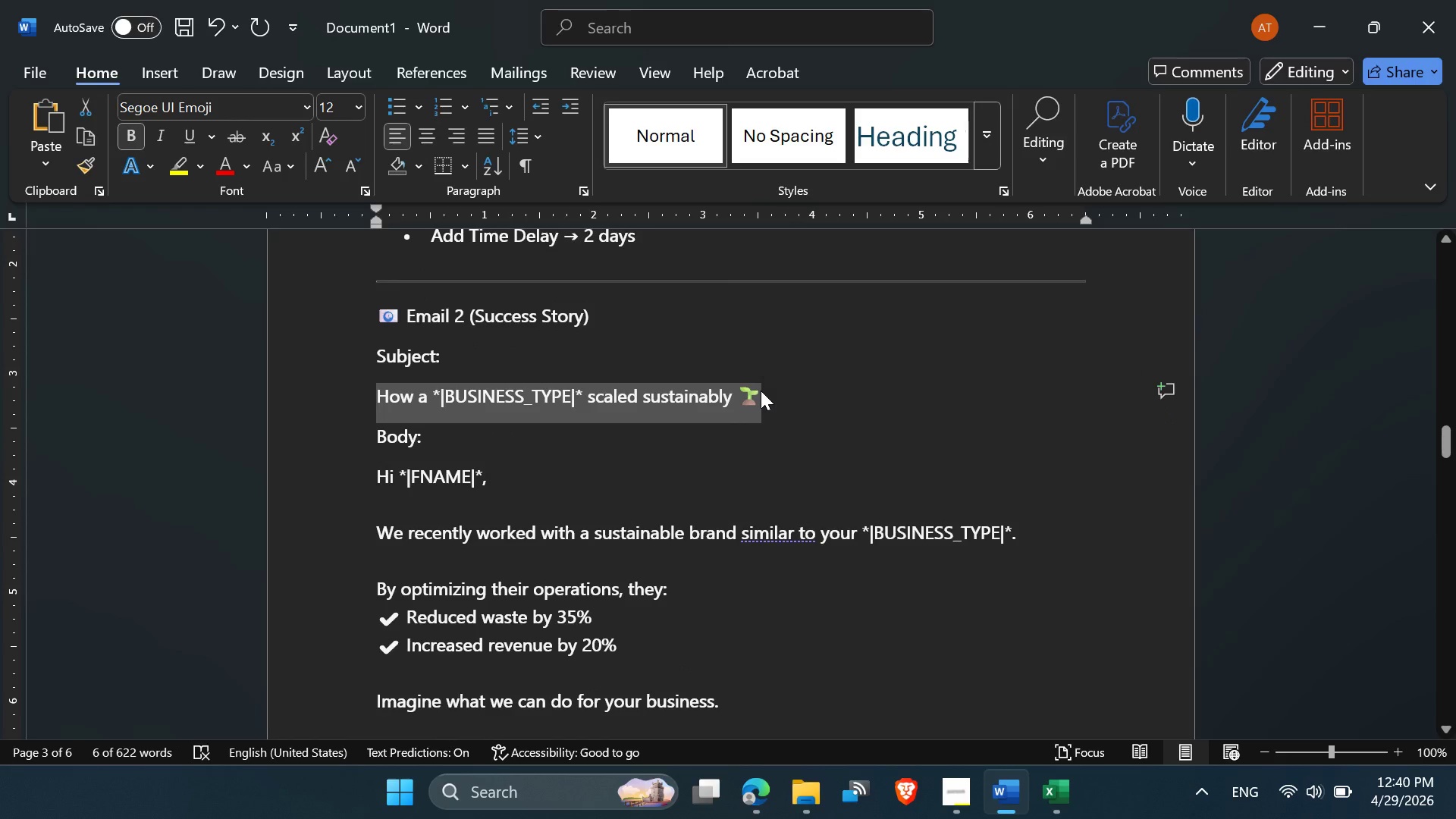 
key(Control+C)
 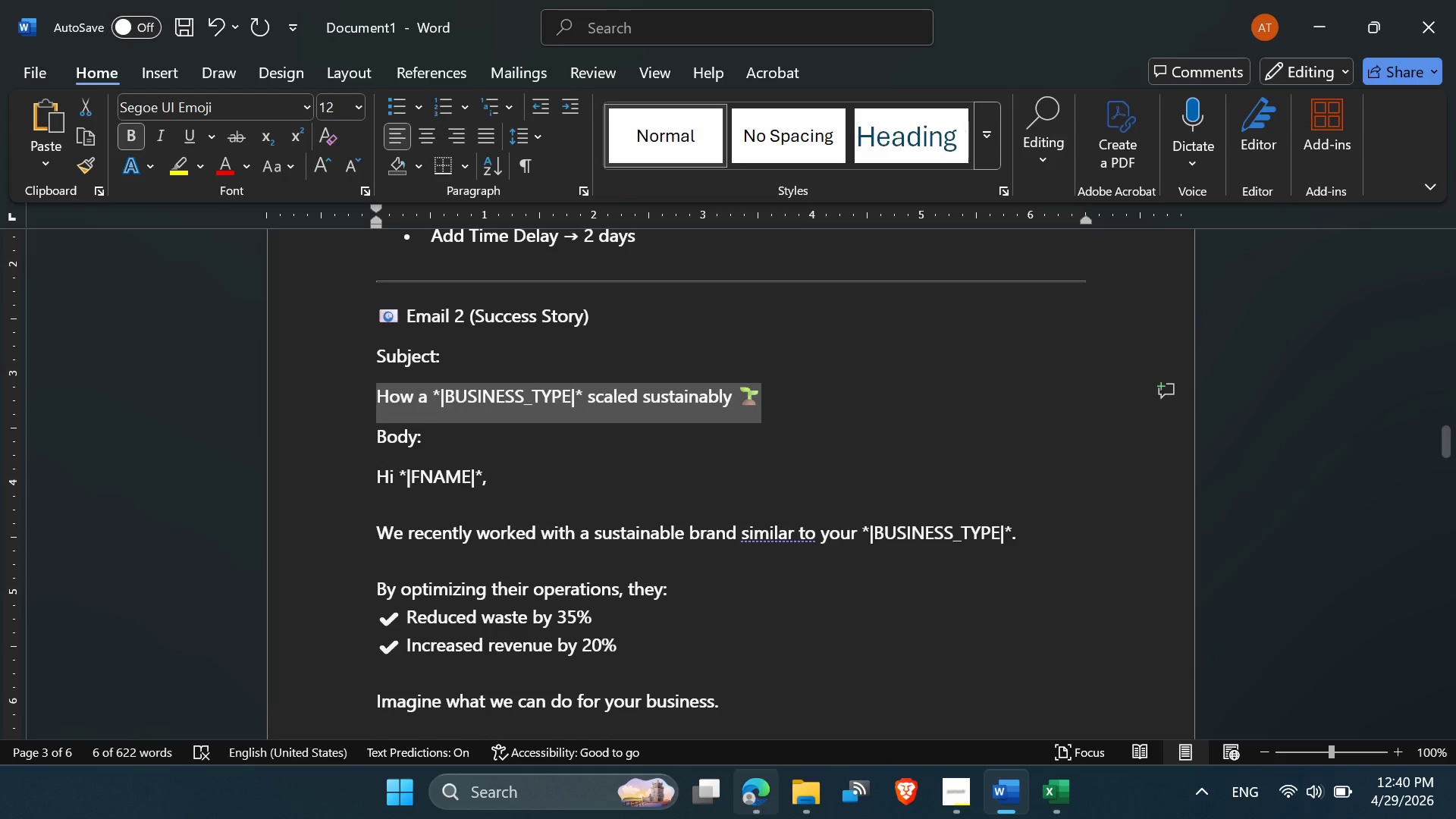 
left_click([757, 818])
 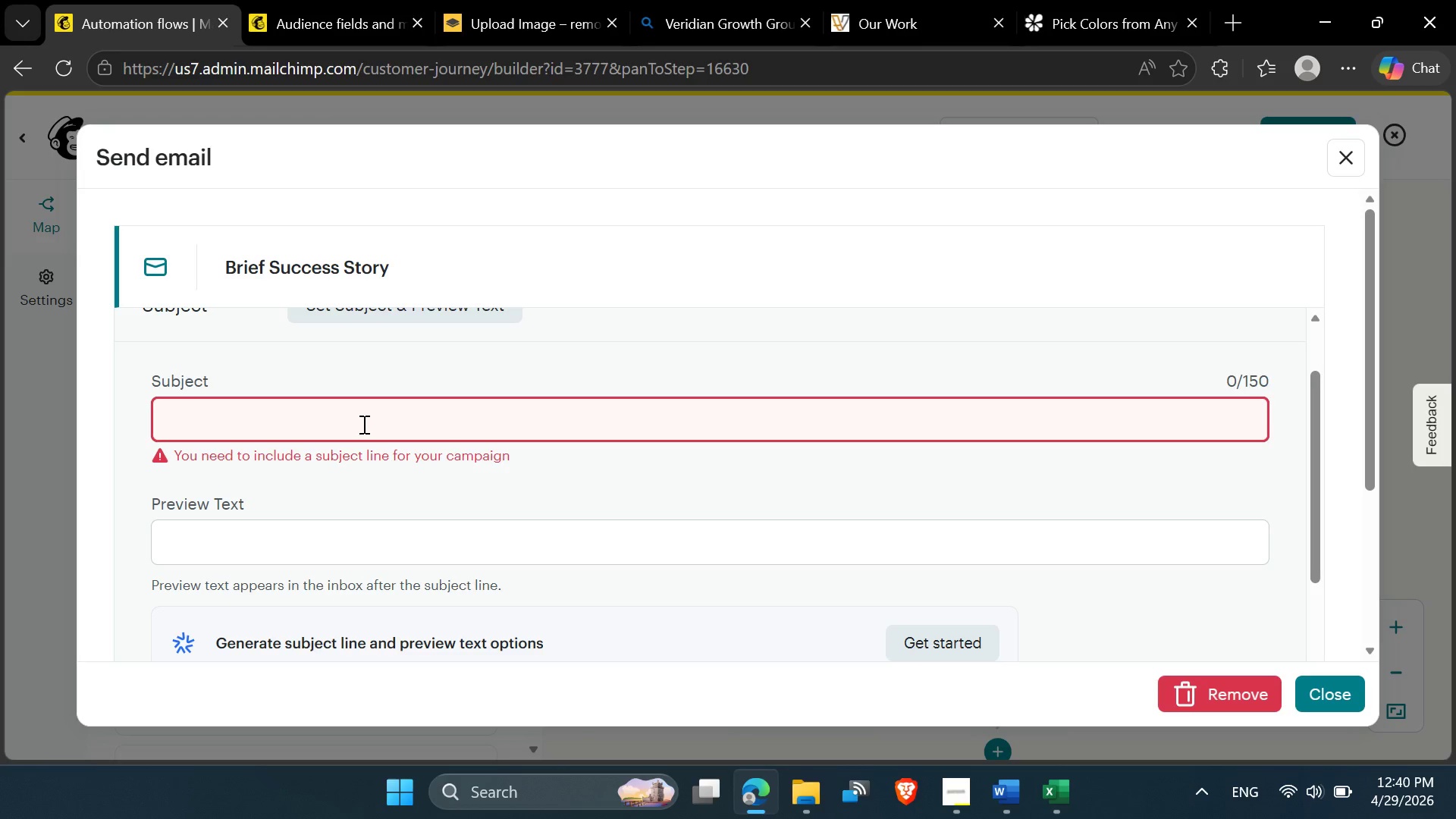 
key(Control+V)
 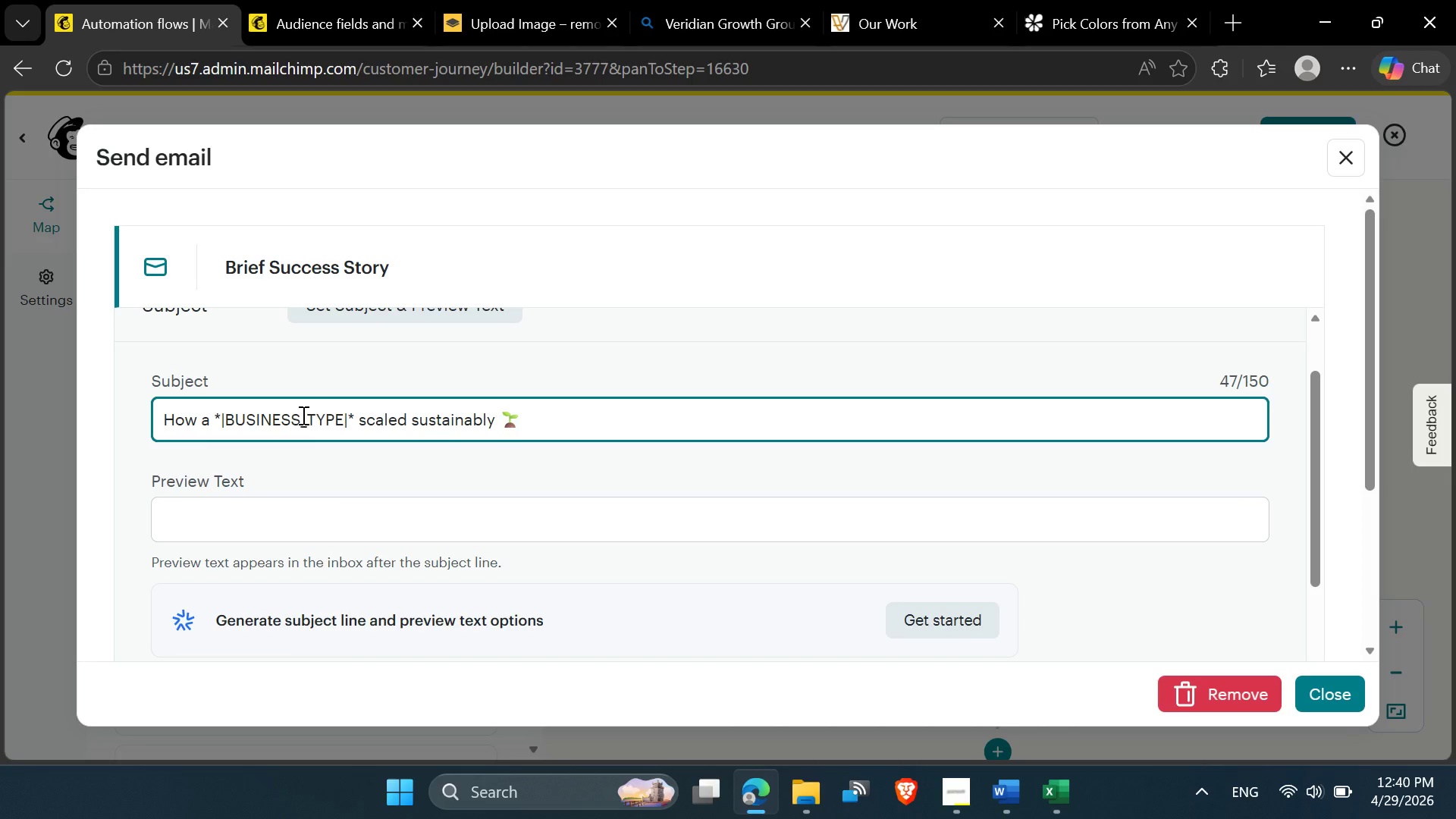 
key(Backspace)
 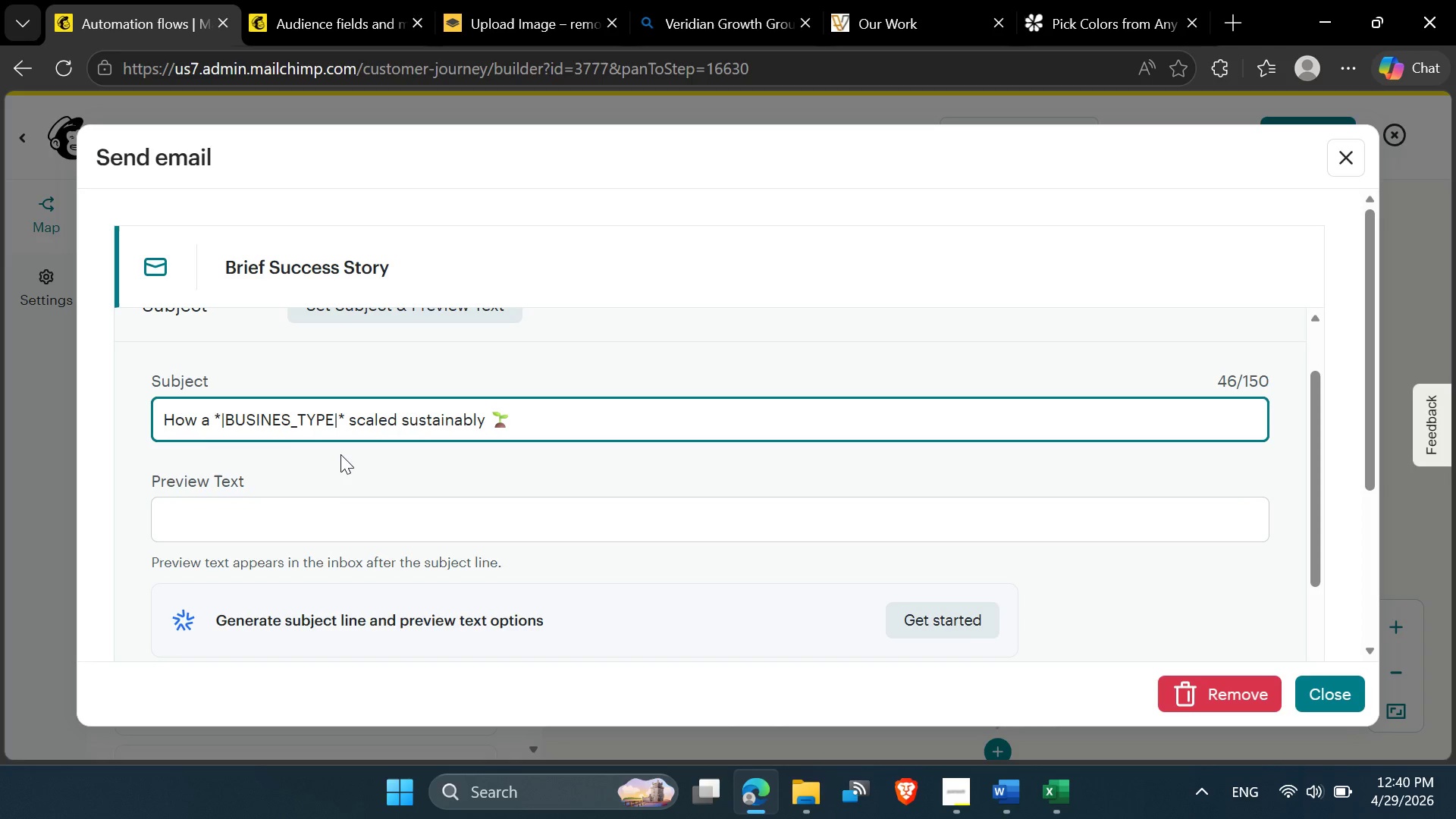 
key(Backspace)
 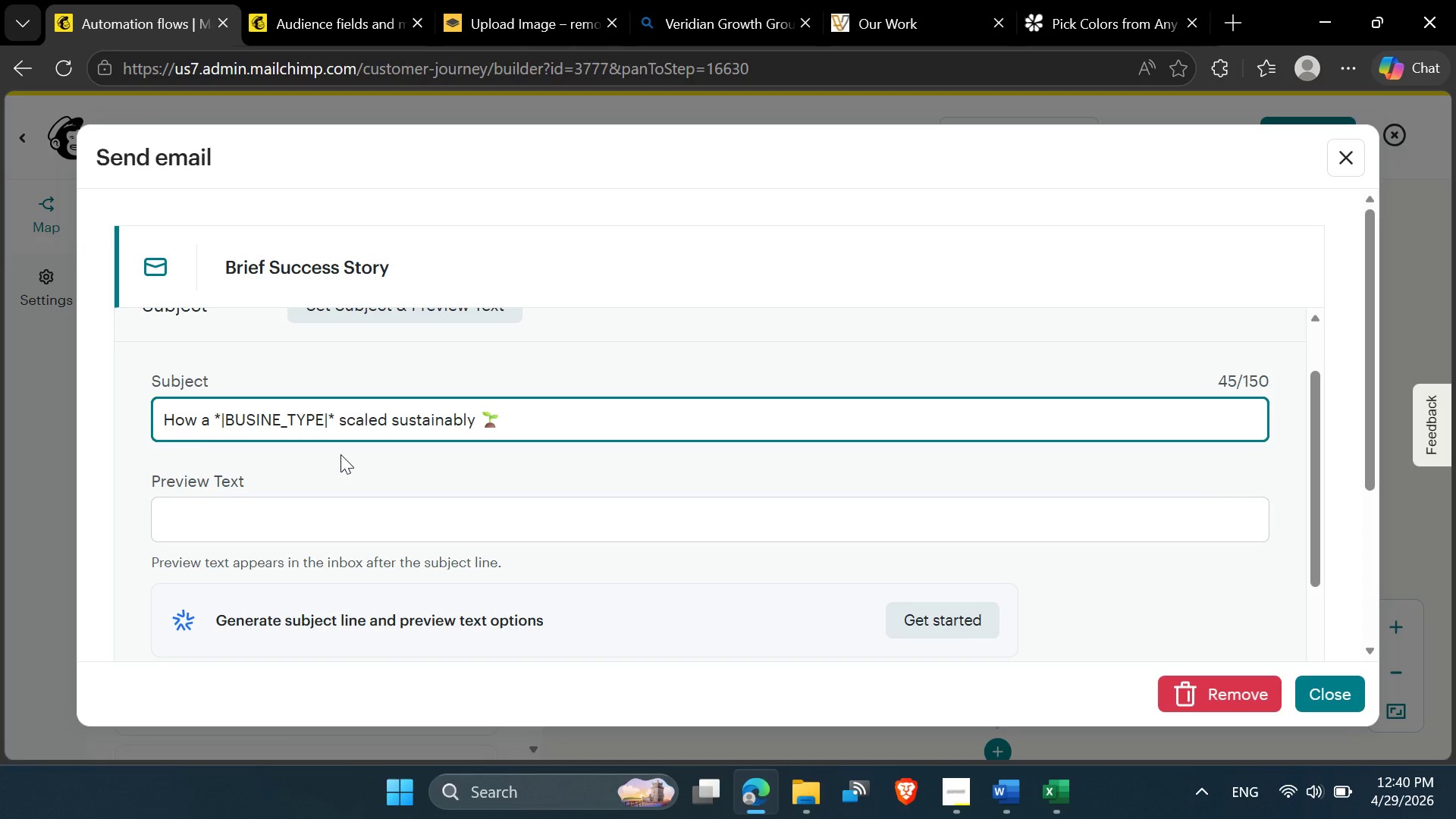 
key(Backspace)
 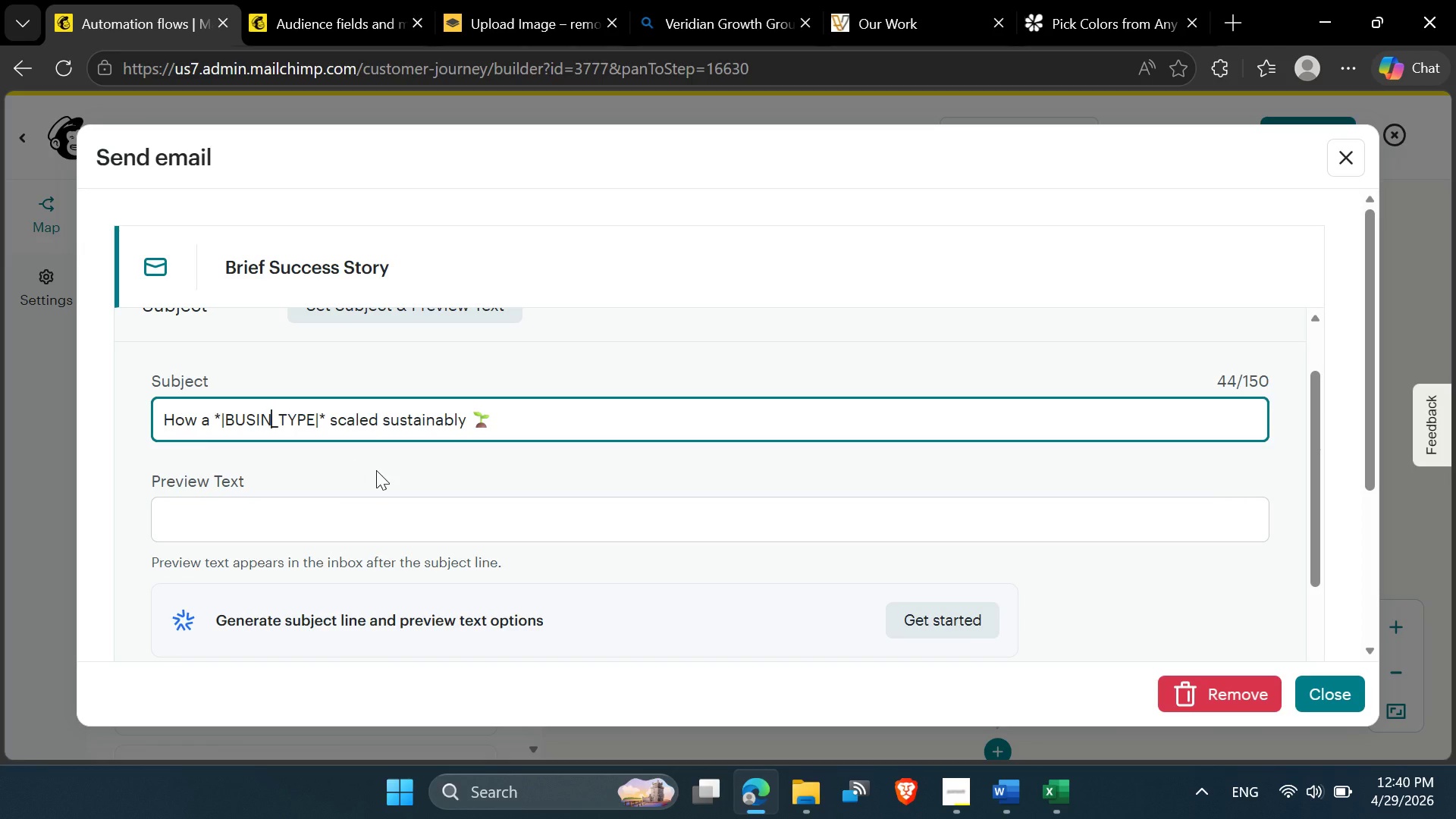 
scroll: coordinate [368, 509], scroll_direction: down, amount: 2.0
 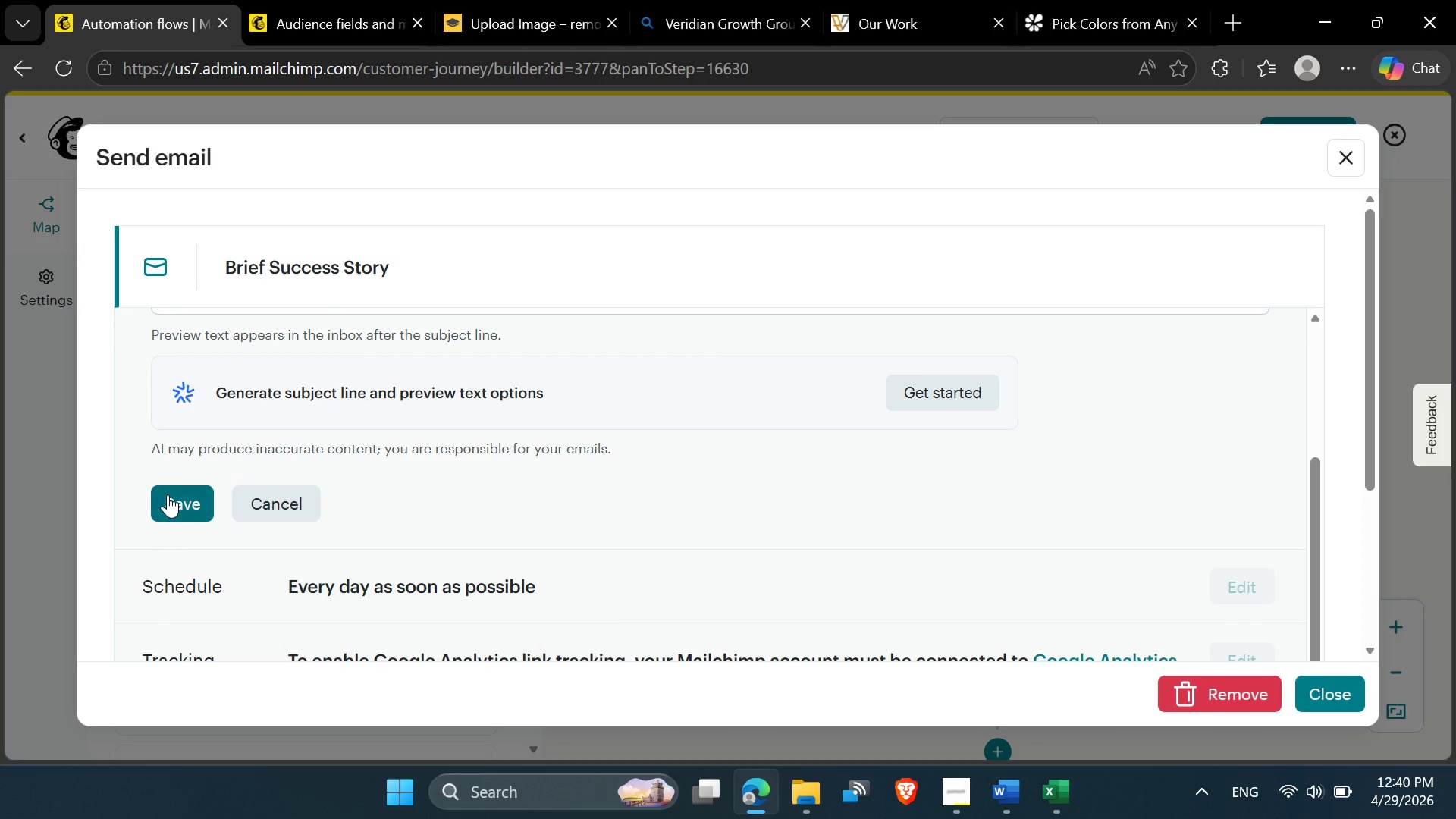 
left_click([168, 494])
 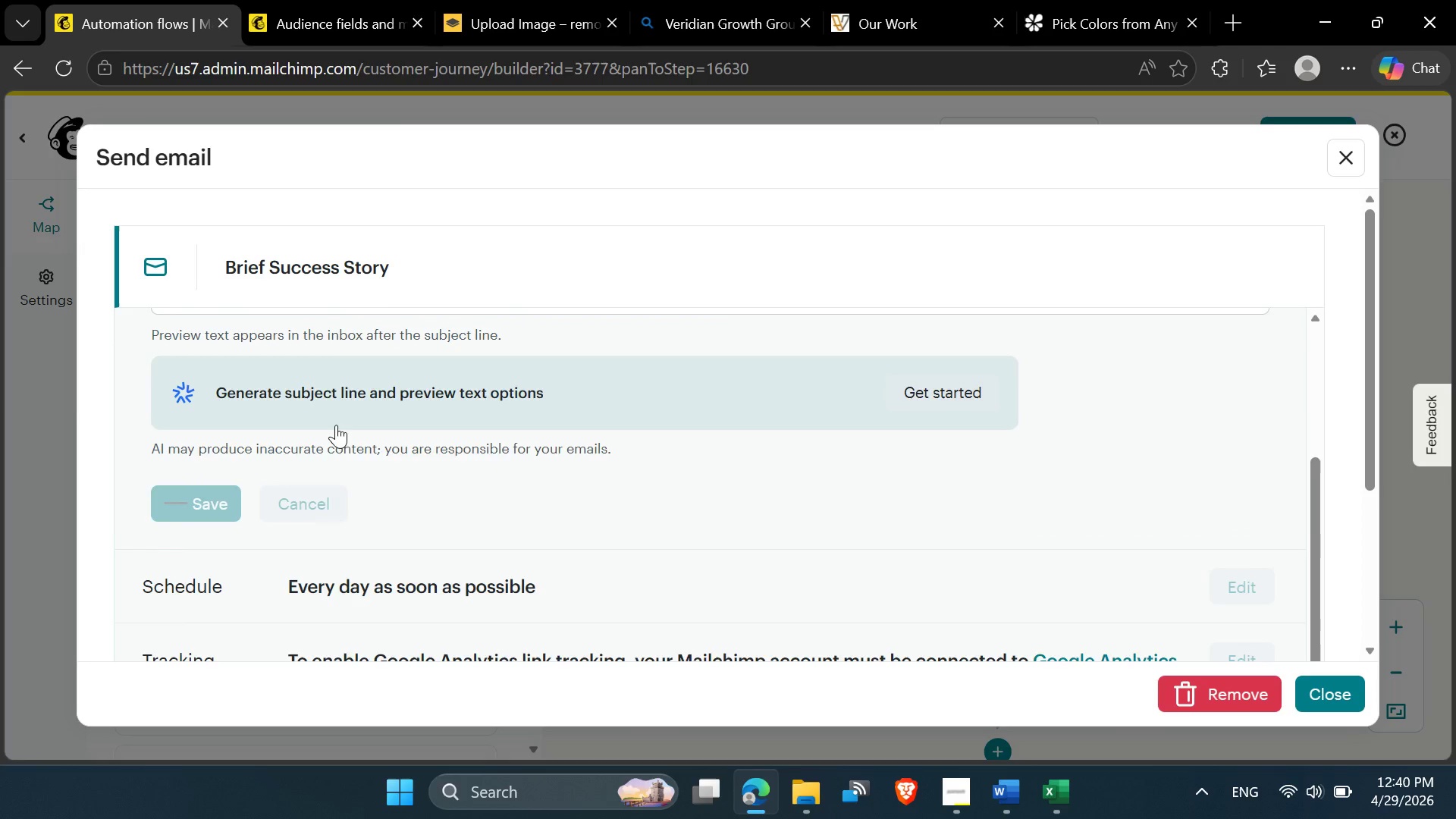 
scroll: coordinate [453, 450], scroll_direction: up, amount: 6.0
 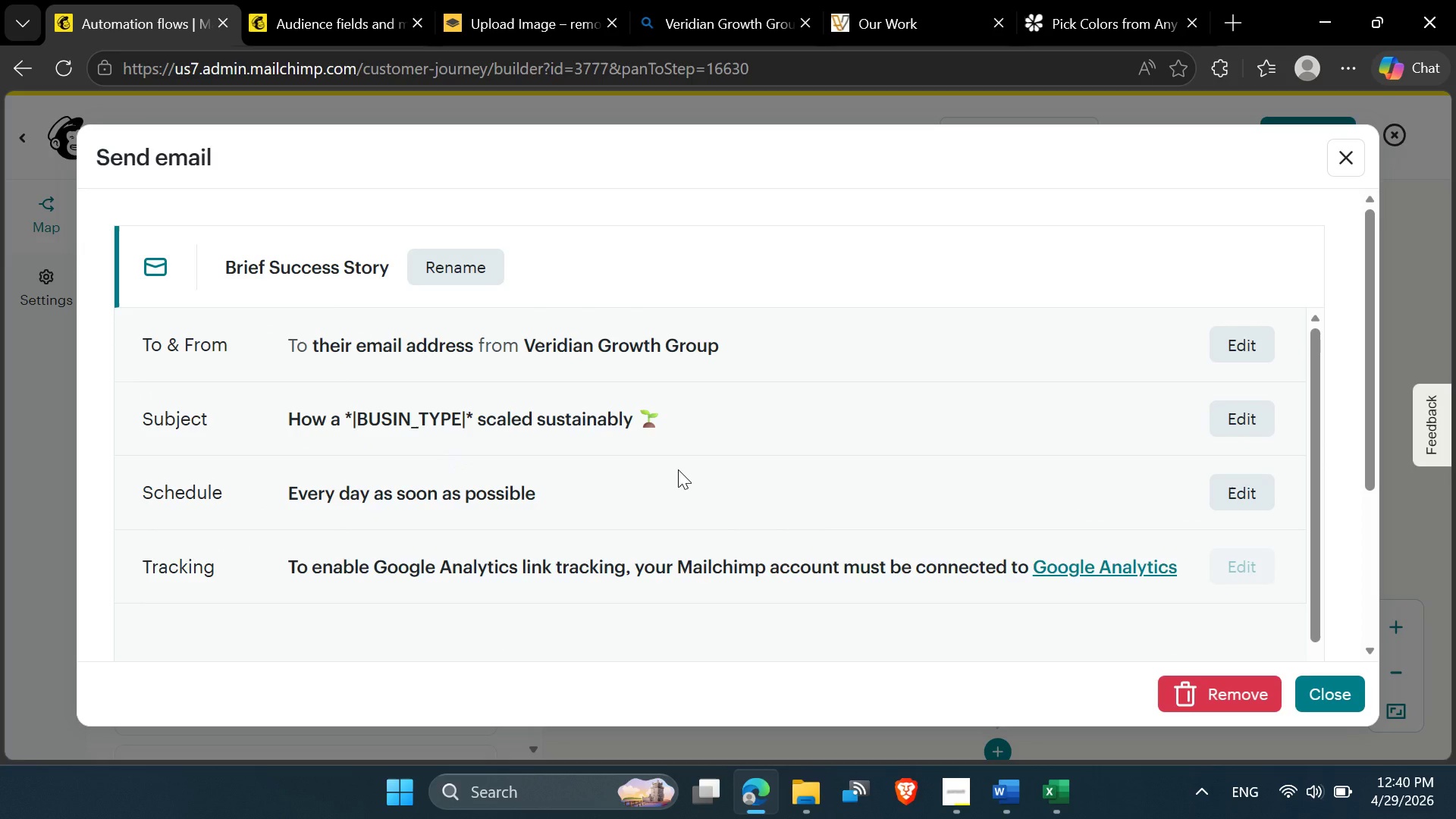 
scroll: coordinate [703, 484], scroll_direction: down, amount: 5.0
 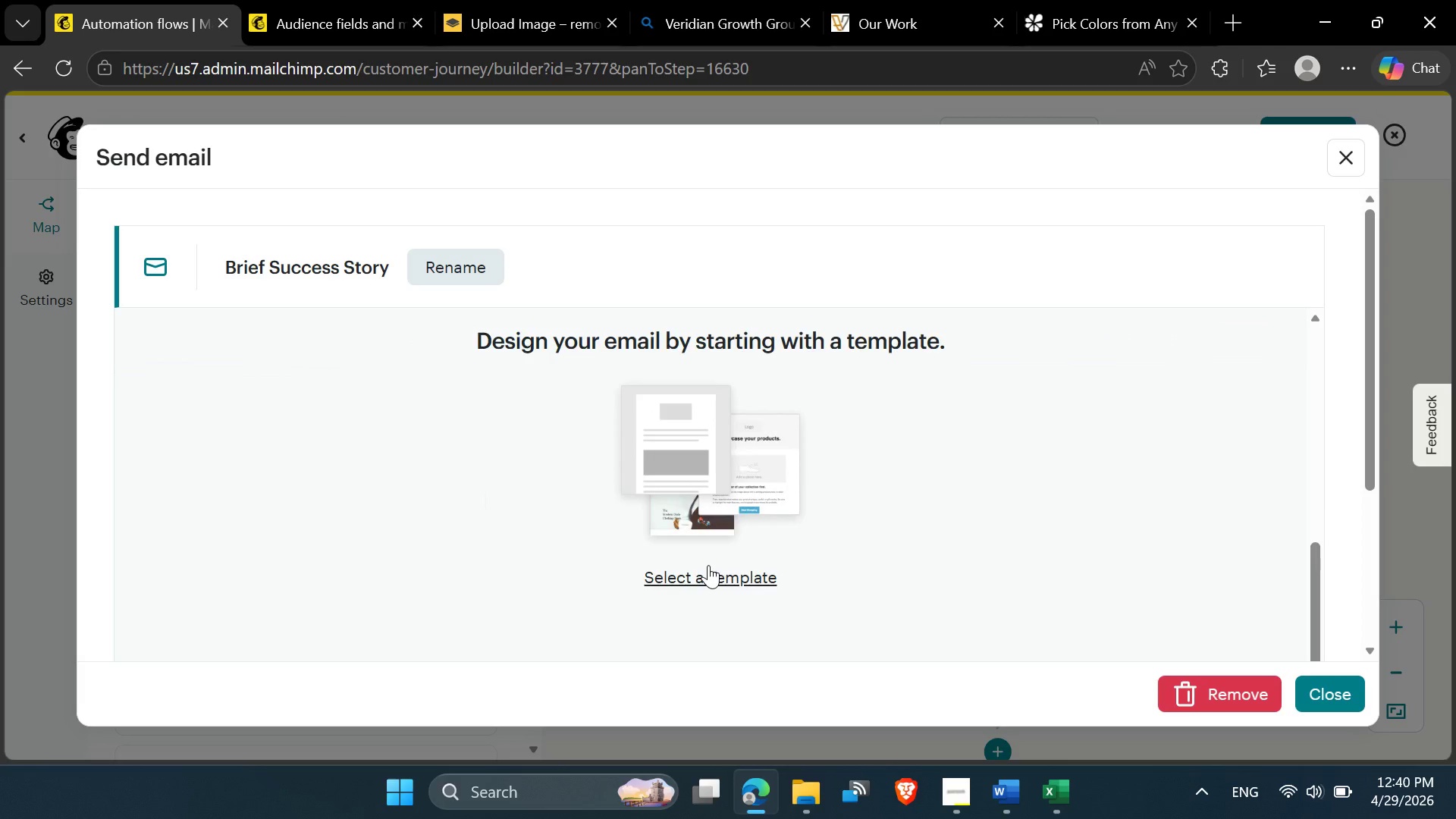 
left_click([708, 565])
 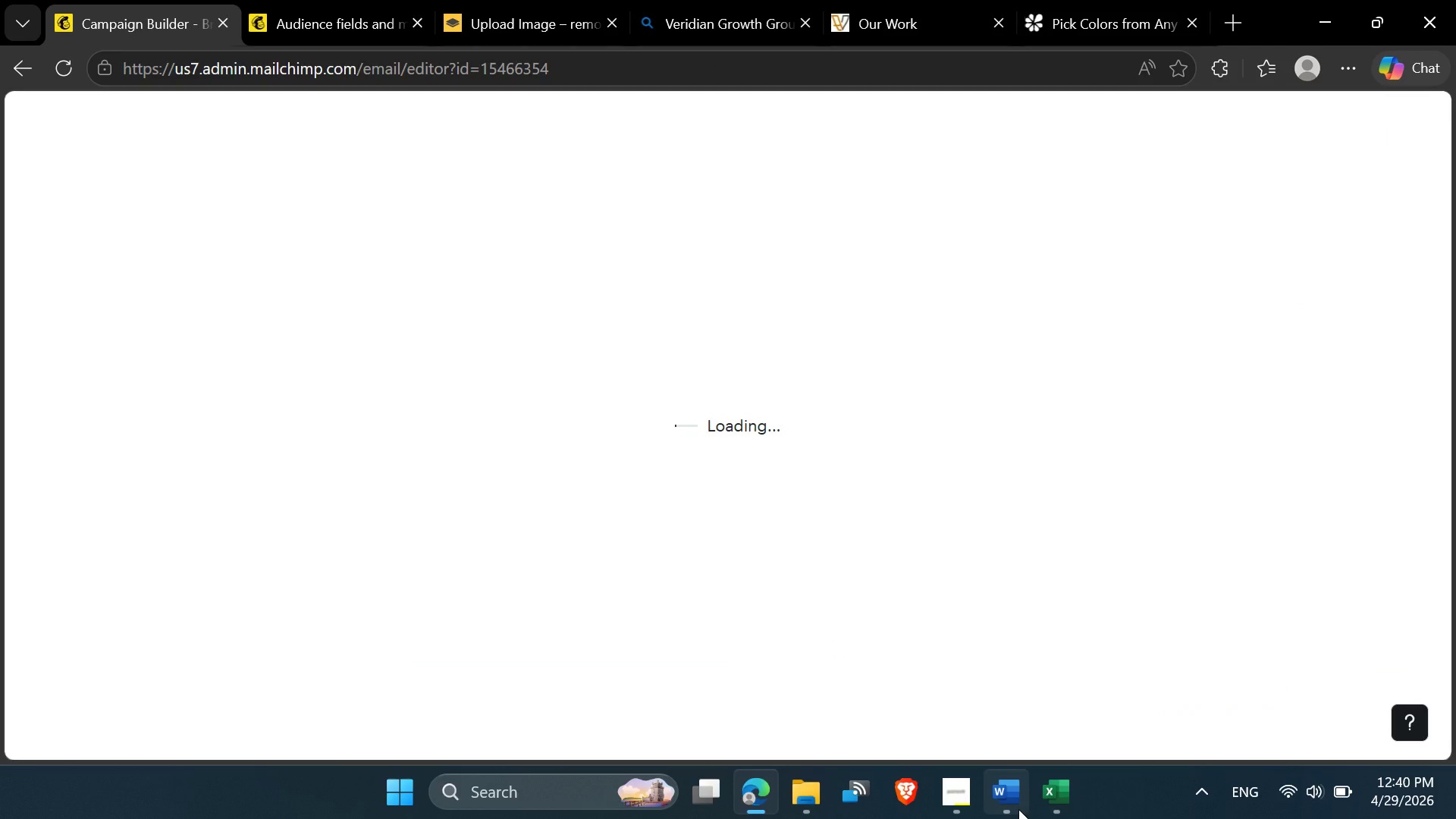 
wait(5.25)
 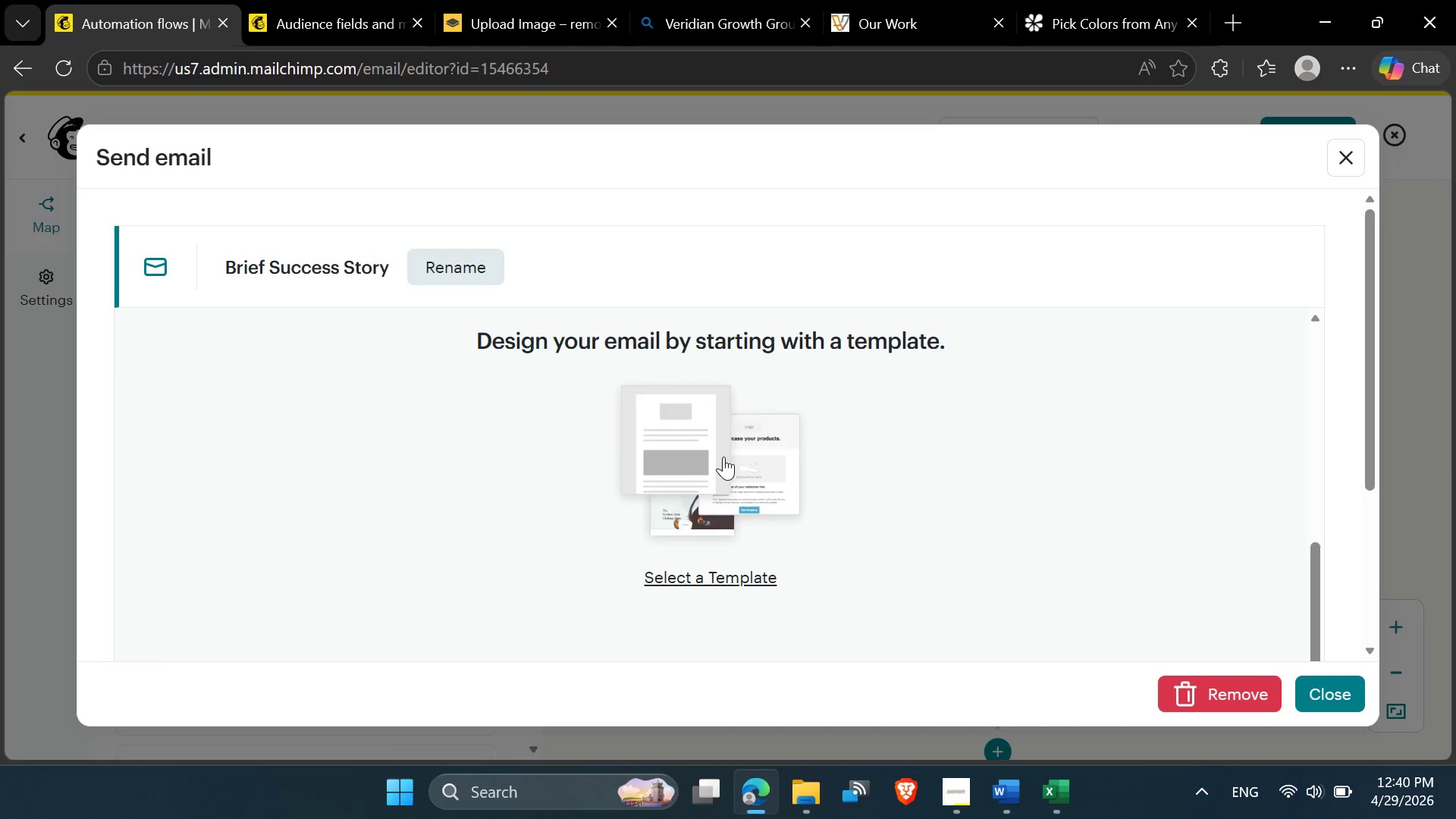 
scroll: coordinate [599, 493], scroll_direction: down, amount: 1.0
 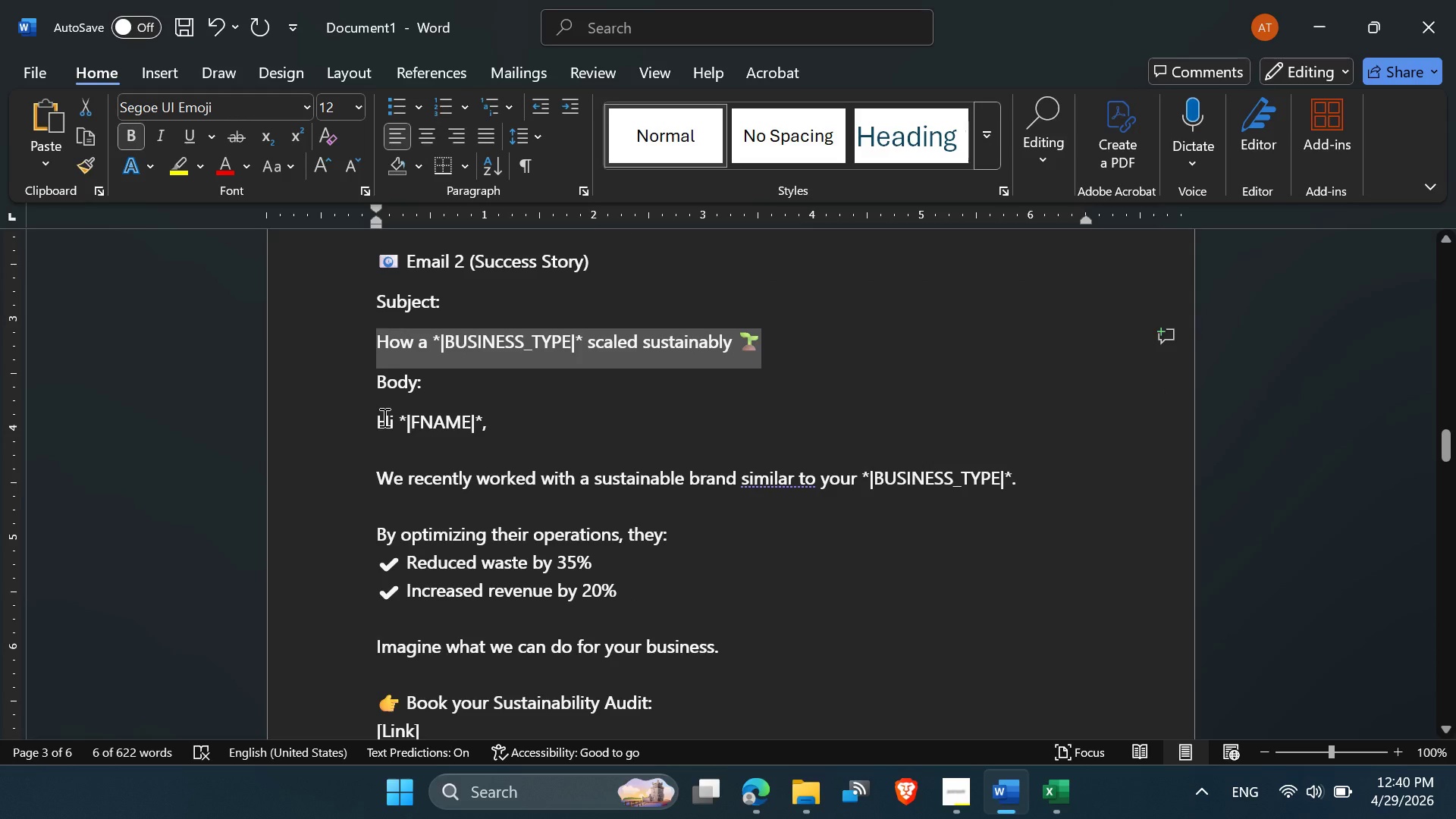 
left_click_drag(start_coordinate=[381, 417], to_coordinate=[706, 475])
 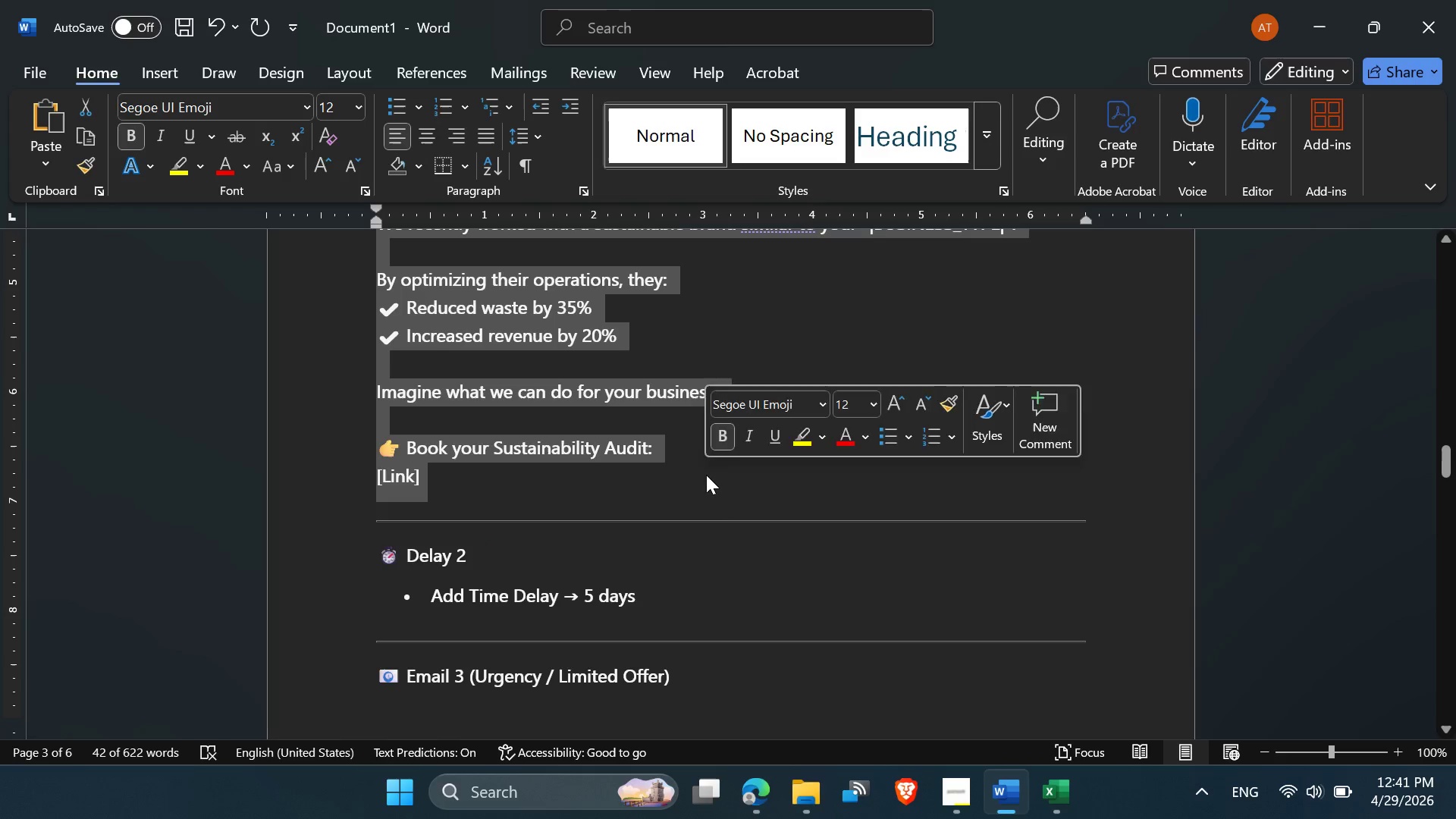 
key(Control+C)
 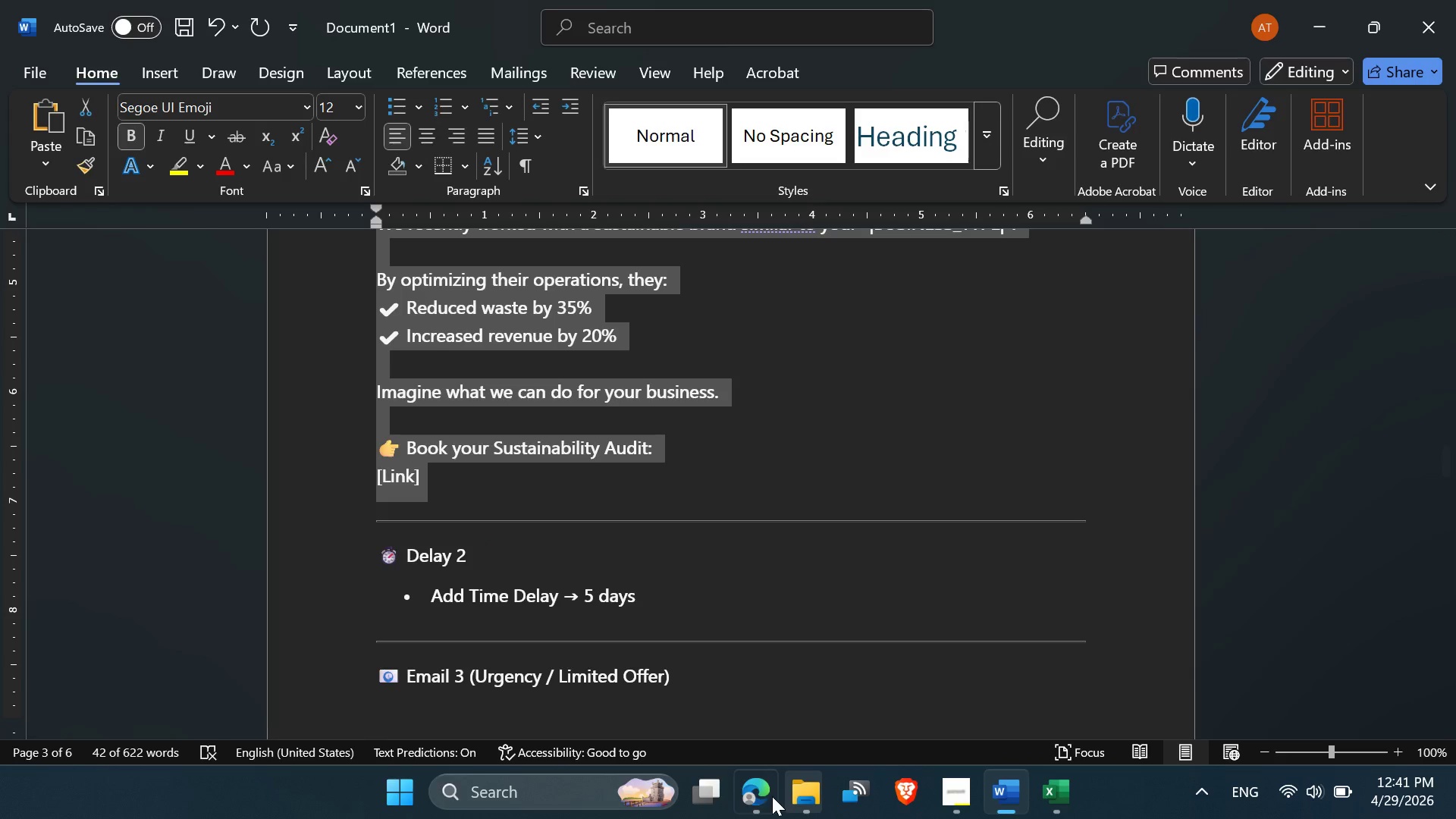 
left_click([752, 809])
 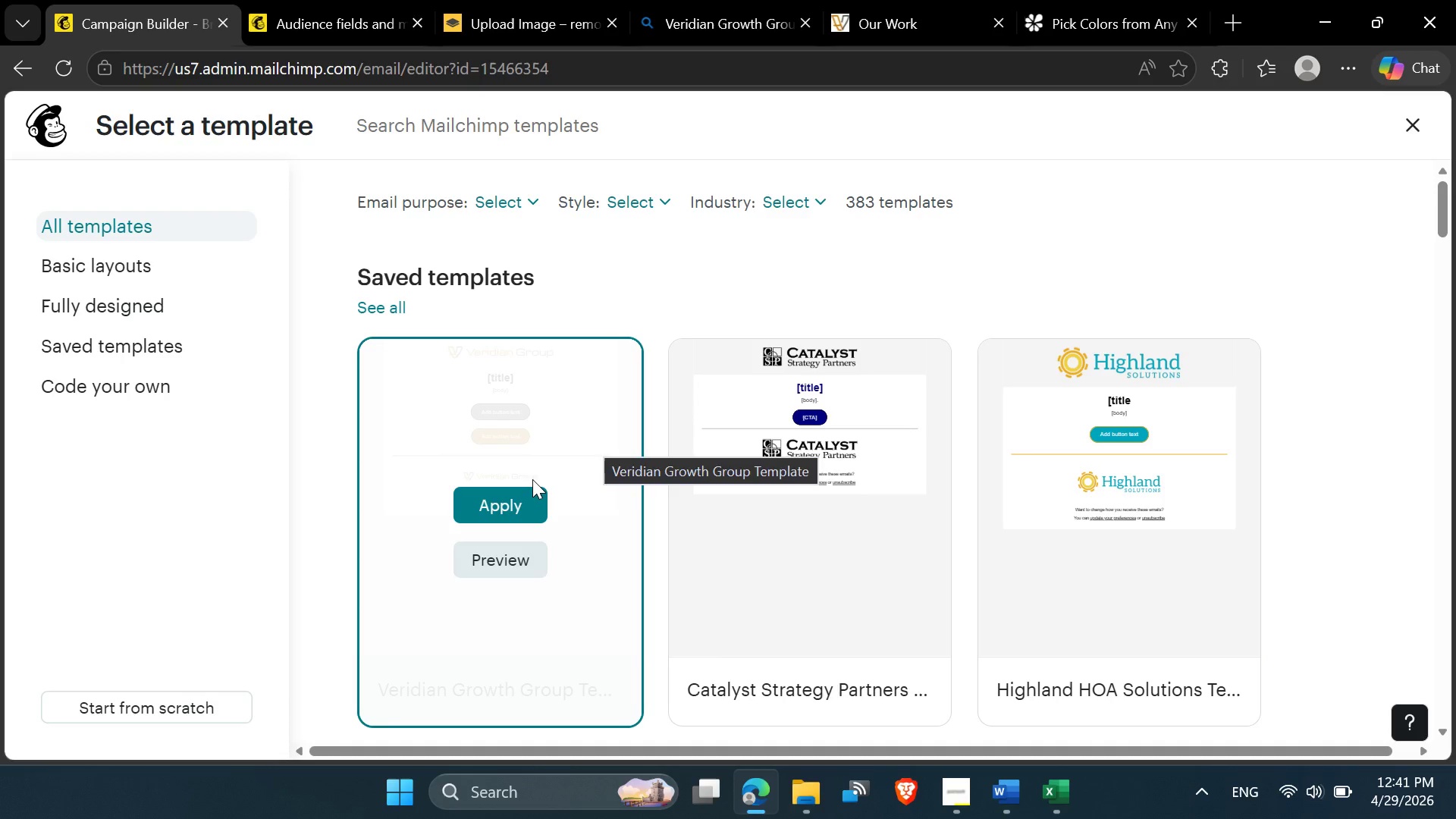 
wait(6.53)
 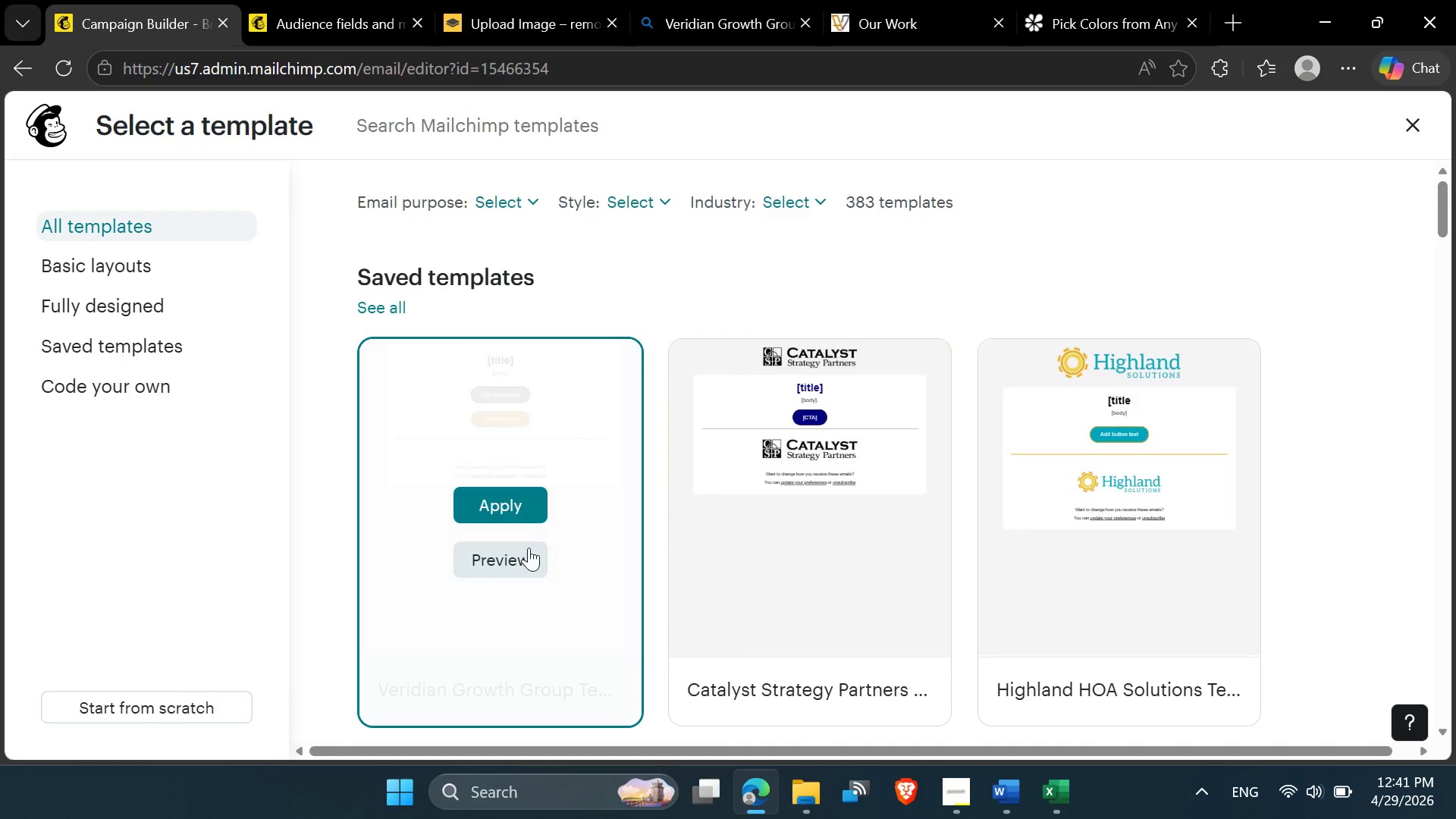 
left_click([523, 493])
 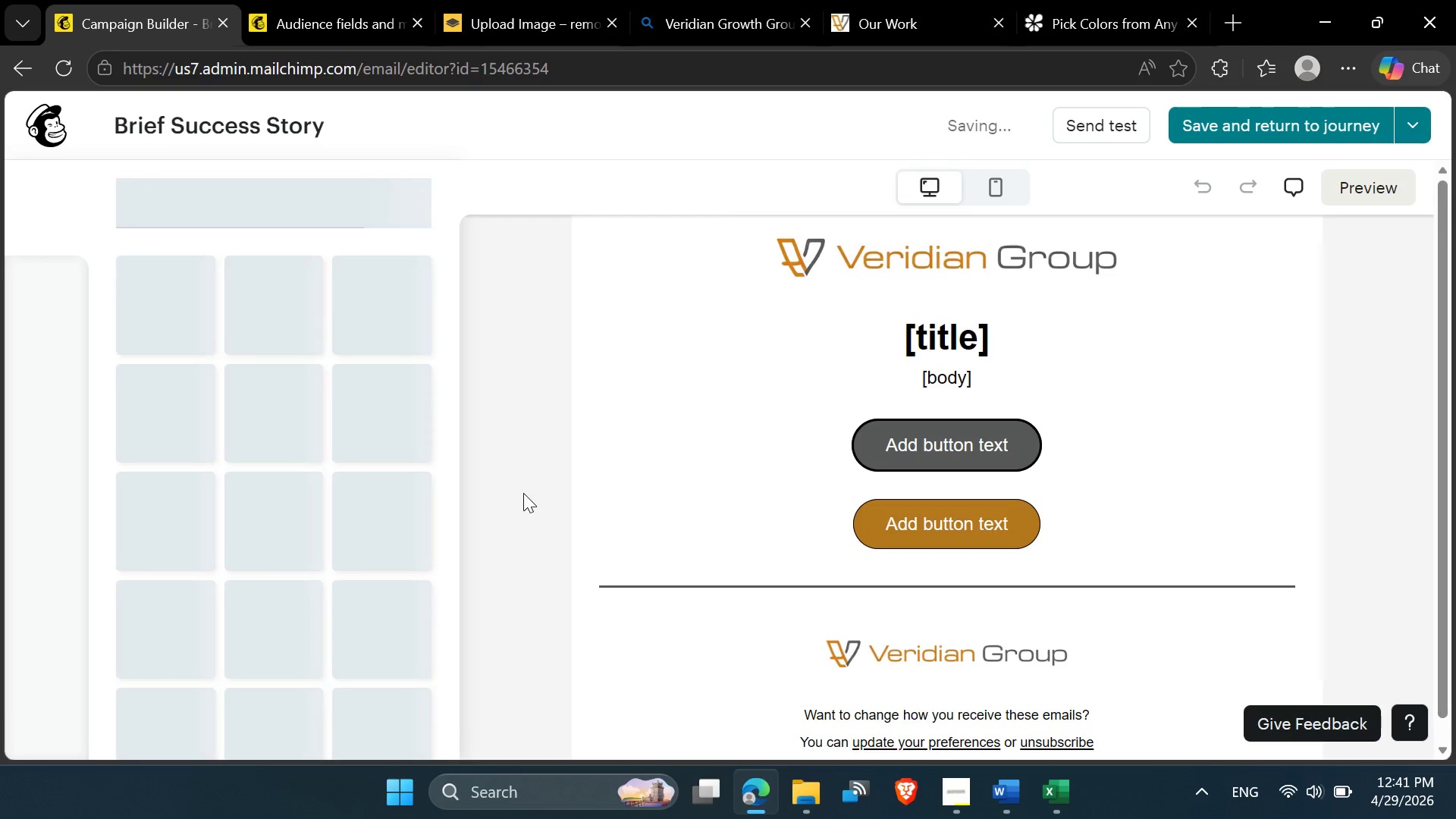 
wait(8.64)
 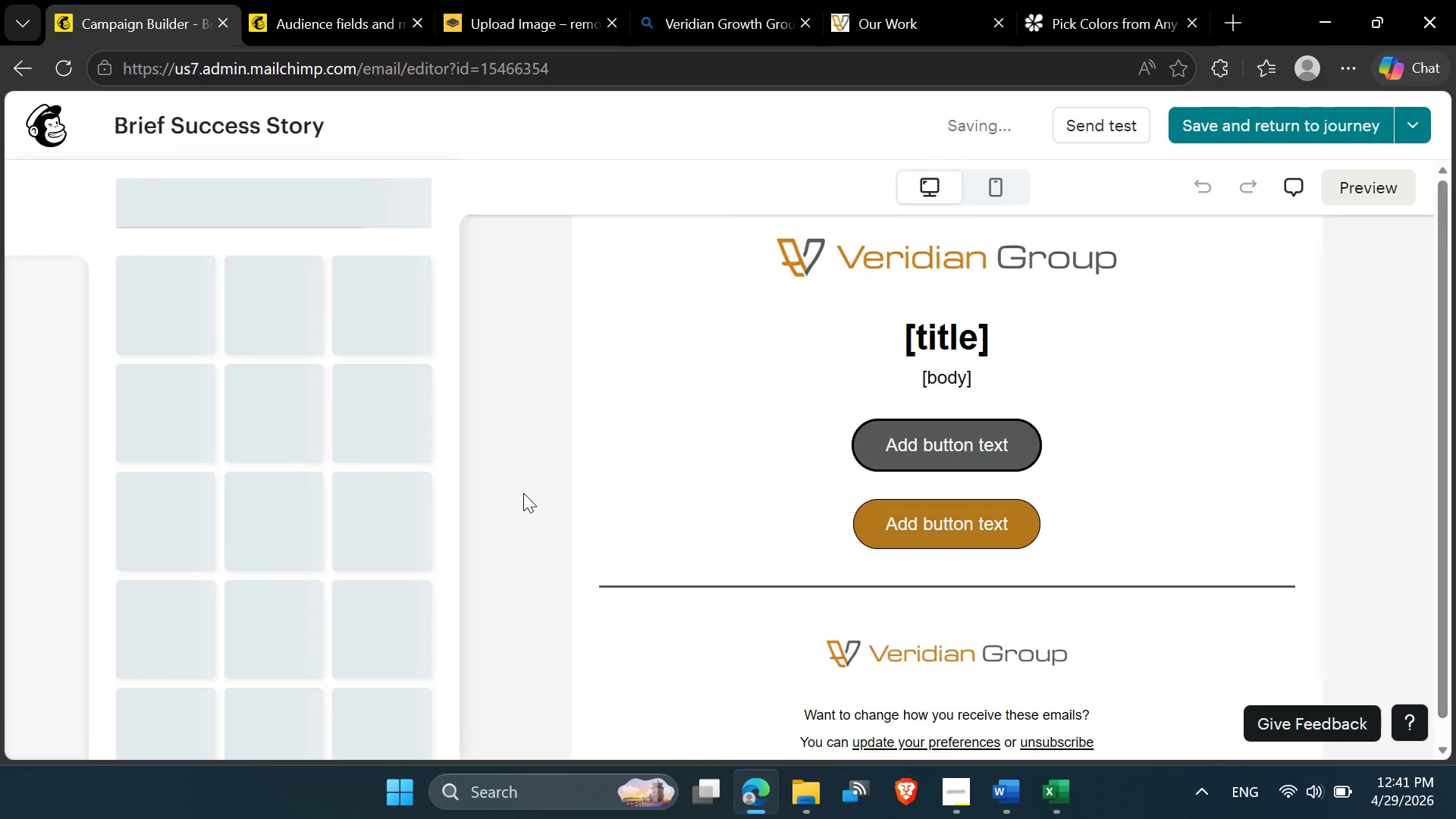 
left_click([958, 363])
 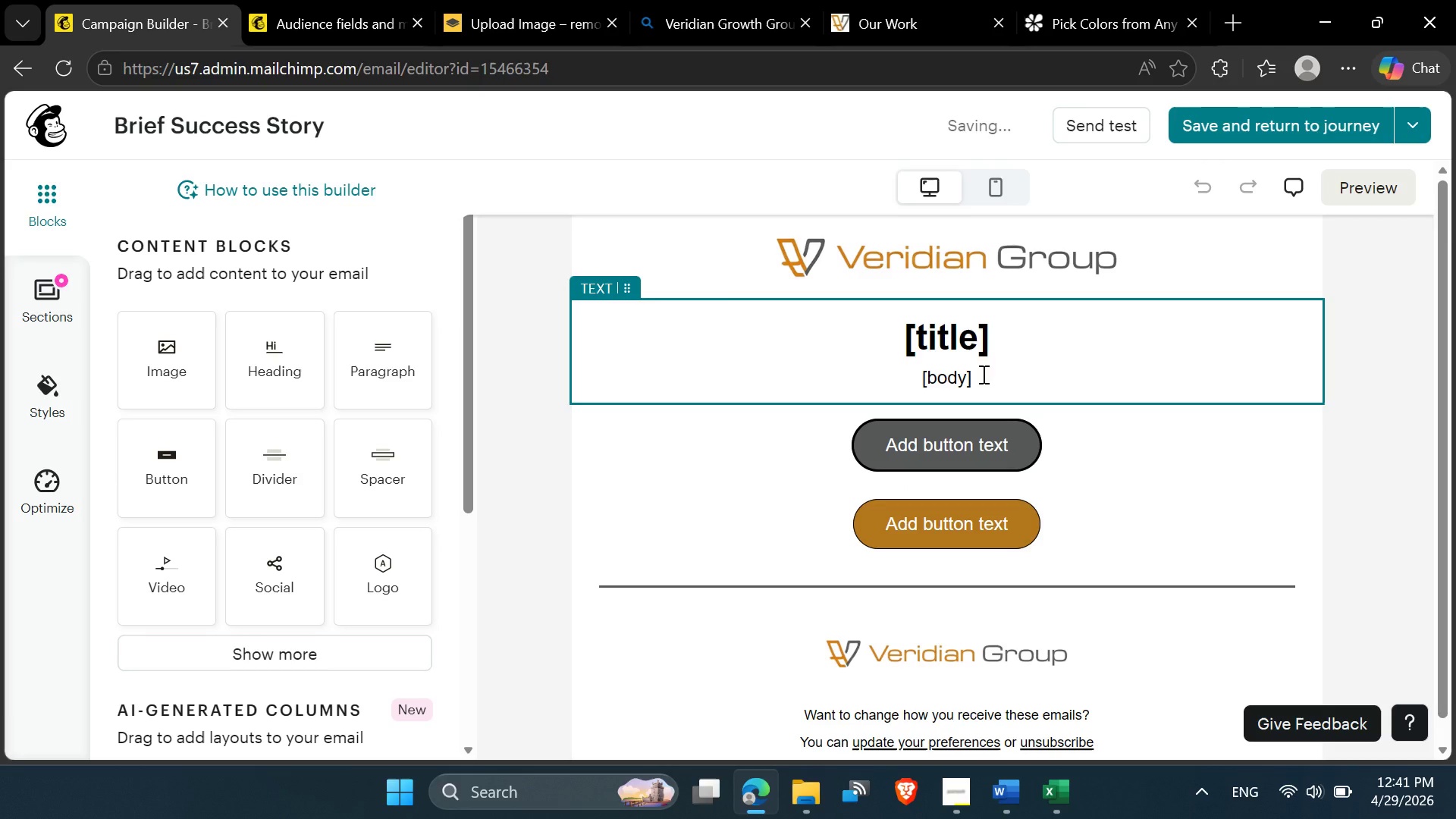 
left_click_drag(start_coordinate=[982, 375], to_coordinate=[883, 328])
 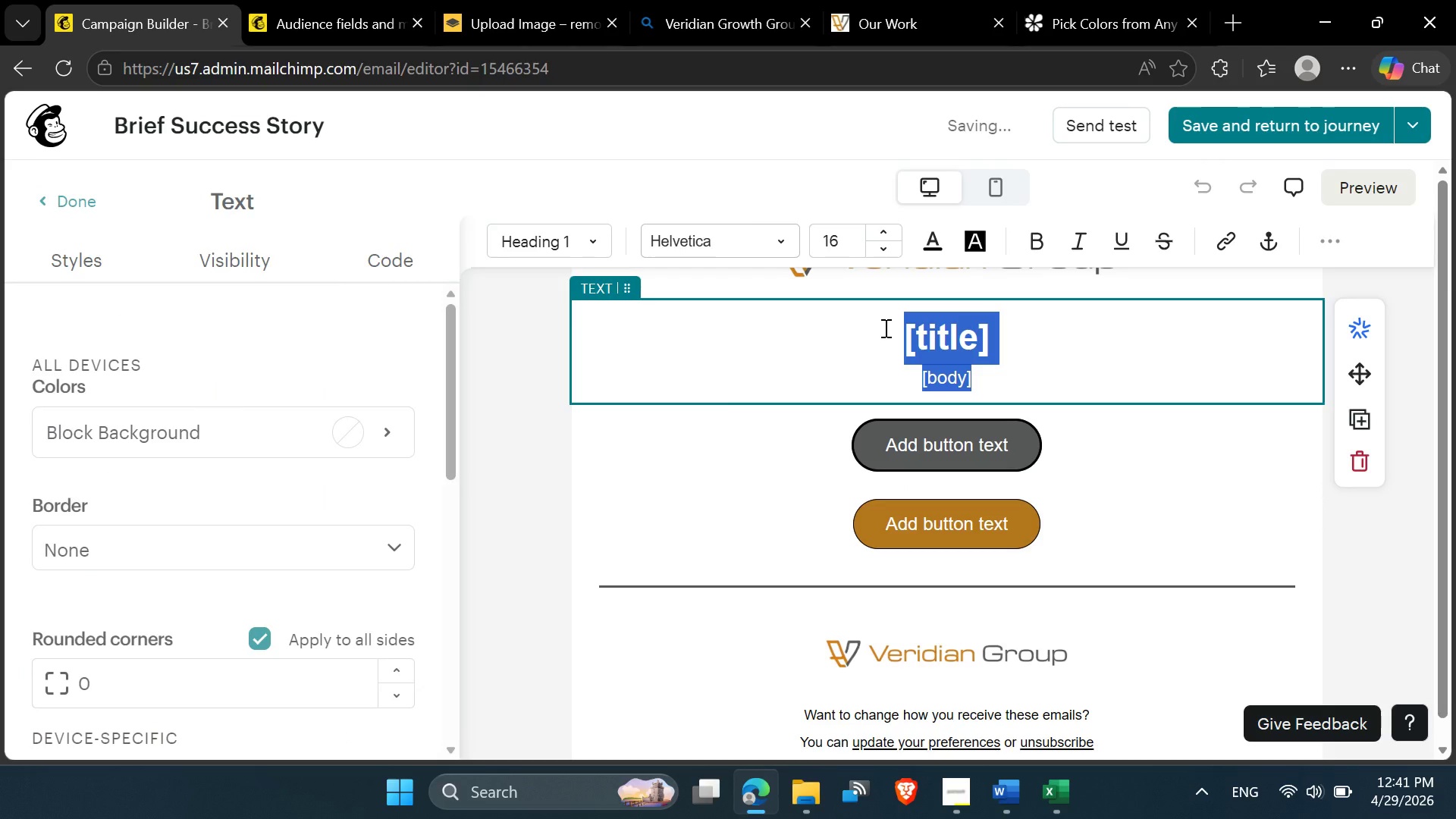 
key(Control+V)
 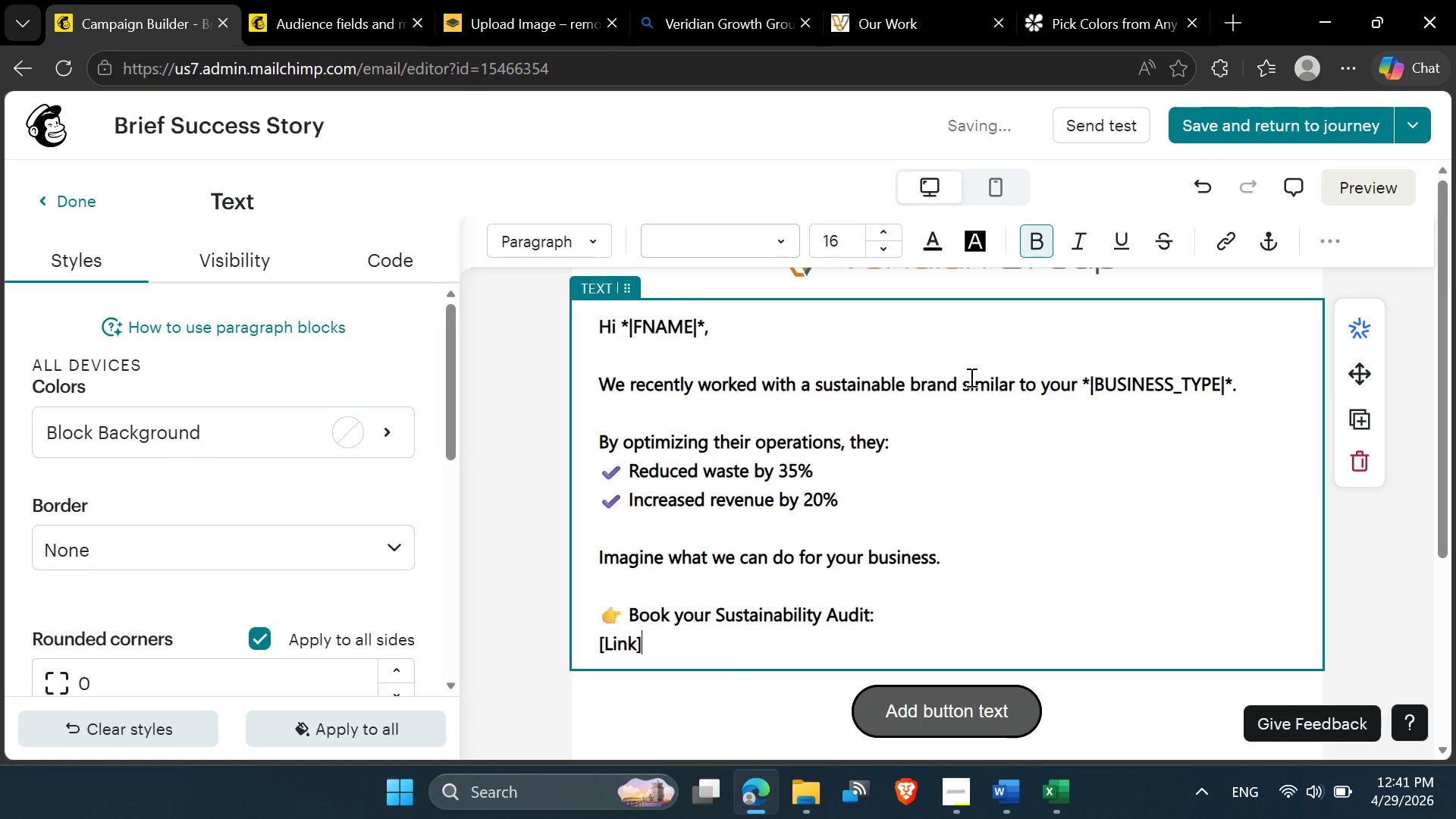 
wait(6.25)
 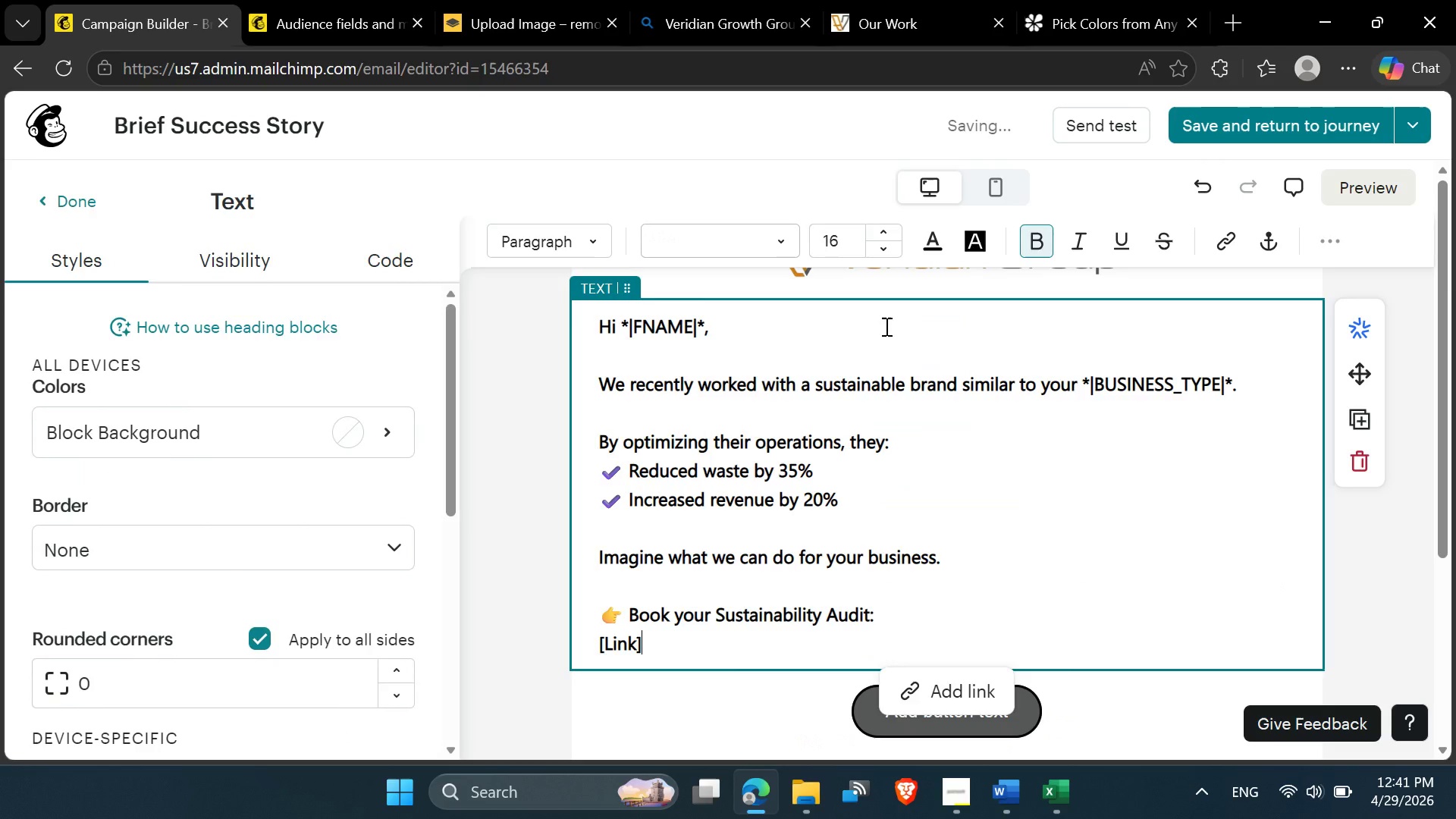 
left_click_drag(start_coordinate=[1175, 382], to_coordinate=[1140, 386])
 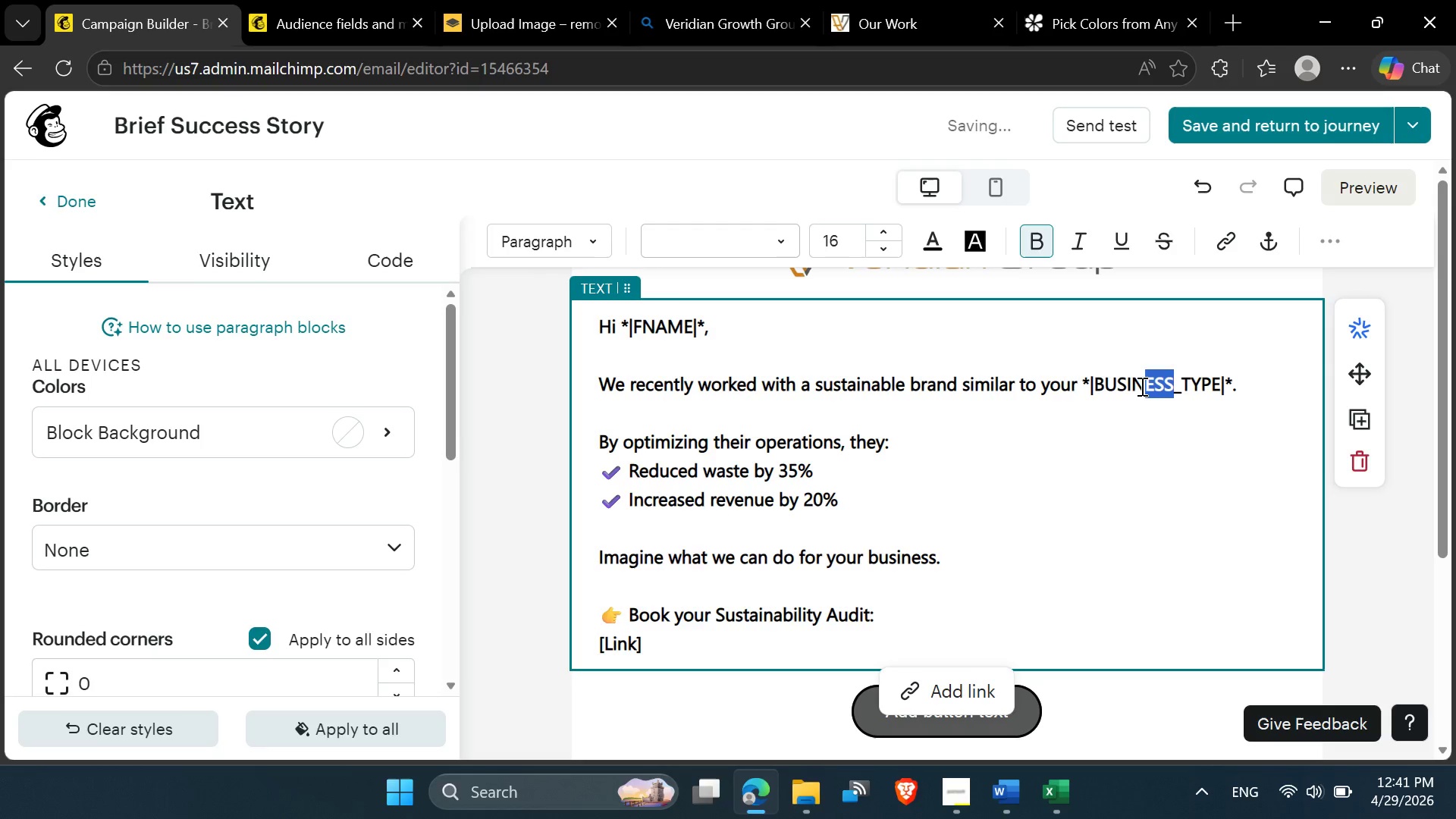 
key(Backspace)
 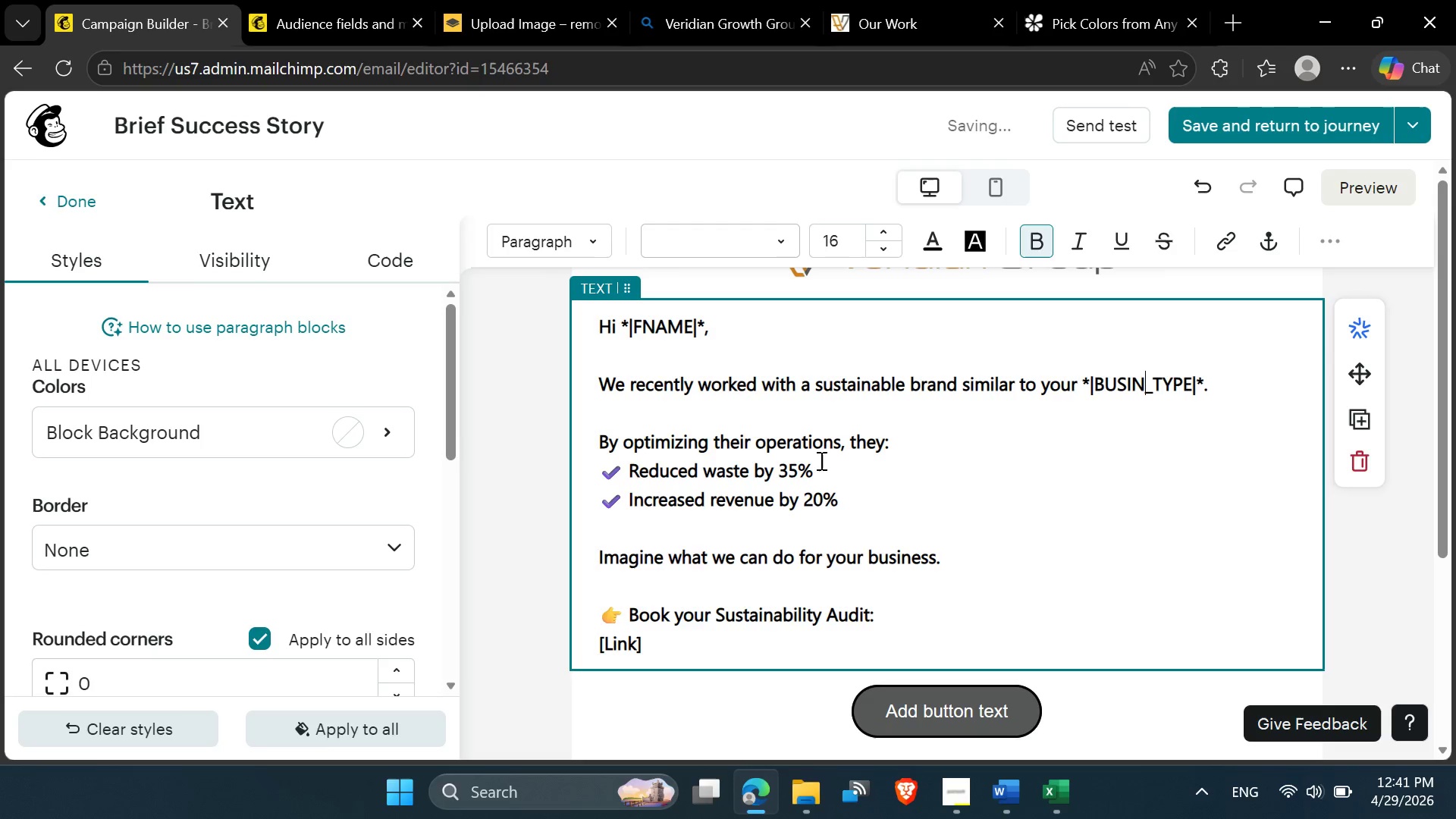 
left_click([771, 557])
 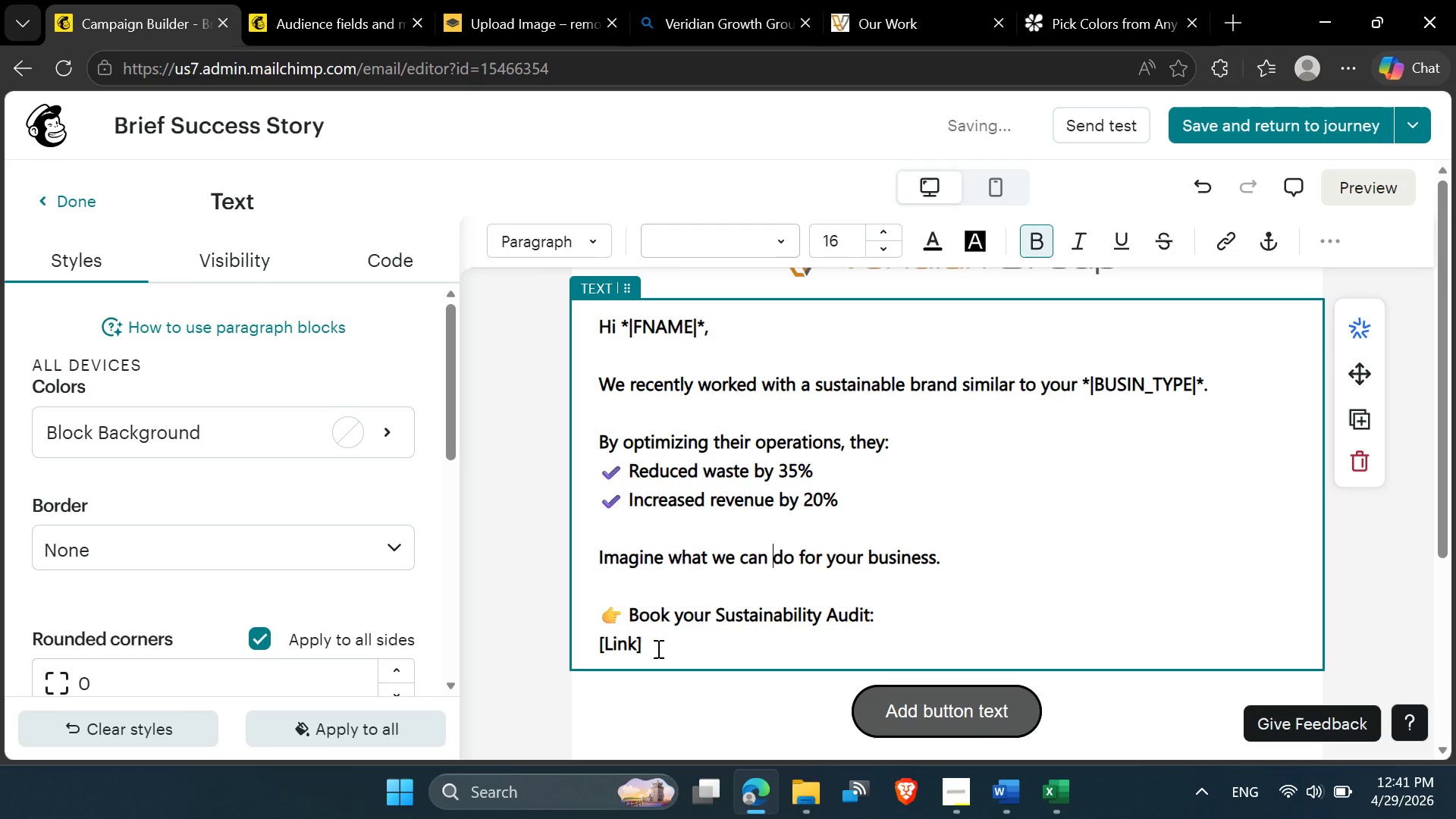 
left_click_drag(start_coordinate=[657, 643], to_coordinate=[588, 641])
 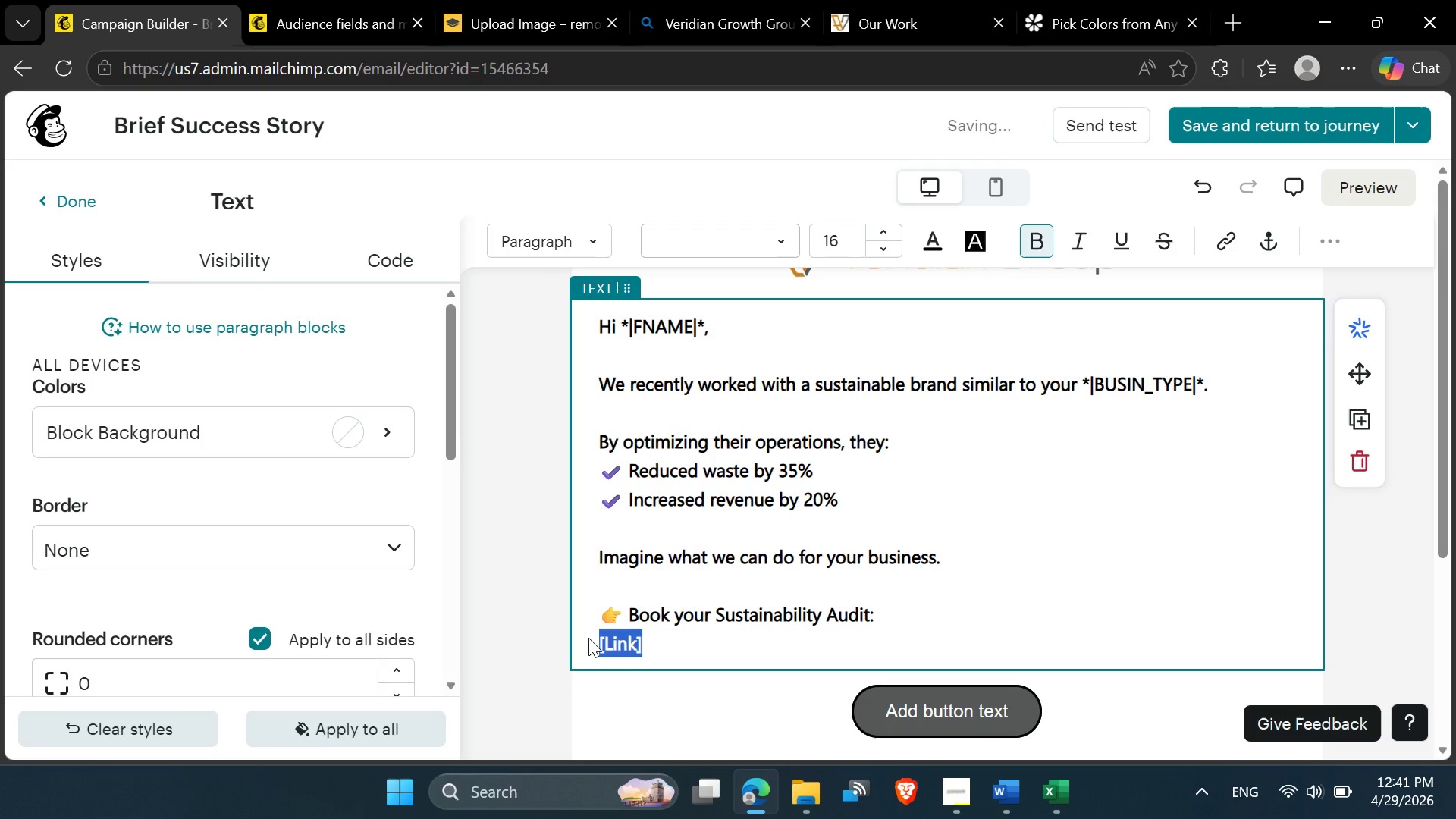 
key(Delete)
 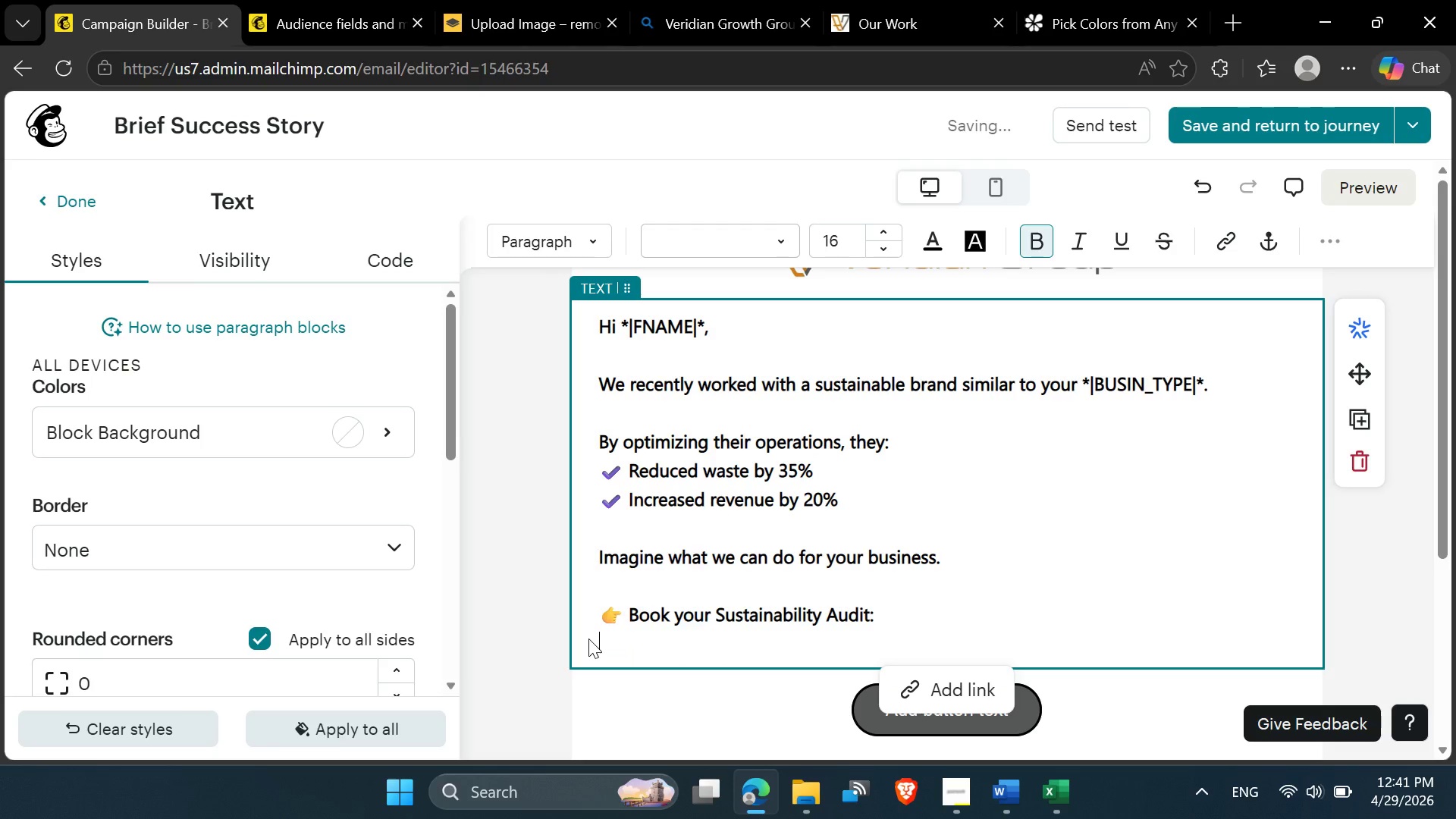 
key(Delete)
 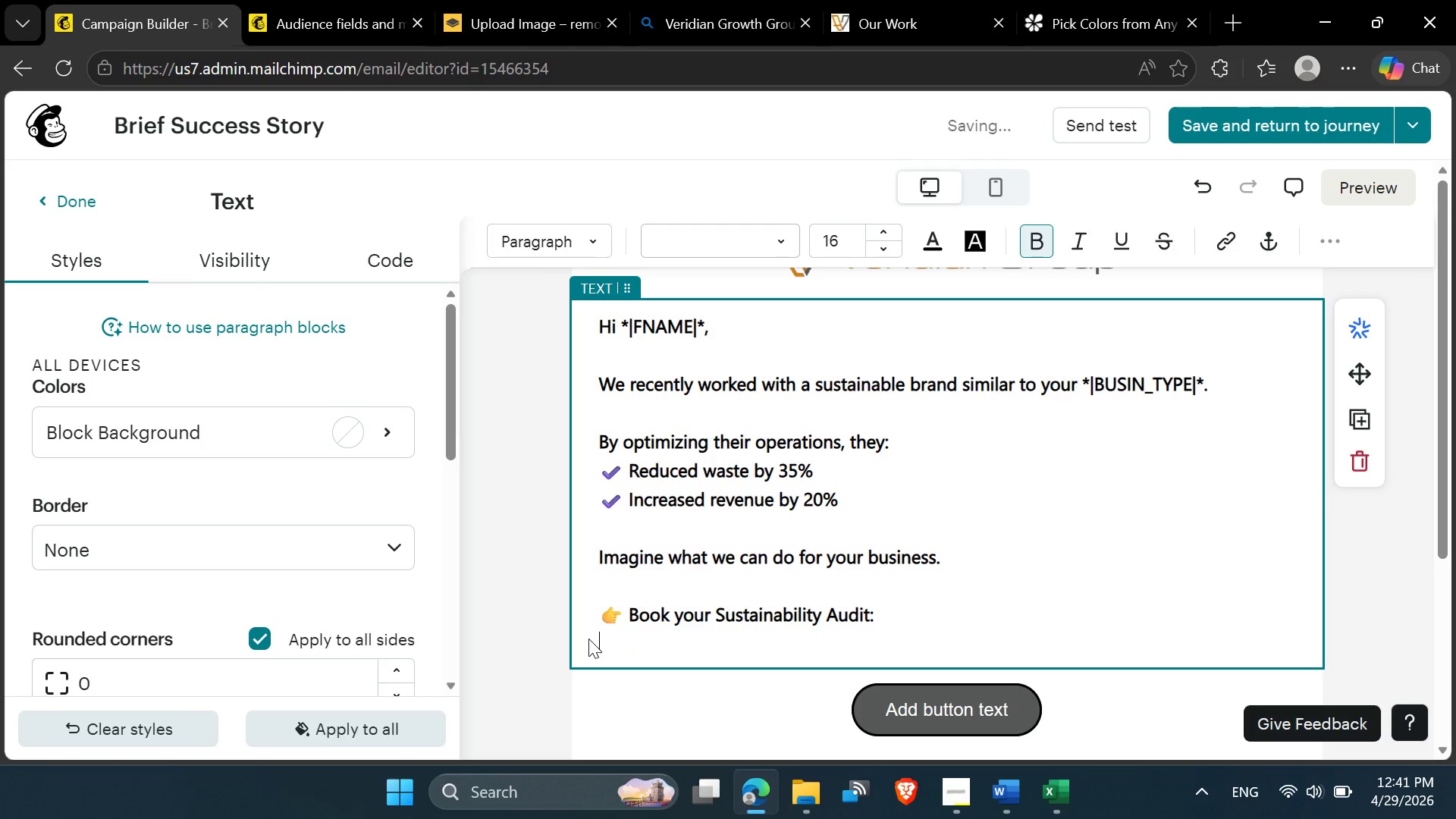 
key(Backspace)
 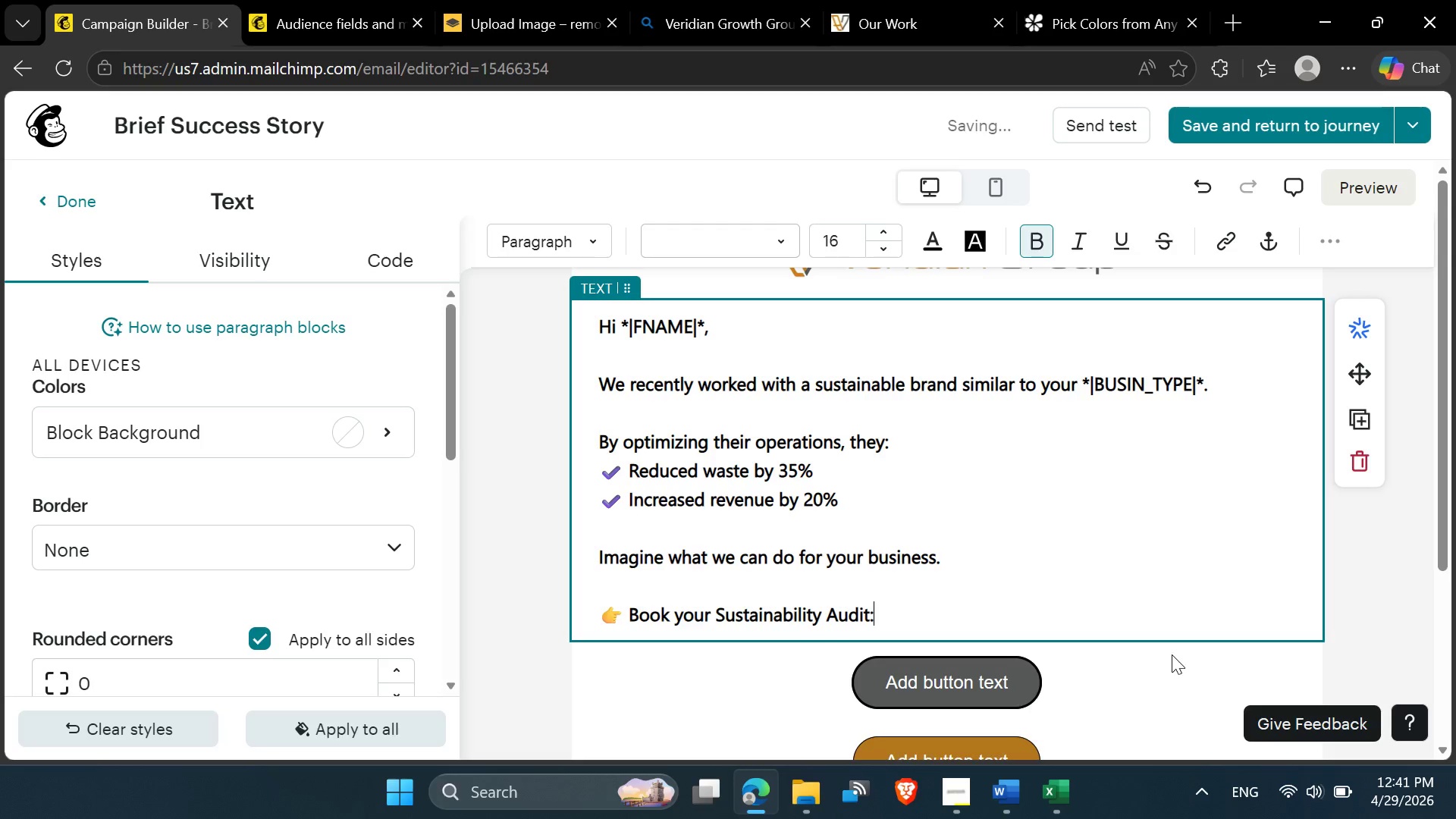 
left_click([1200, 683])
 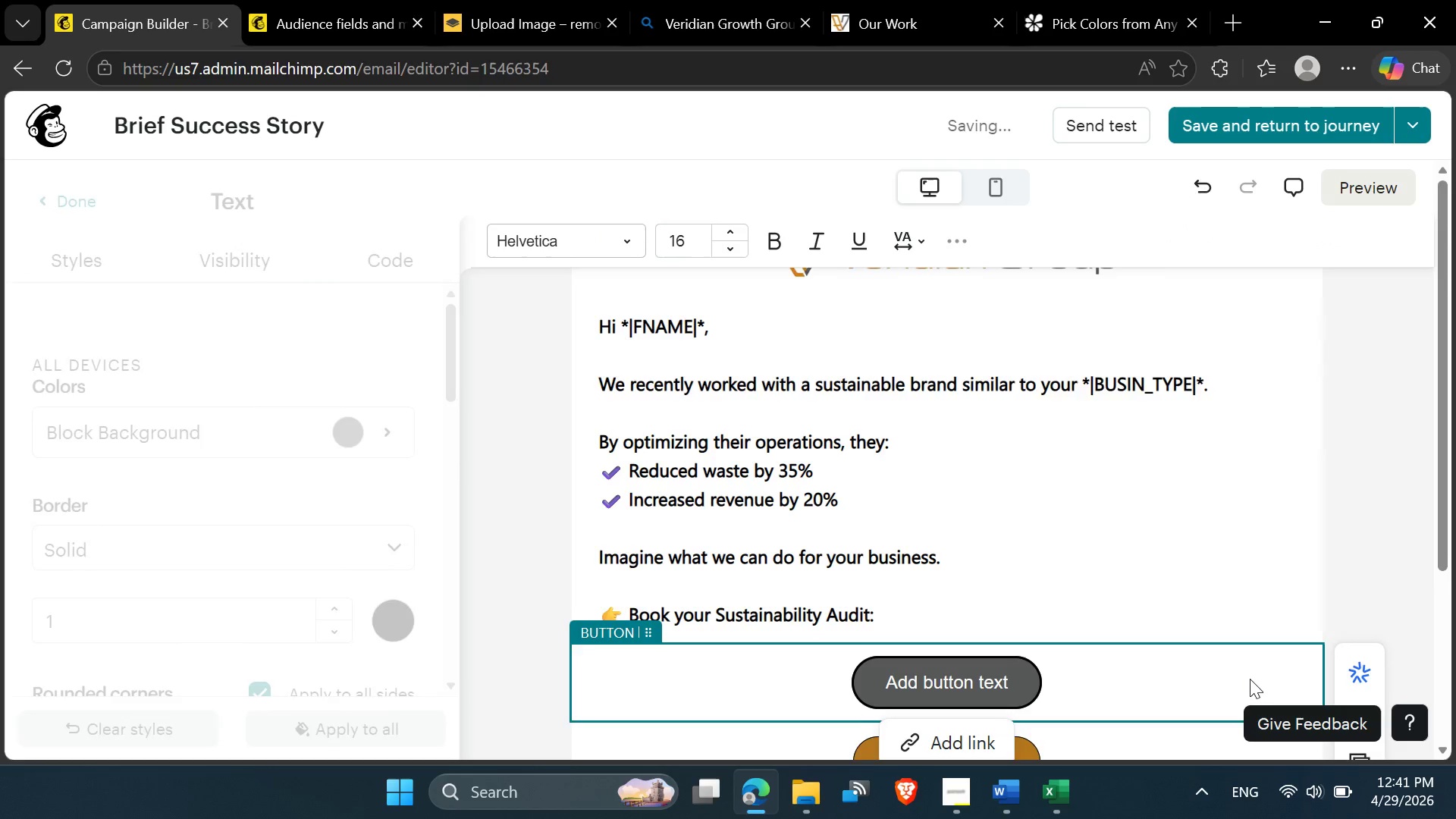 
scroll: coordinate [1250, 679], scroll_direction: down, amount: 3.0
 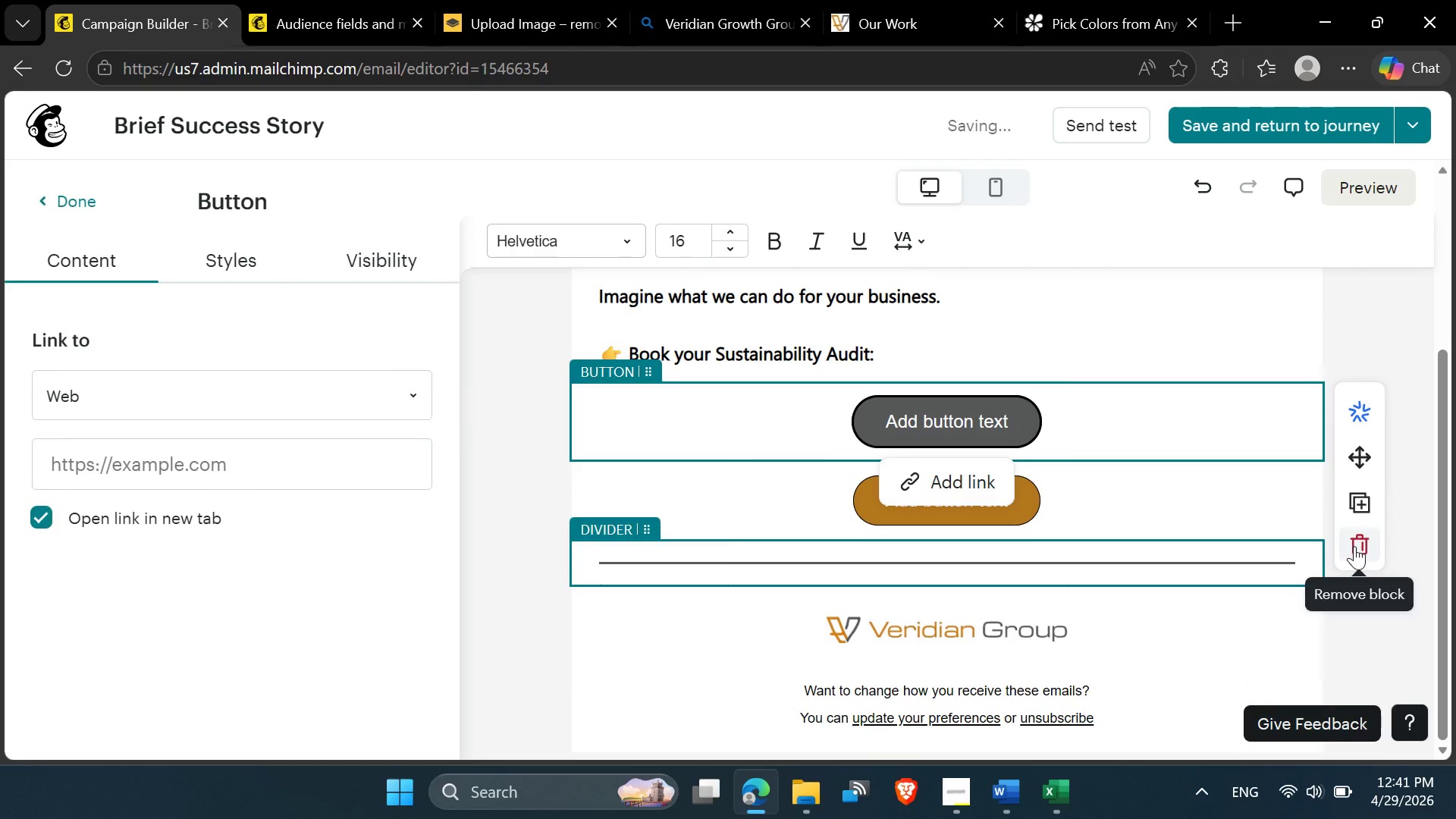 
left_click([1357, 544])
 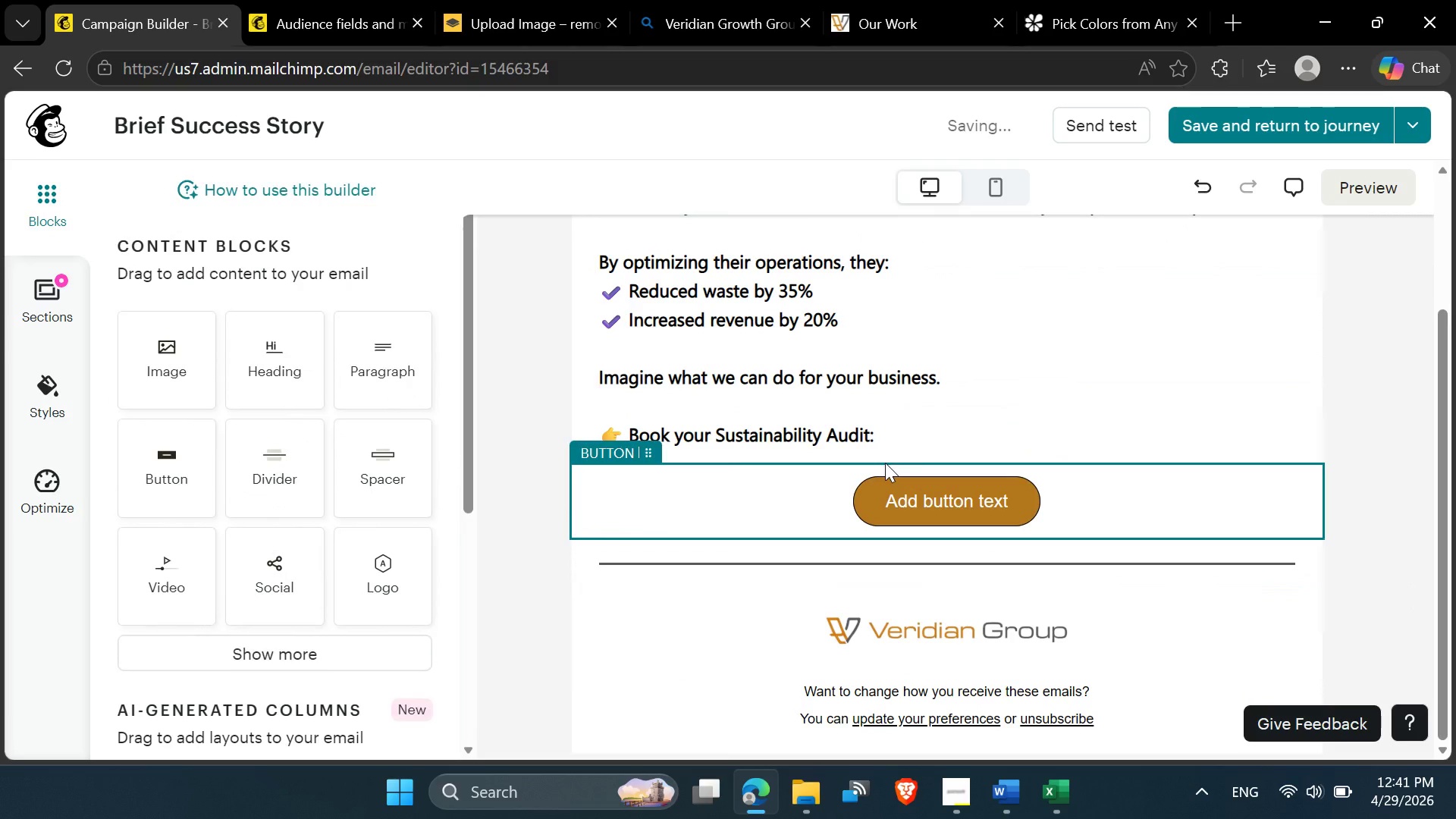 
left_click([885, 463])
 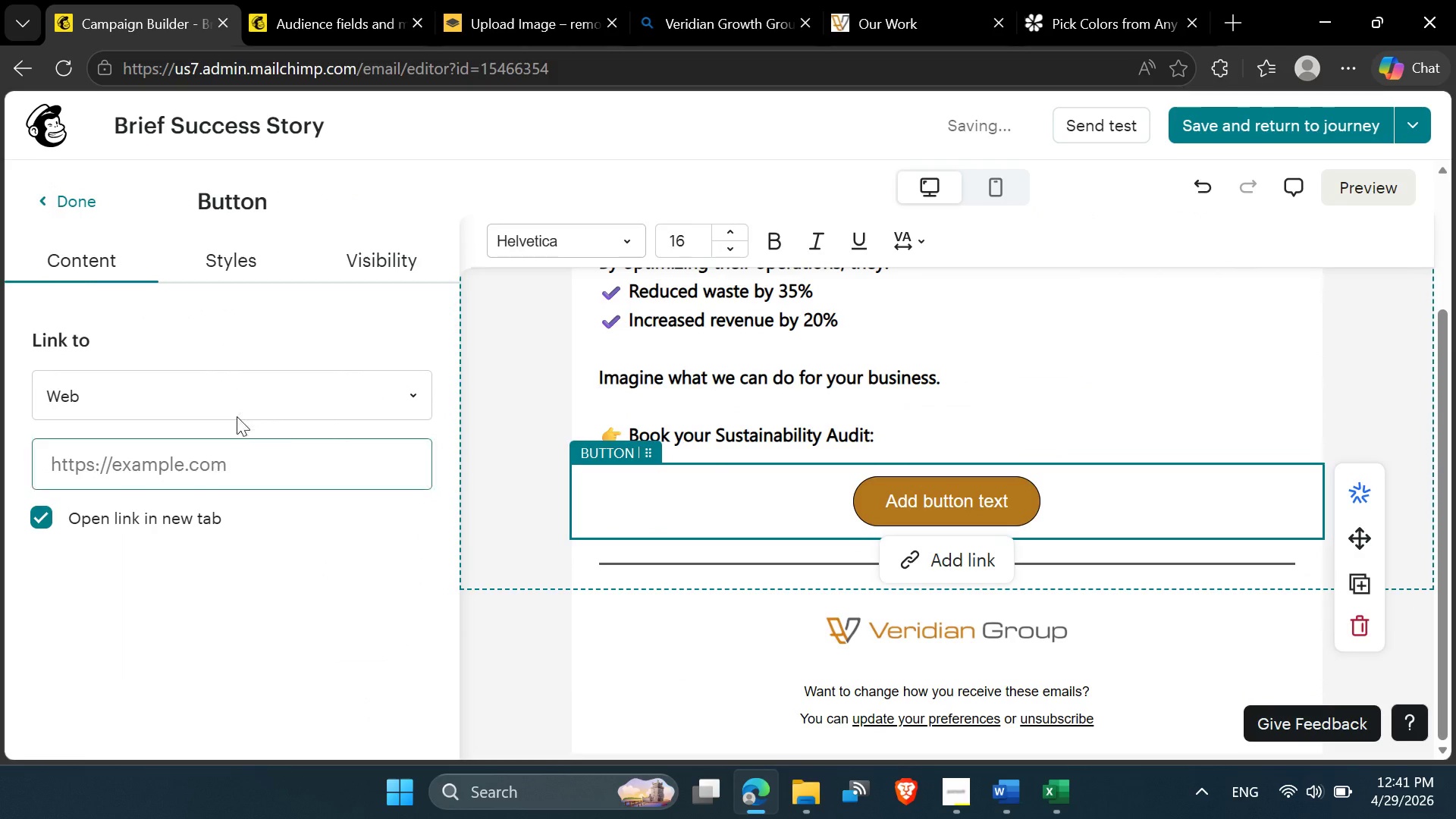 
left_click([246, 254])
 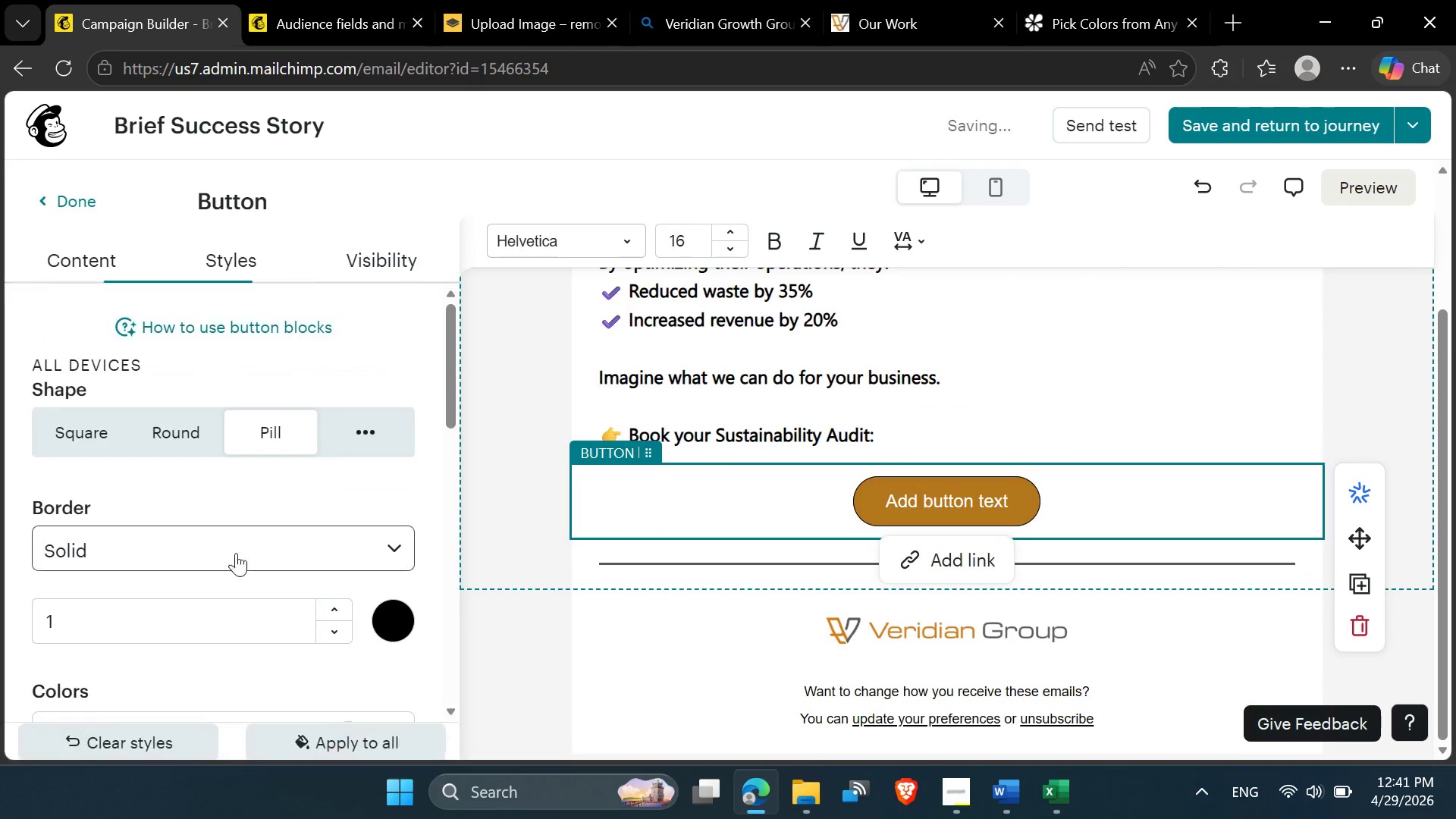 
scroll: coordinate [118, 639], scroll_direction: down, amount: 10.0
 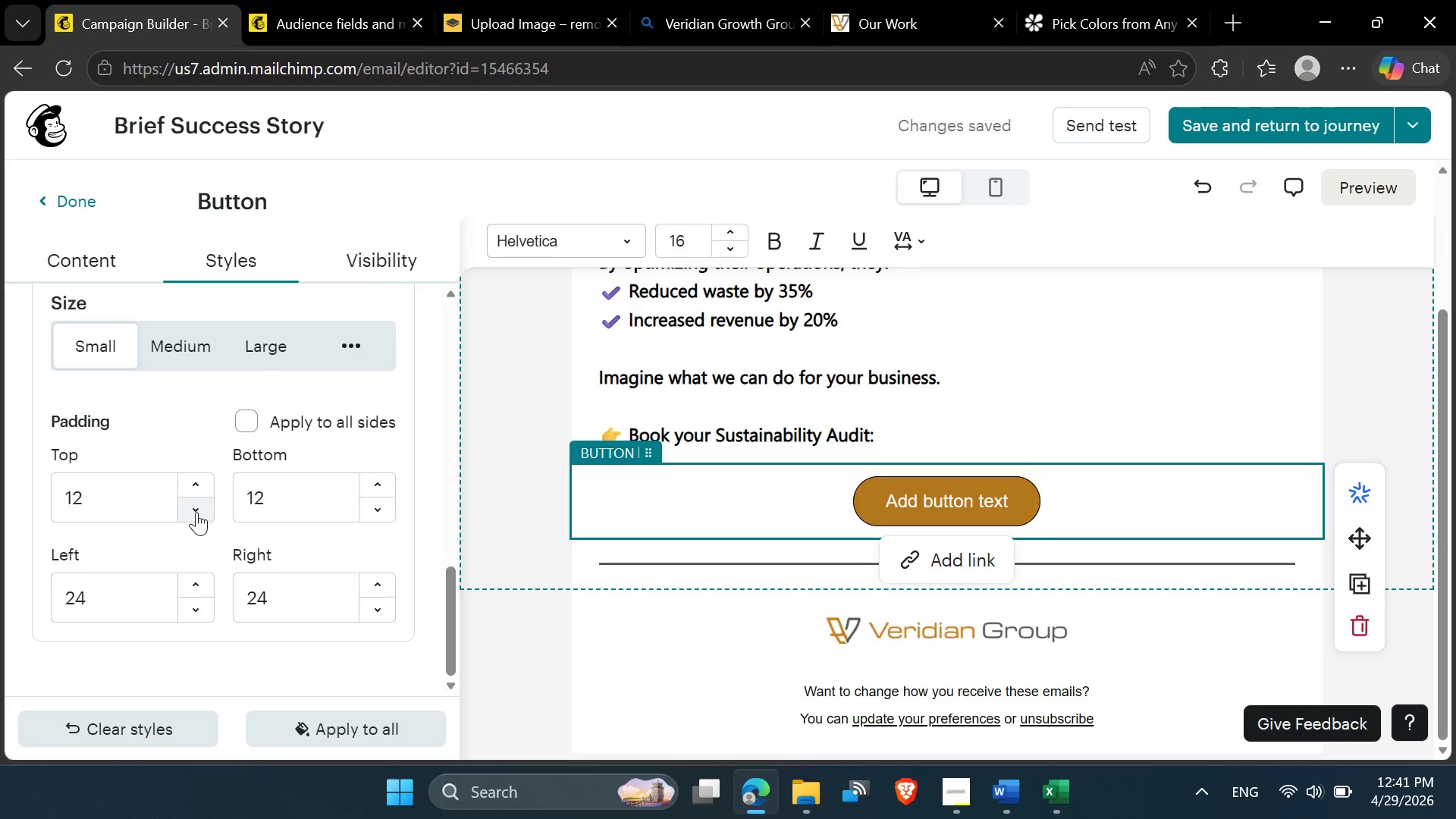 
left_click_drag(start_coordinate=[121, 488], to_coordinate=[57, 494])
 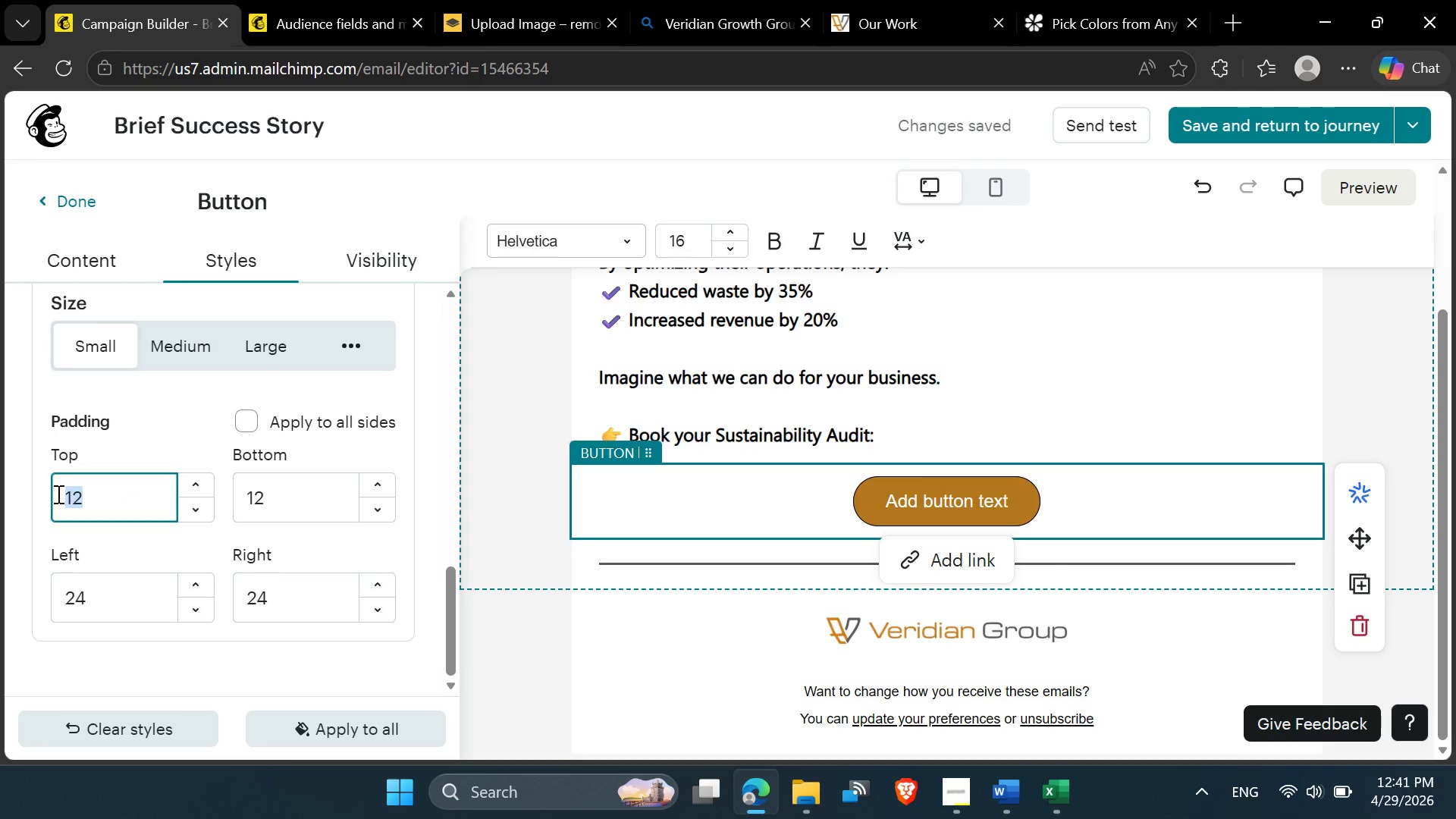 
key(5)
 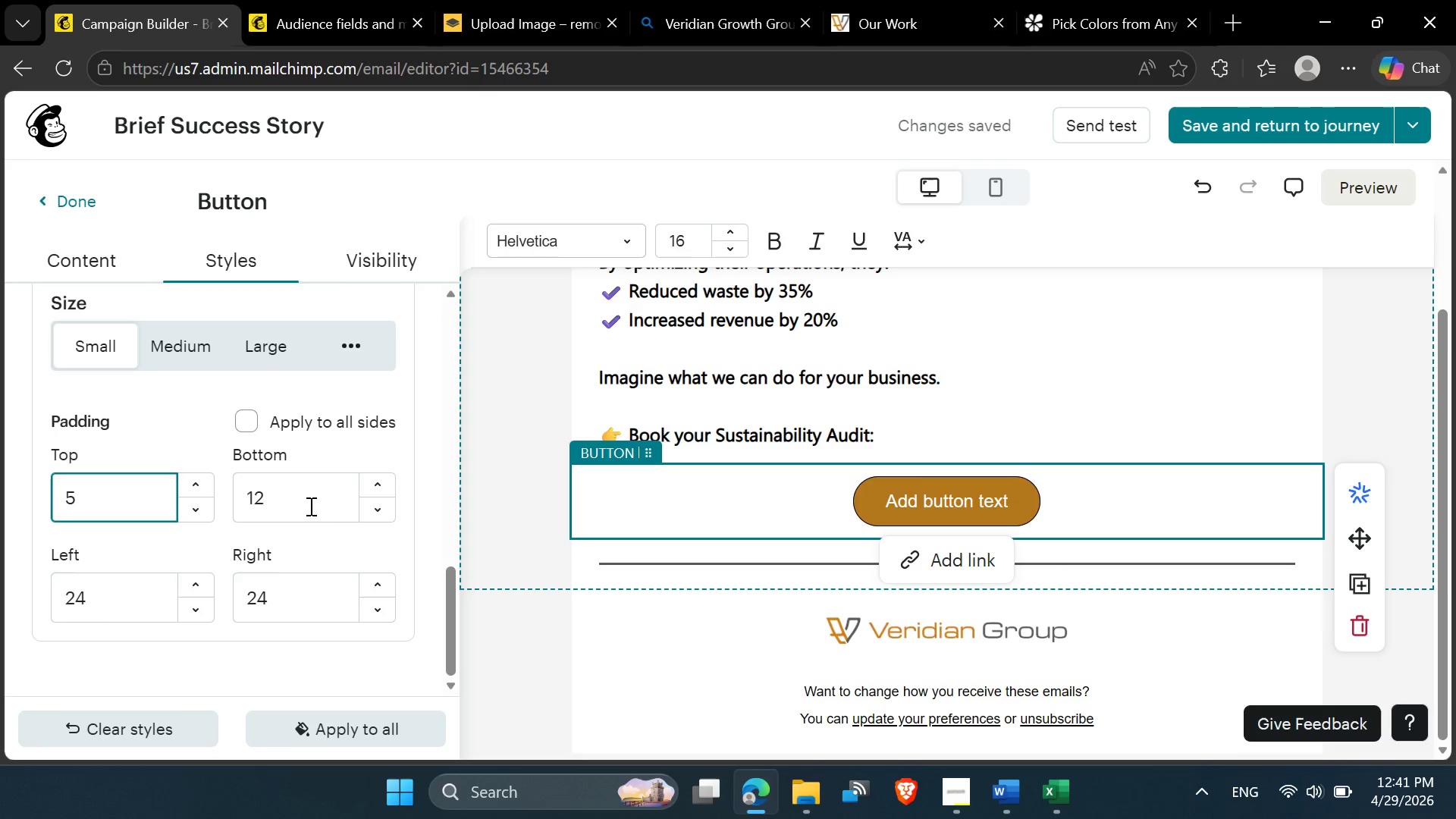 
left_click_drag(start_coordinate=[309, 506], to_coordinate=[234, 492])
 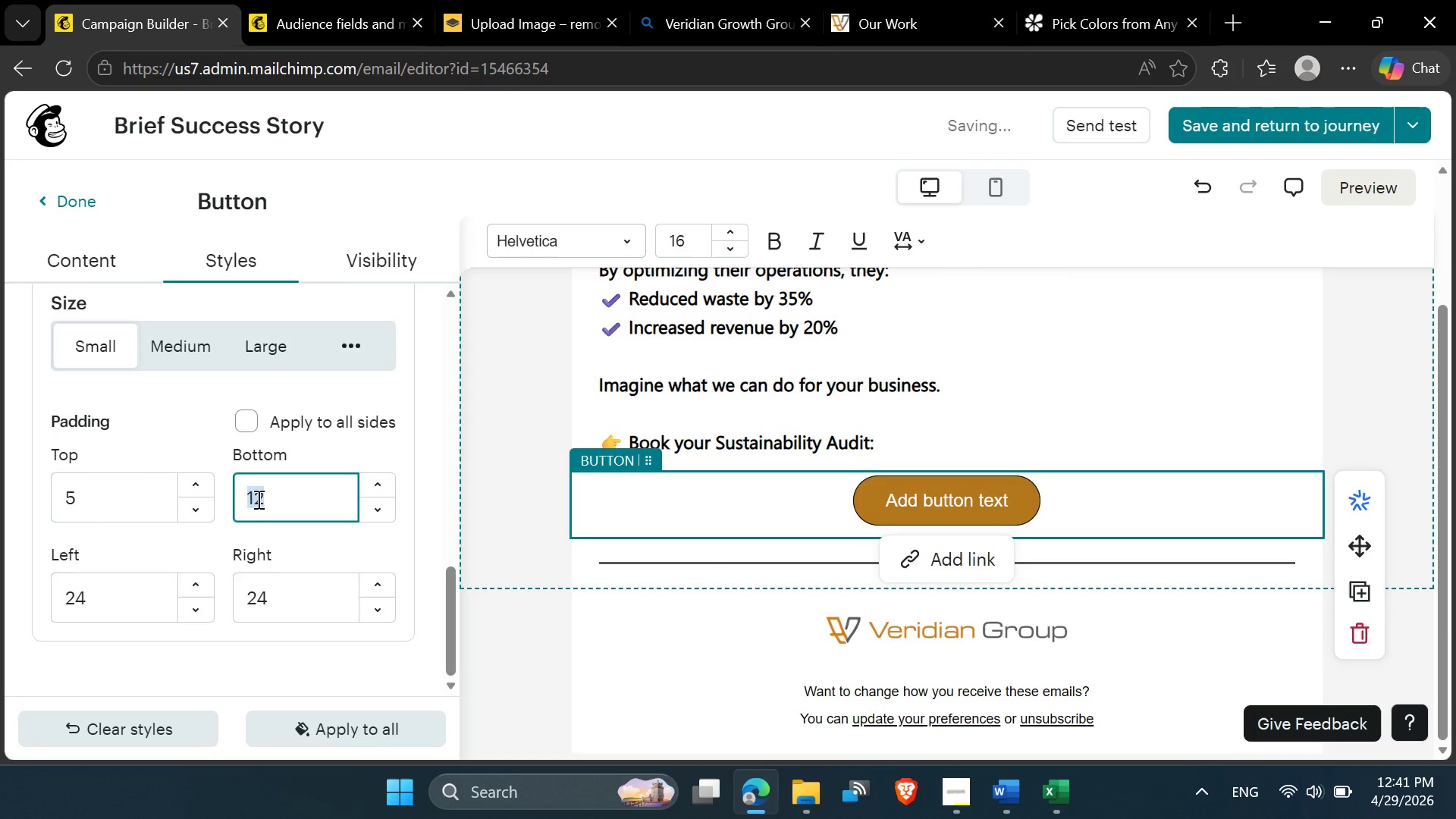 
key(5)
 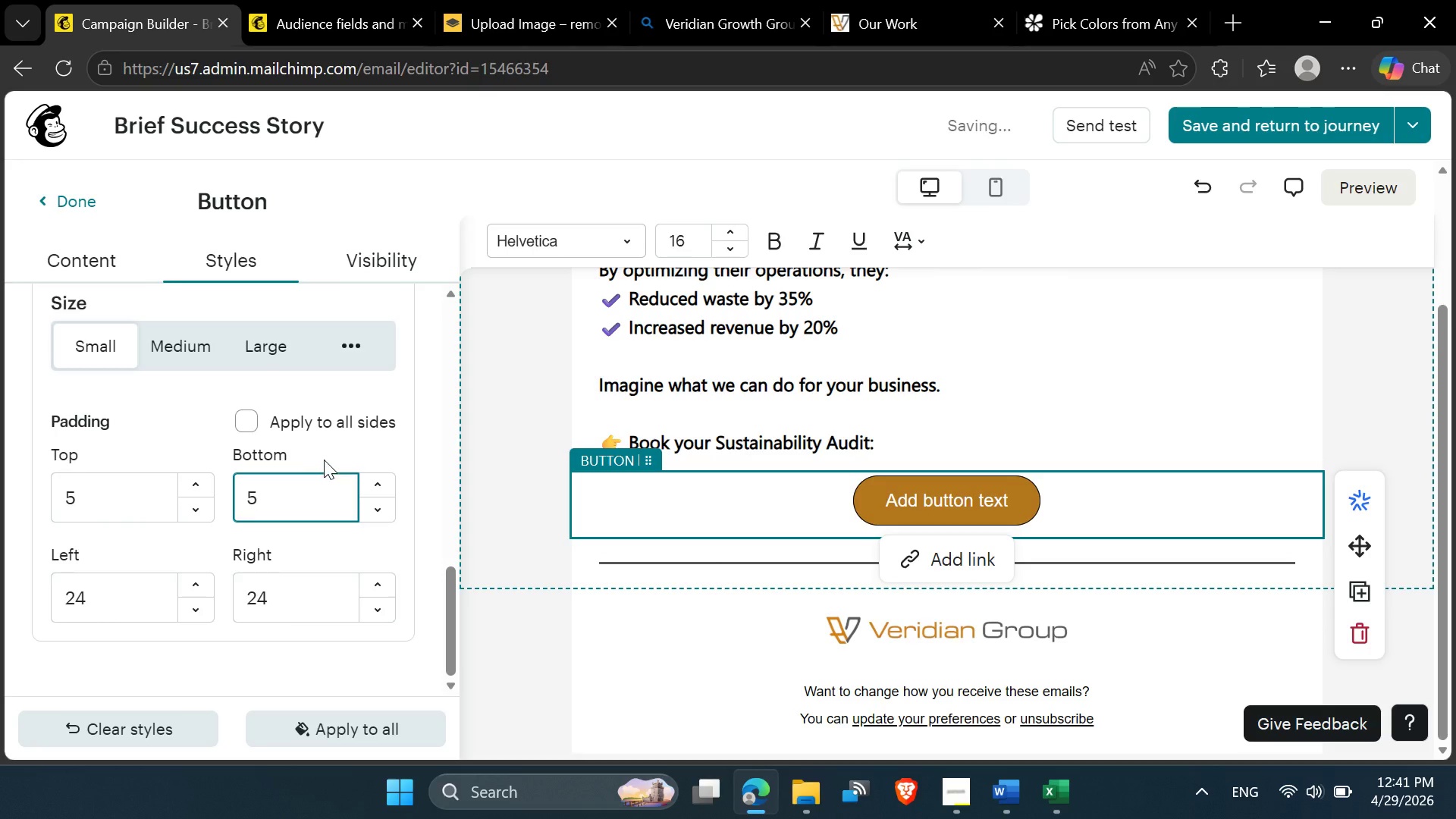 
left_click([324, 460])
 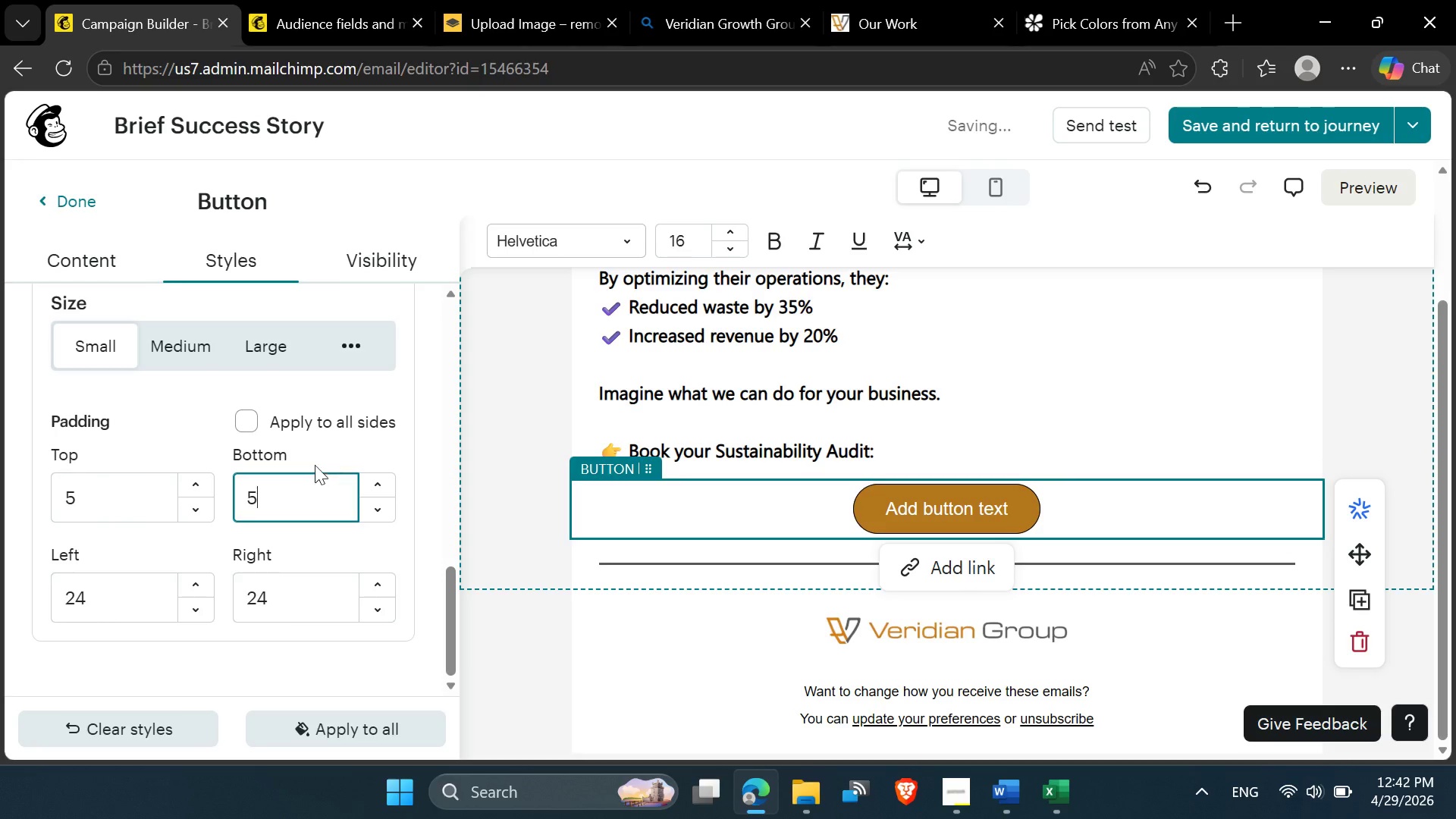 
left_click([632, 392])
 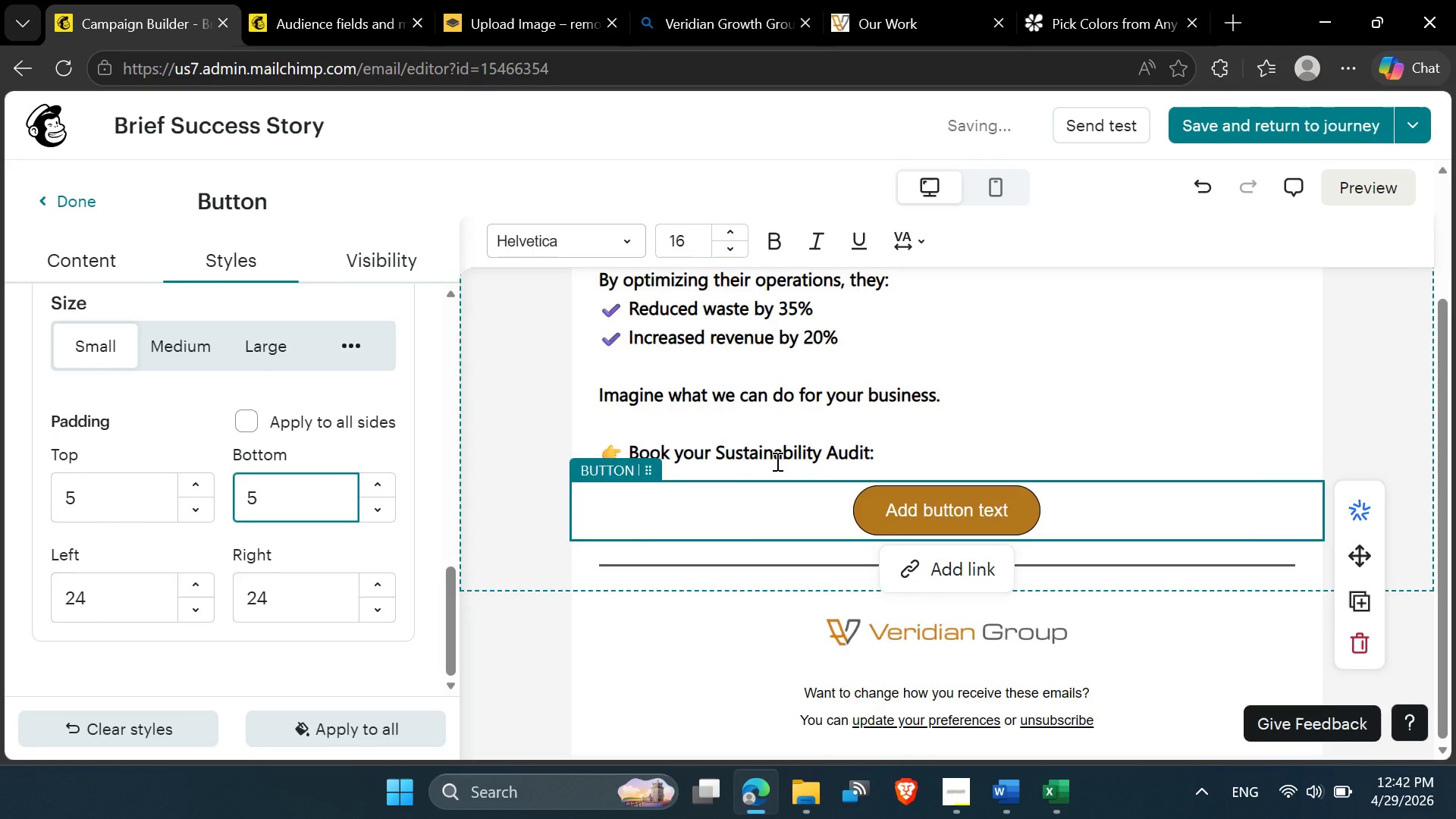 
scroll: coordinate [776, 462], scroll_direction: up, amount: 2.0
 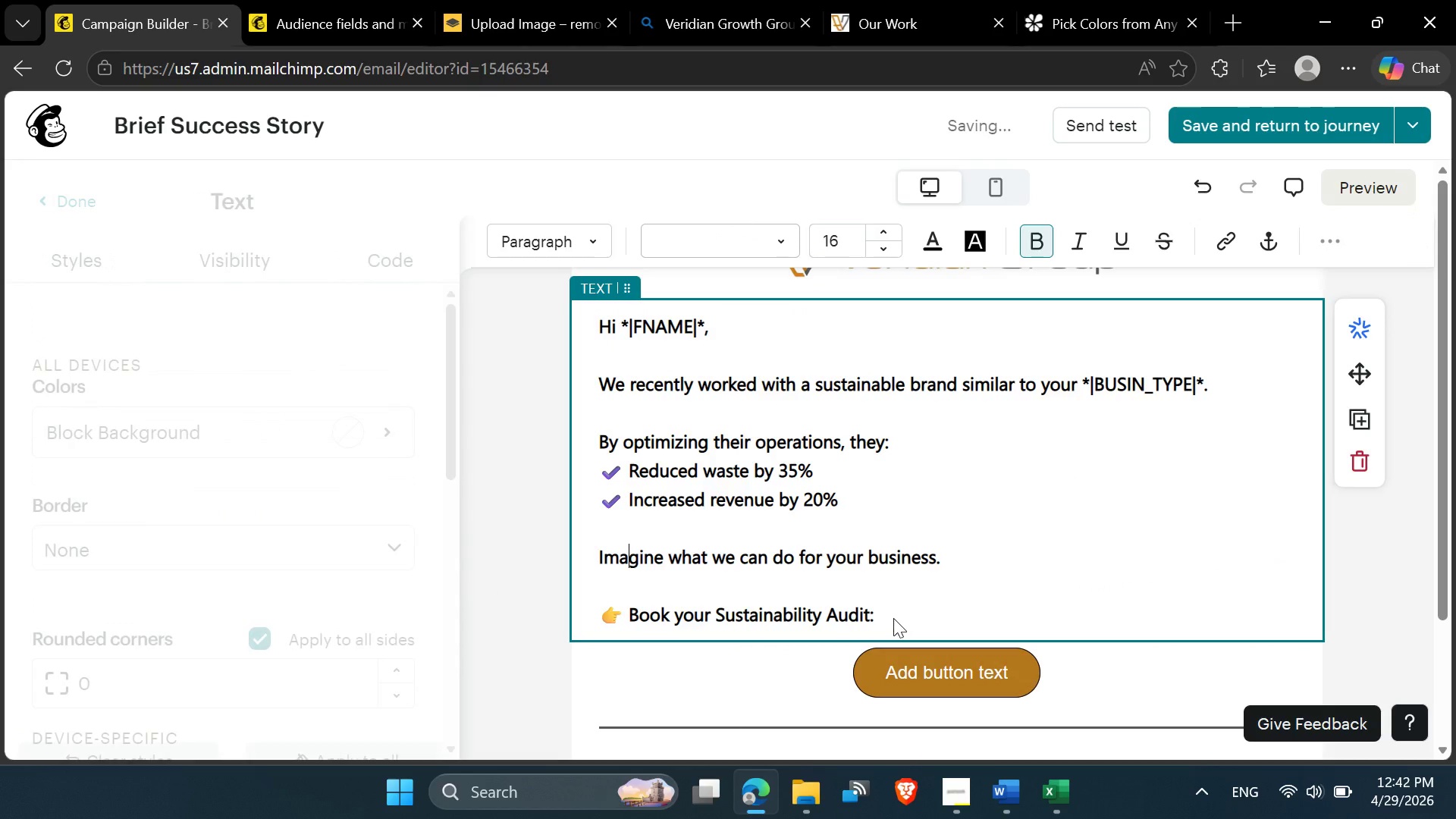 
left_click_drag(start_coordinate=[893, 617], to_coordinate=[890, 612])
 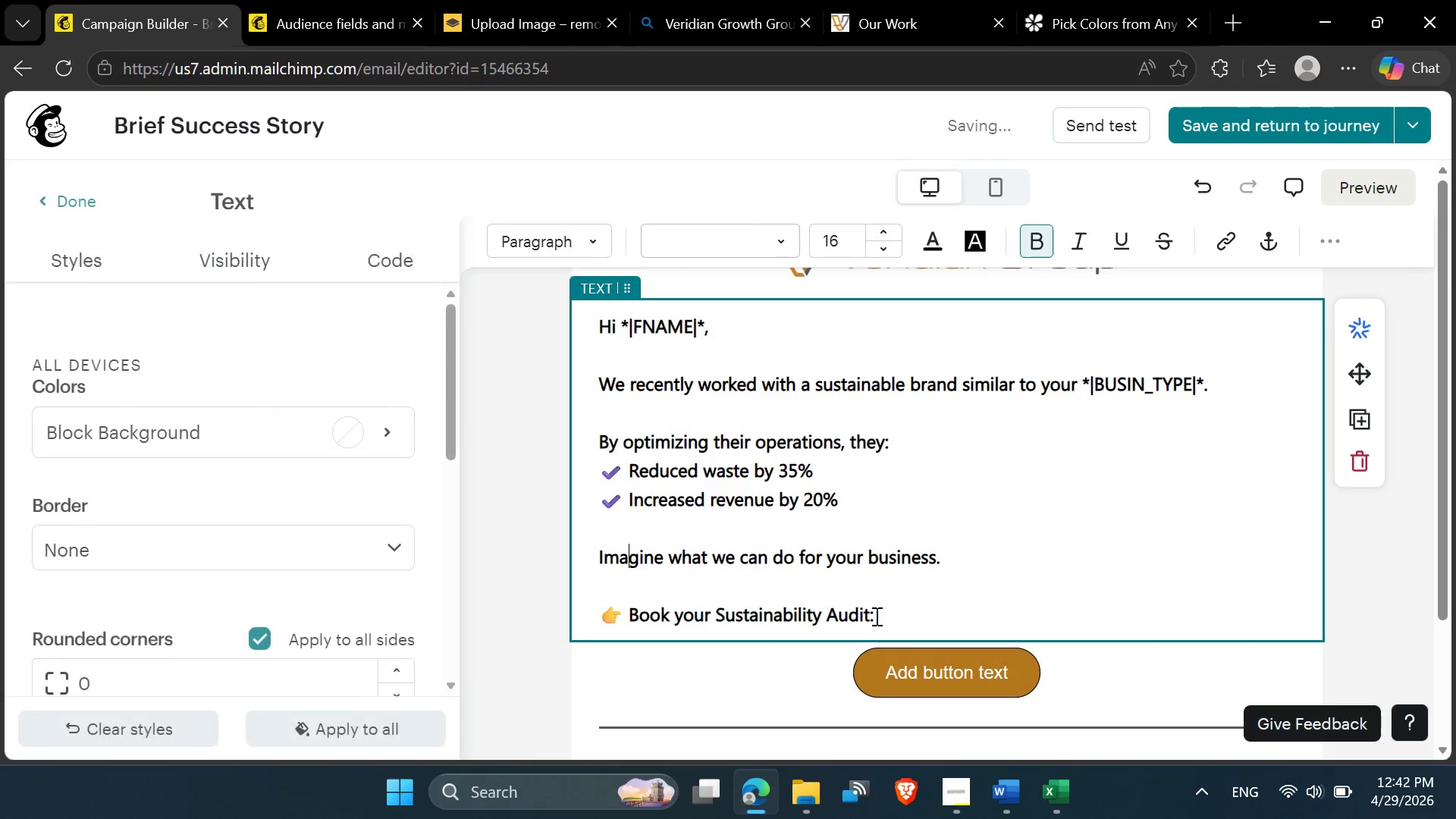 
left_click_drag(start_coordinate=[875, 616], to_coordinate=[740, 513])
 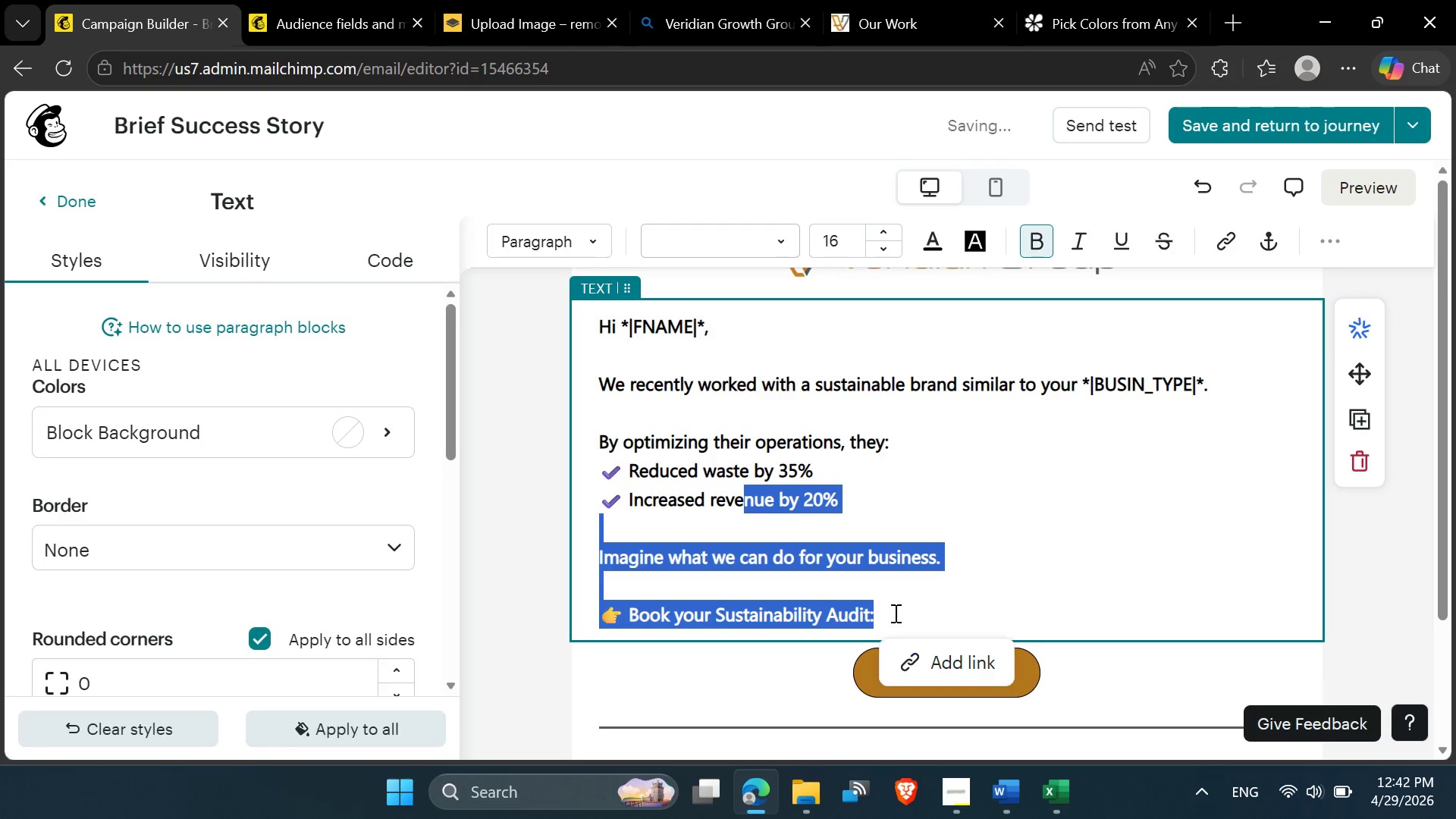 
left_click([894, 613])
 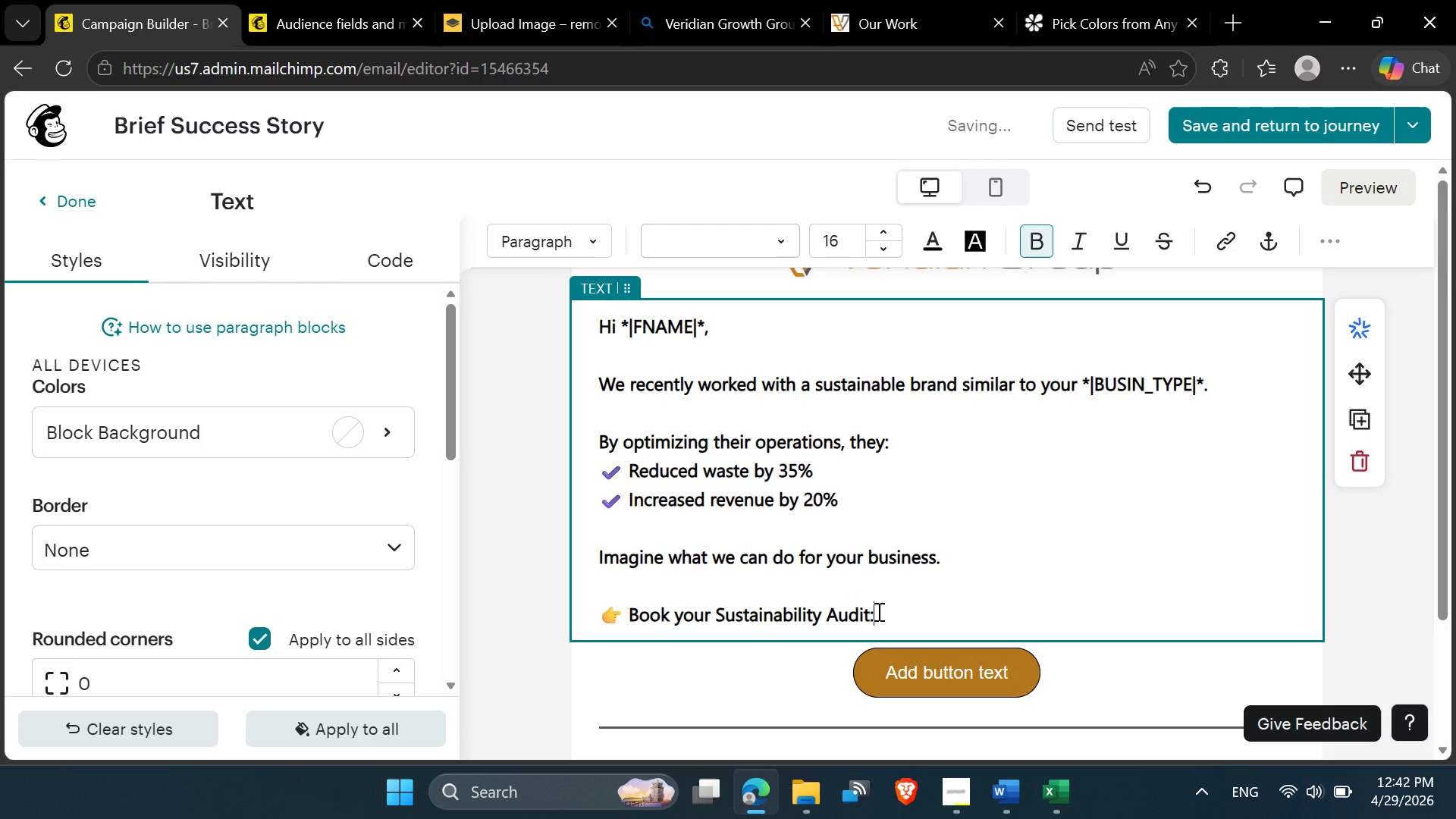 
left_click_drag(start_coordinate=[877, 611], to_coordinate=[598, 388])
 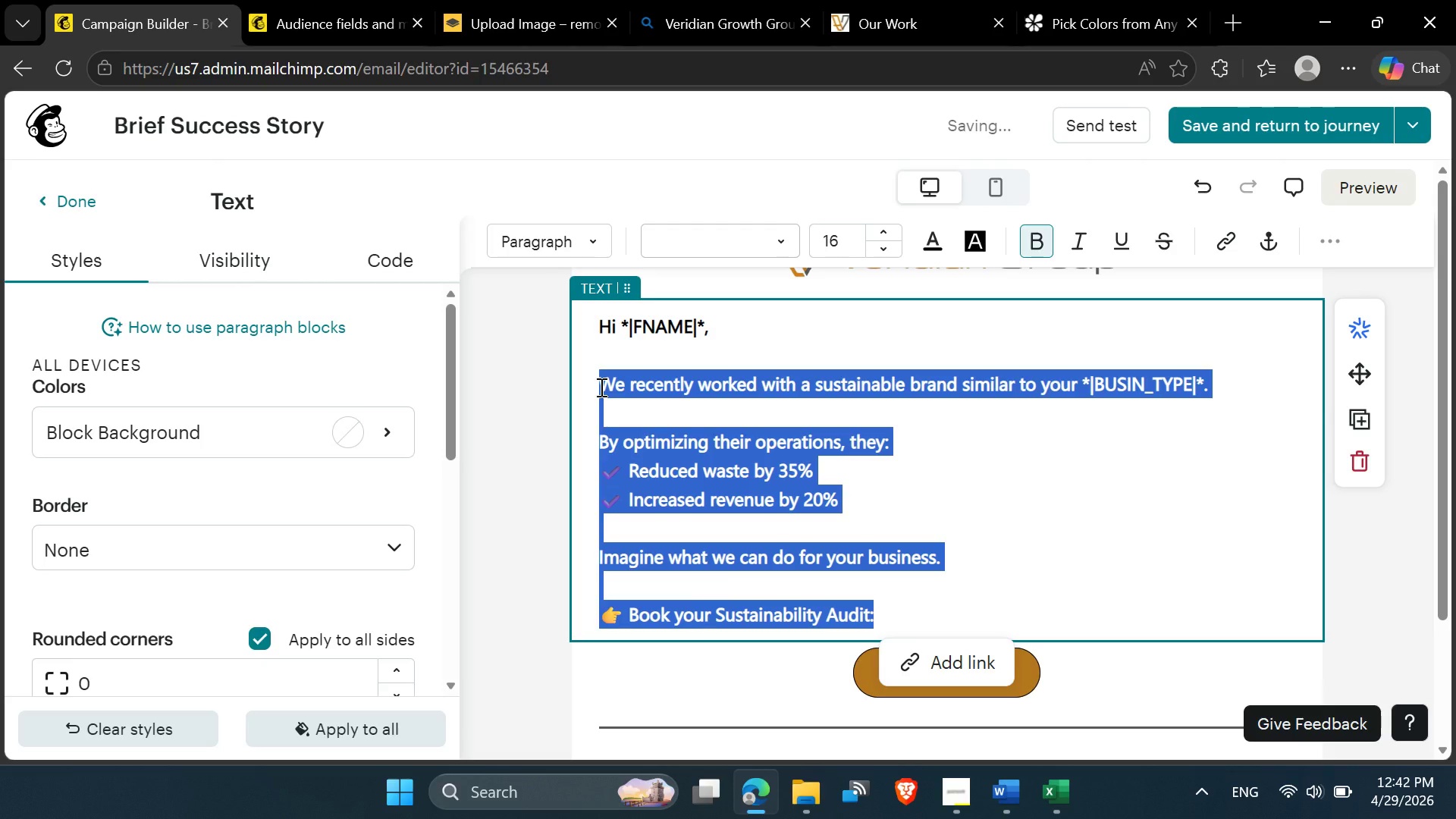 
key(Control+B)
 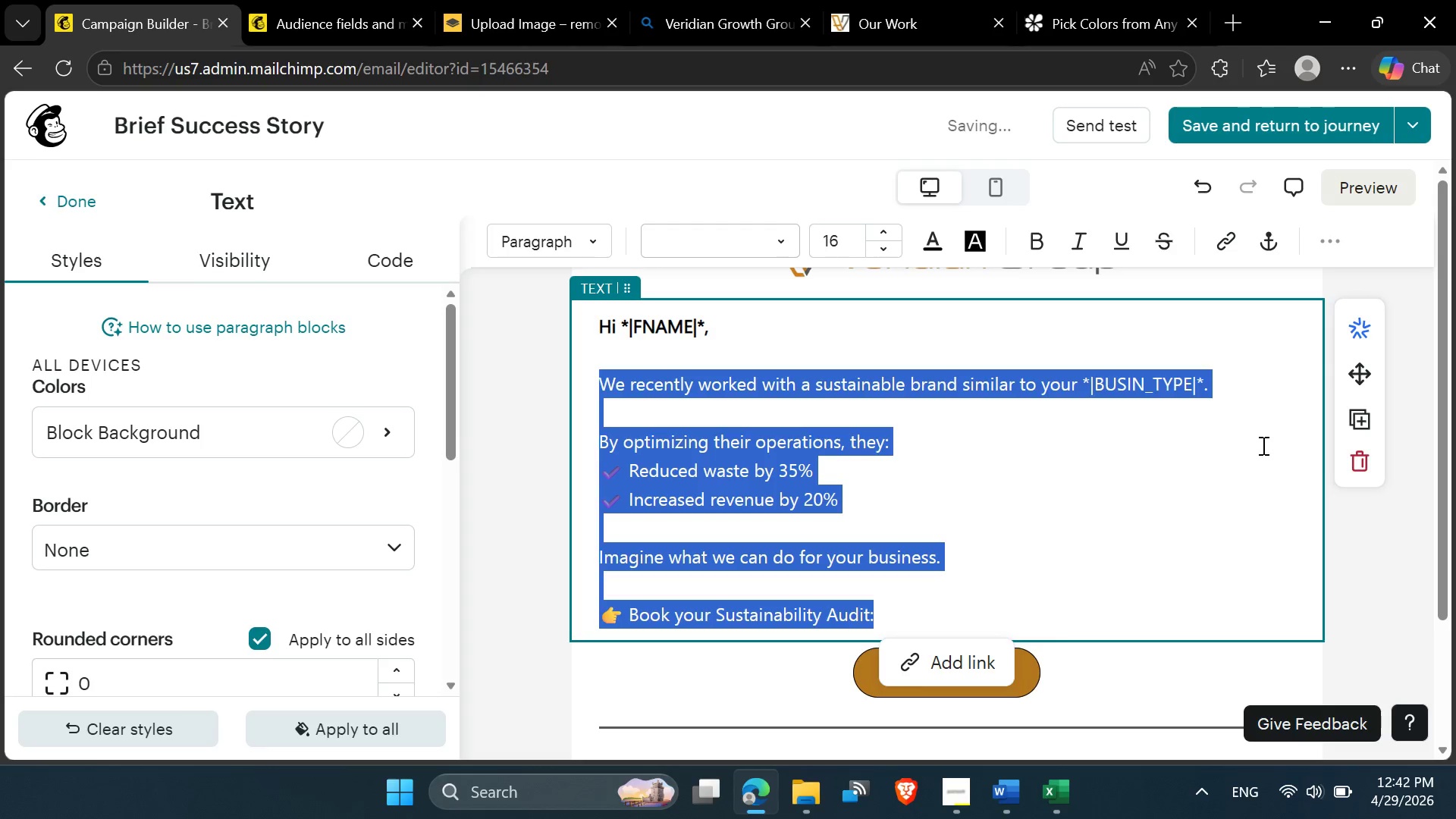 
left_click([1086, 381])
 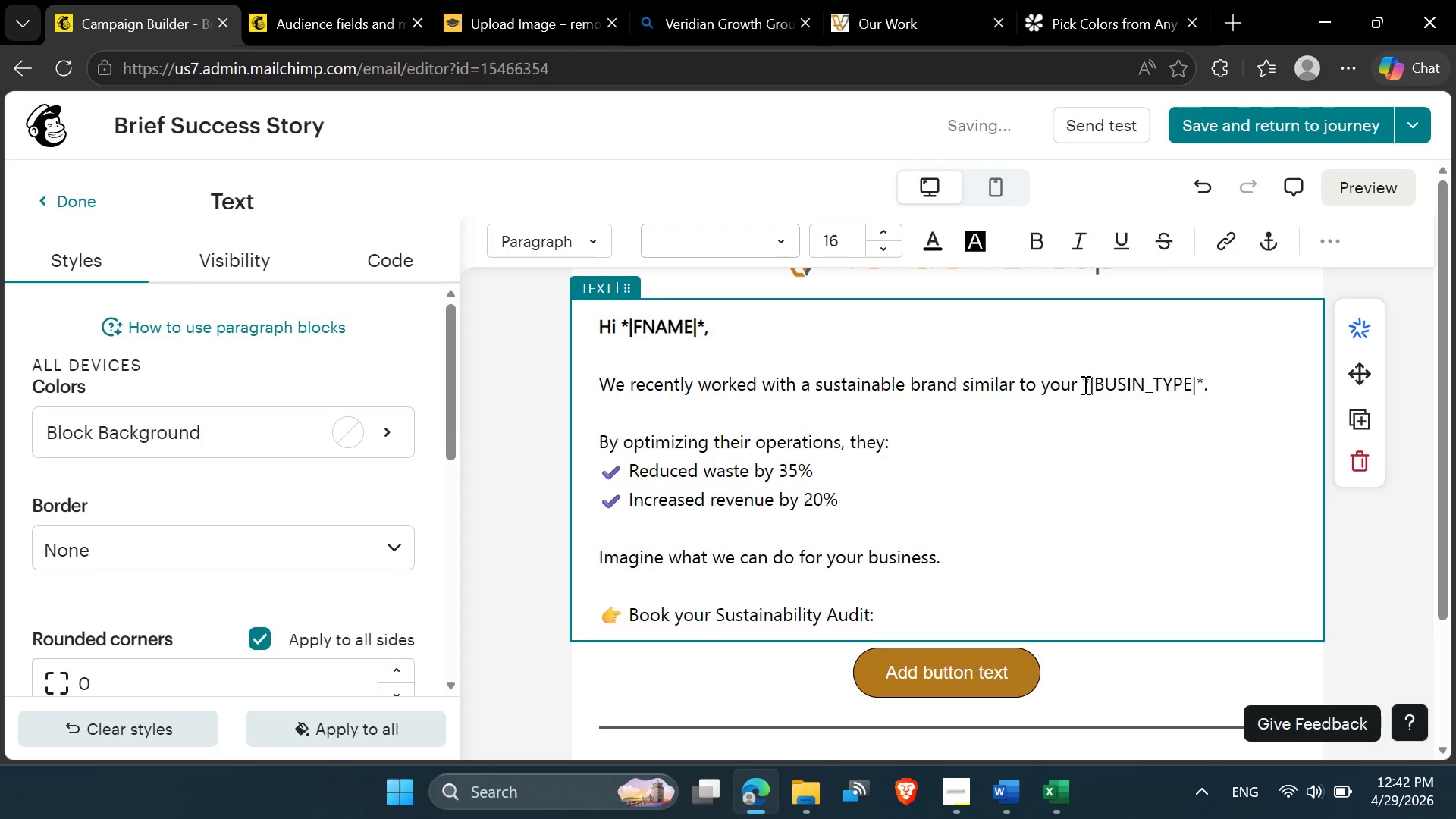 
left_click_drag(start_coordinate=[1084, 384], to_coordinate=[1200, 381])
 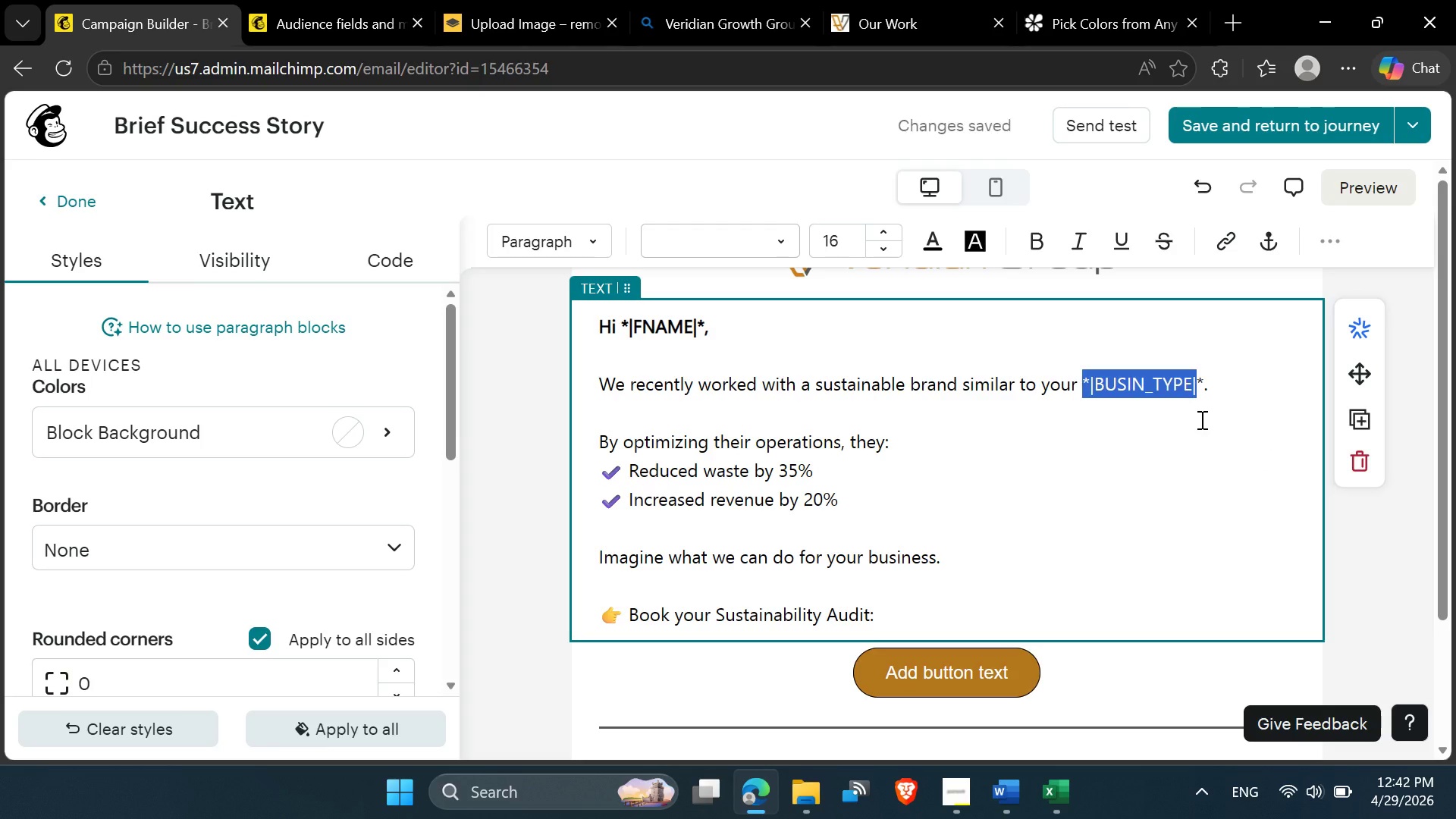 
key(Control+ControlLeft)
 